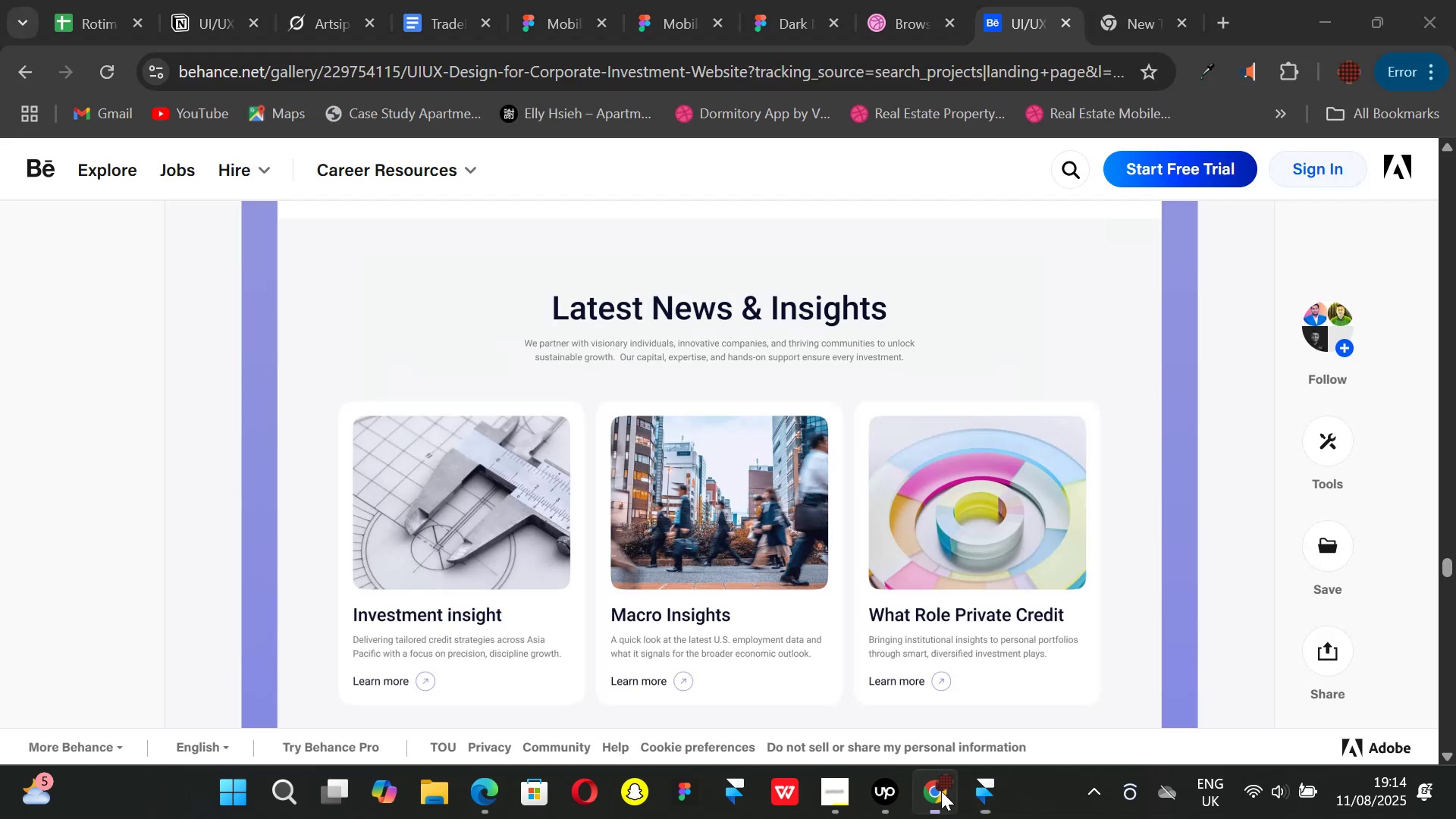 
mouse_move([984, 804])
 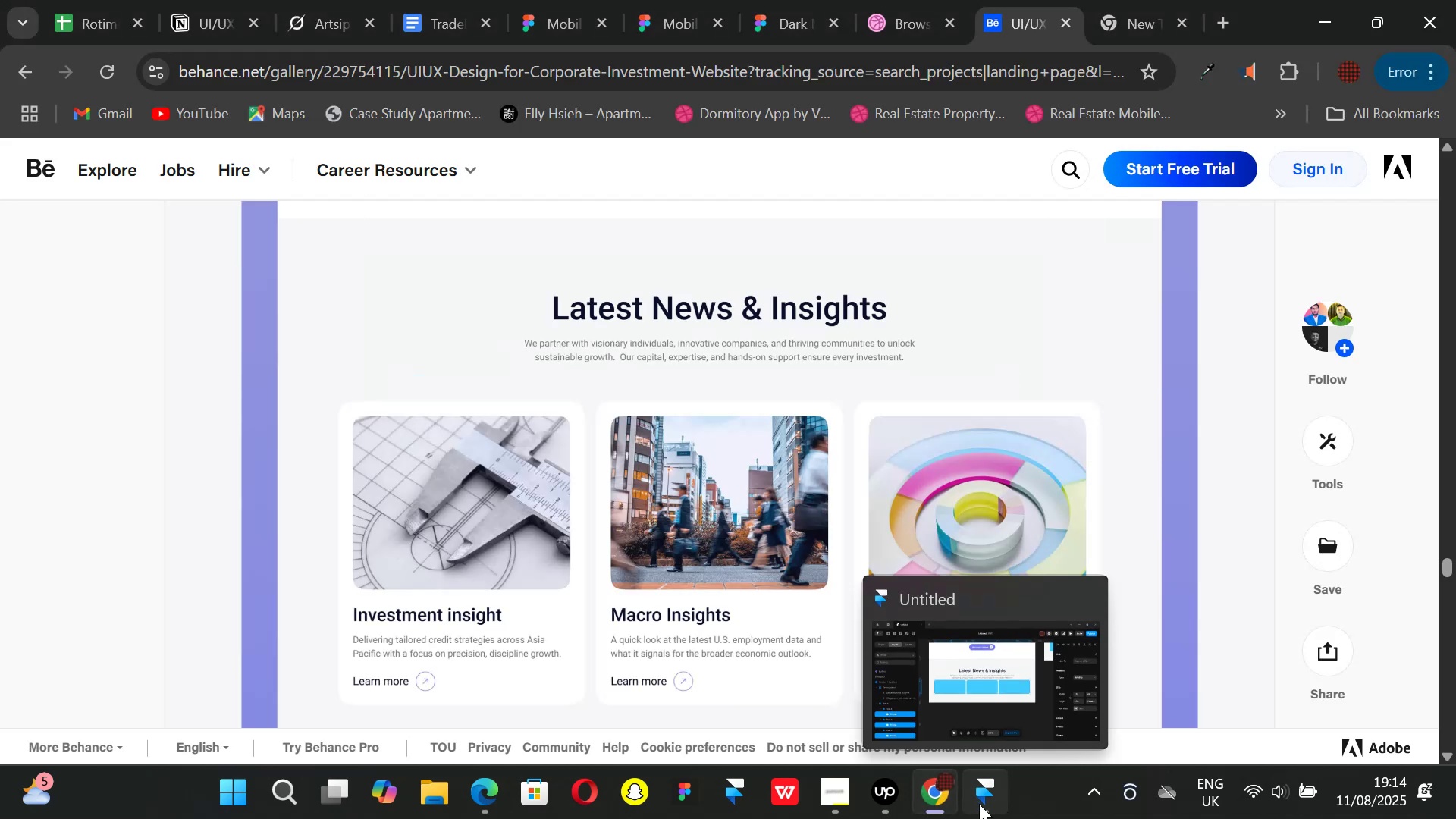 
left_click([979, 804])
 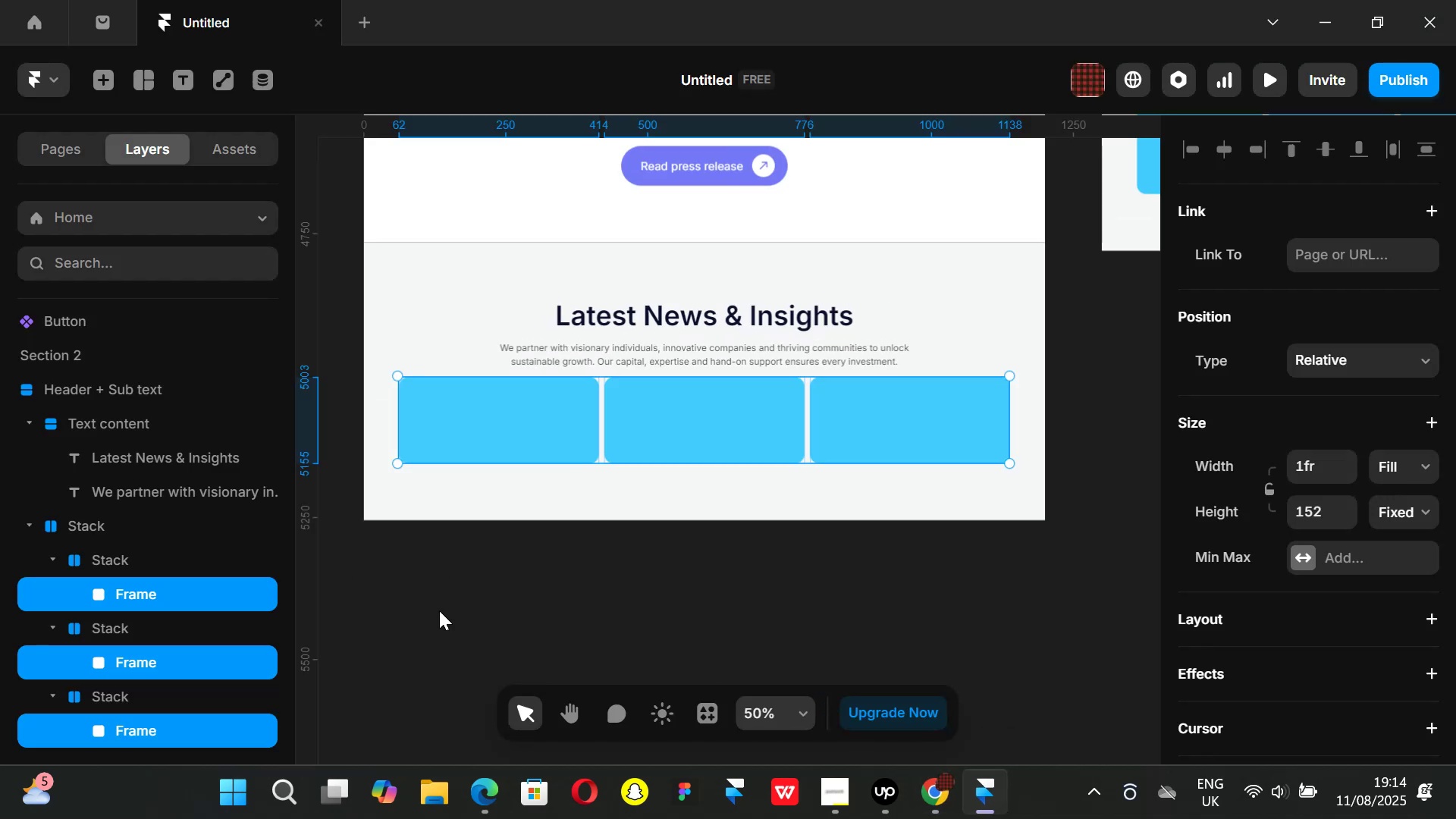 
left_click_drag(start_coordinate=[492, 615], to_coordinate=[488, 615])
 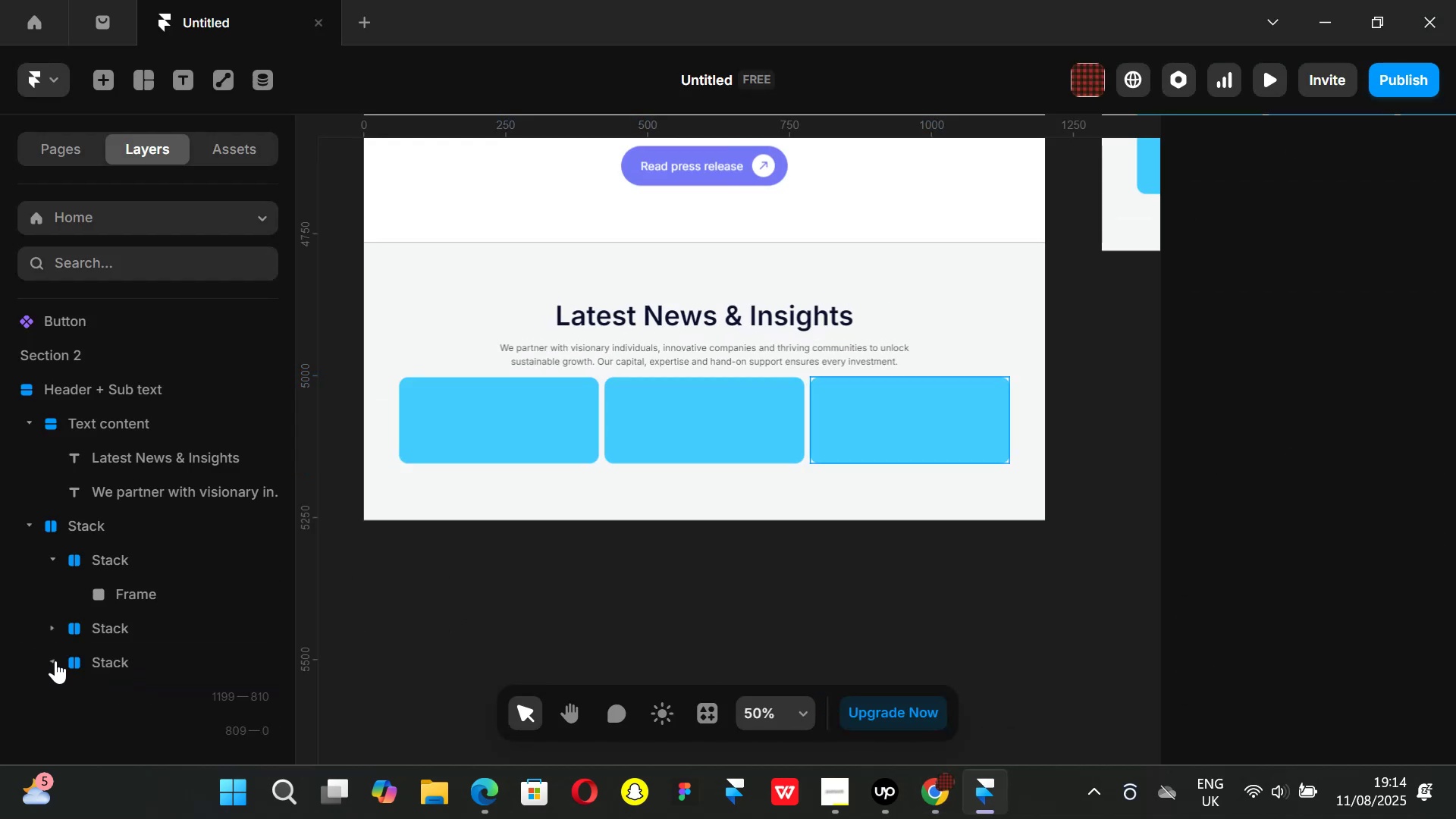 
left_click([55, 557])
 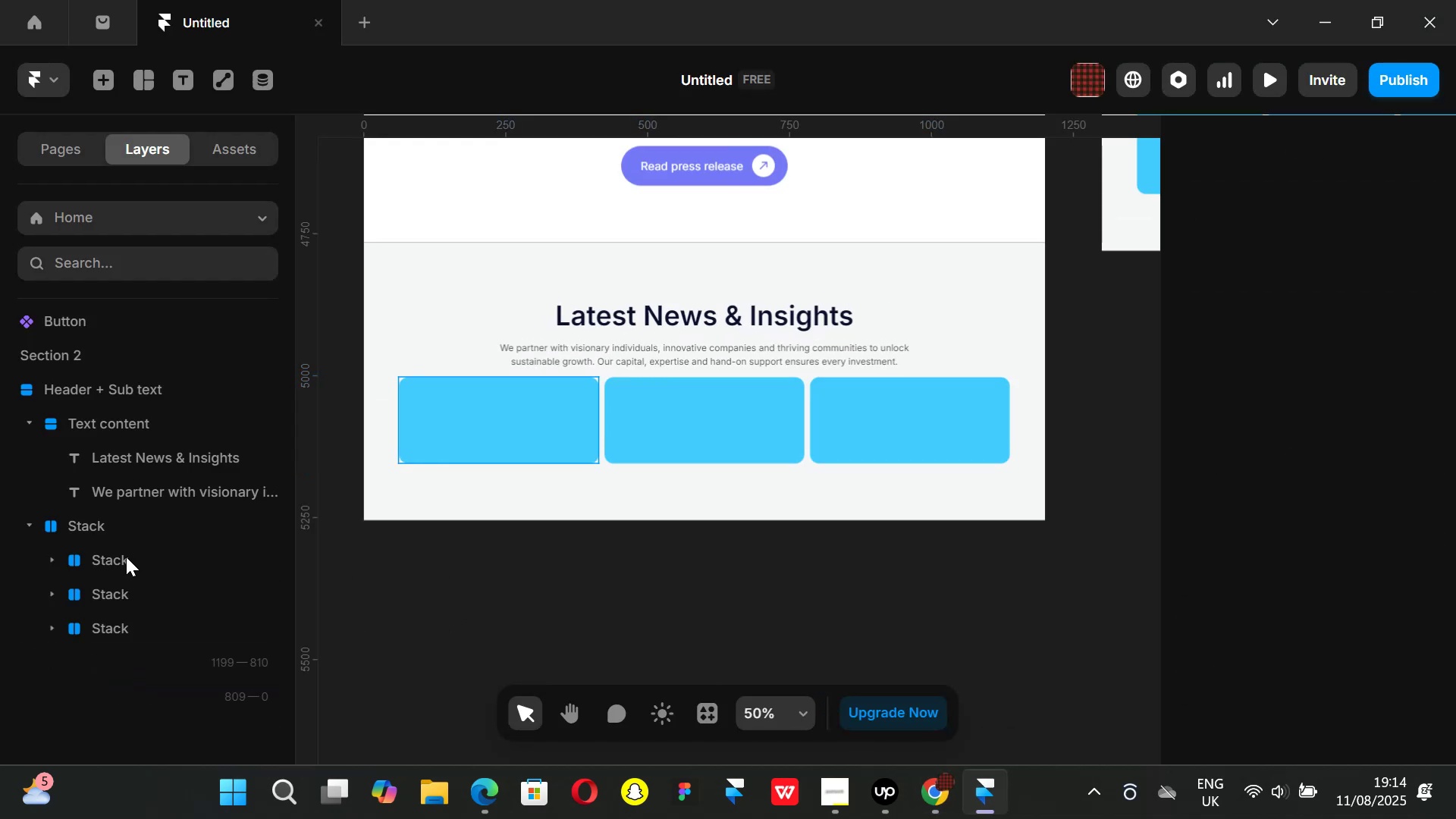 
left_click([126, 555])
 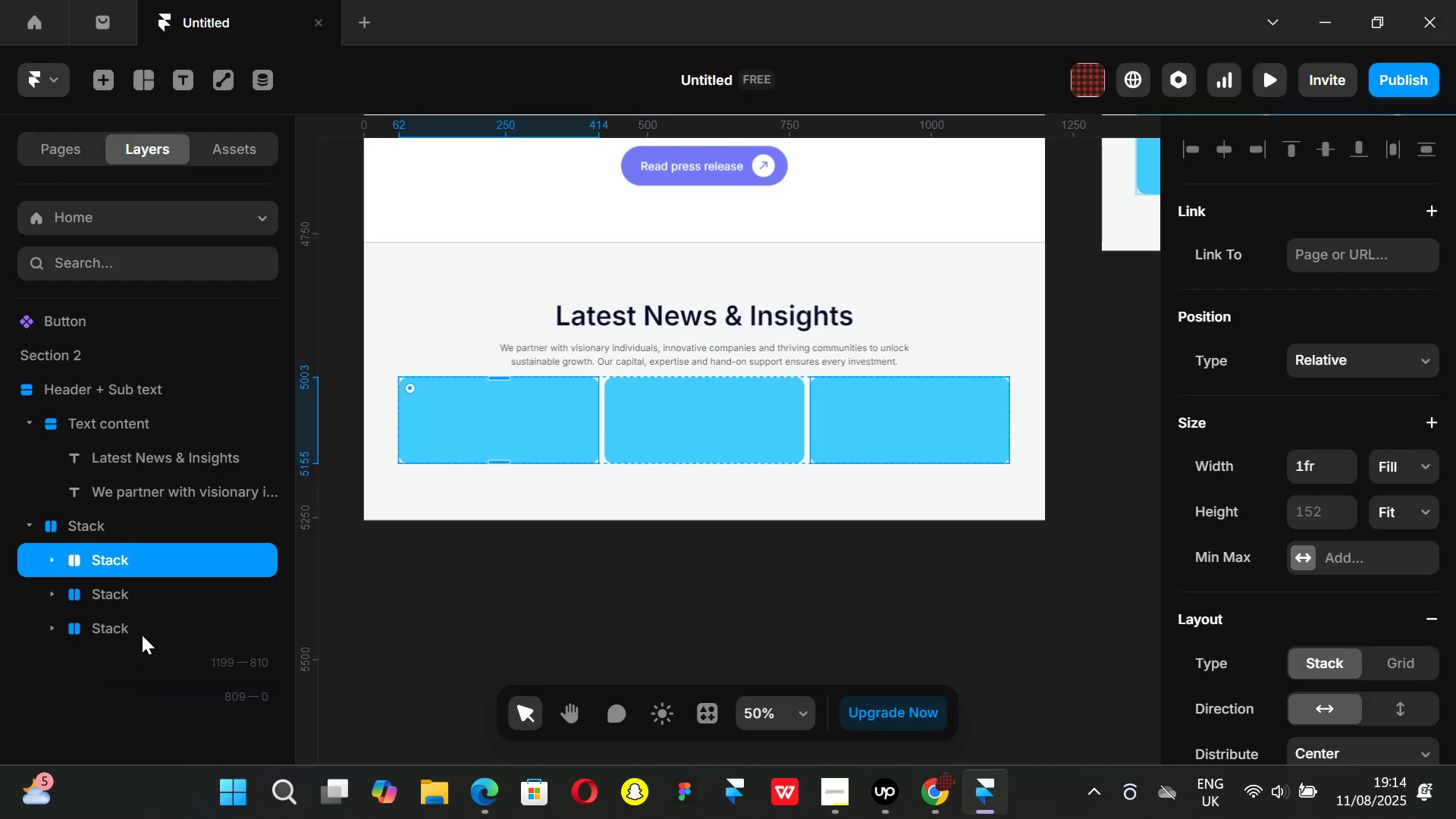 
hold_key(key=ShiftLeft, duration=0.84)
left_click([135, 629])
 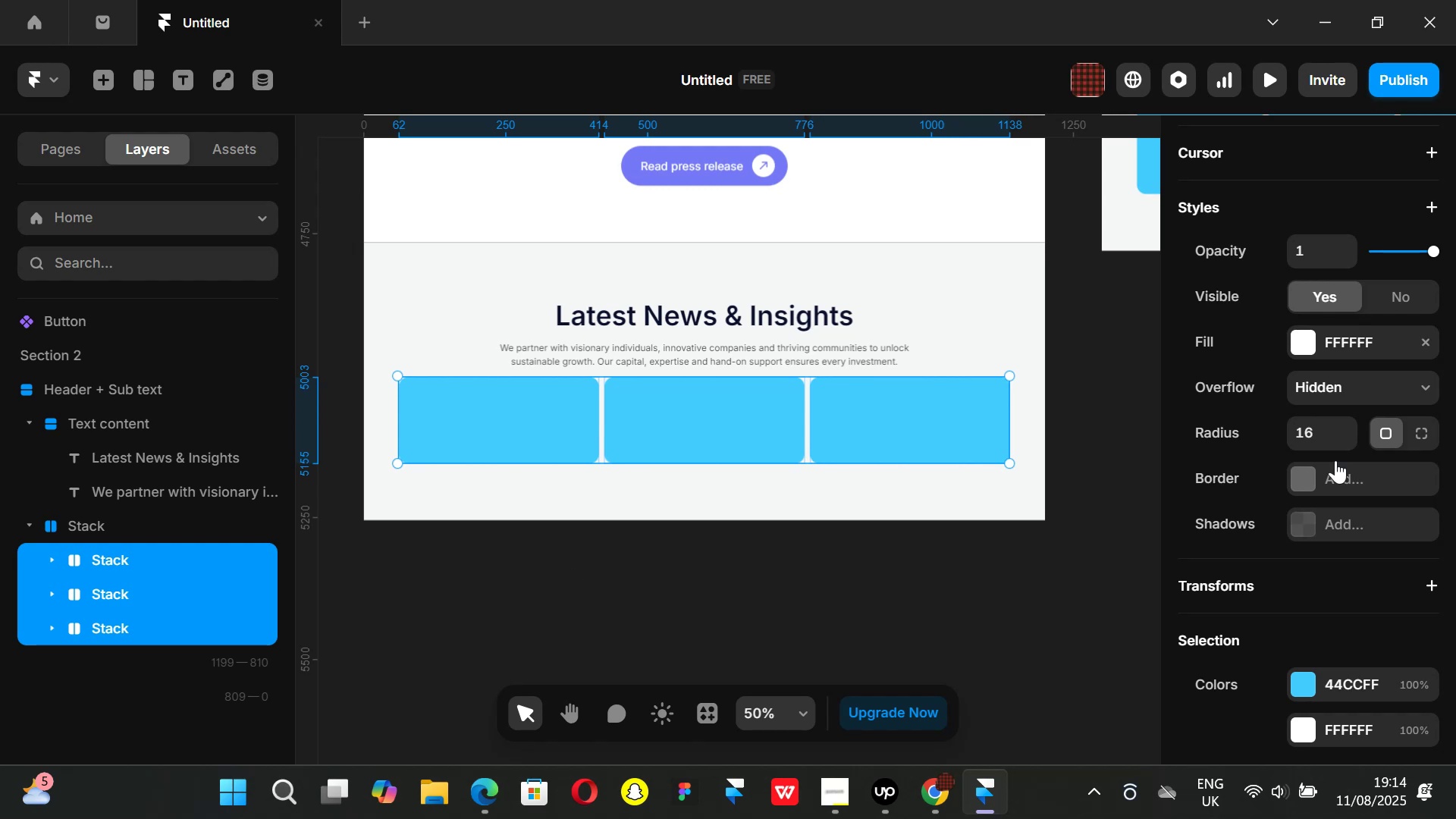 
scroll: coordinate [1379, 460], scroll_direction: down, amount: 3.0
 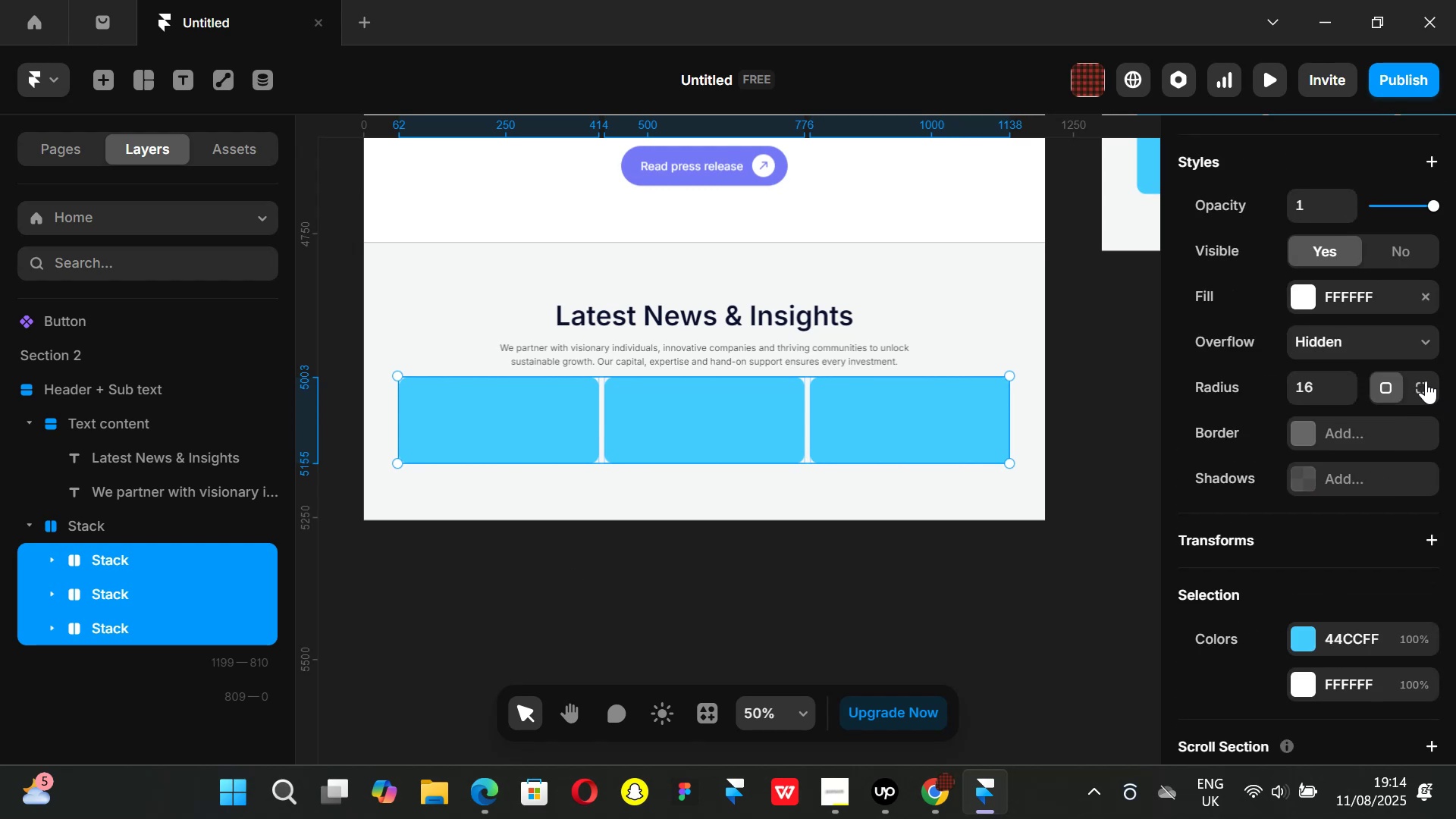 
left_click([1425, 380])
 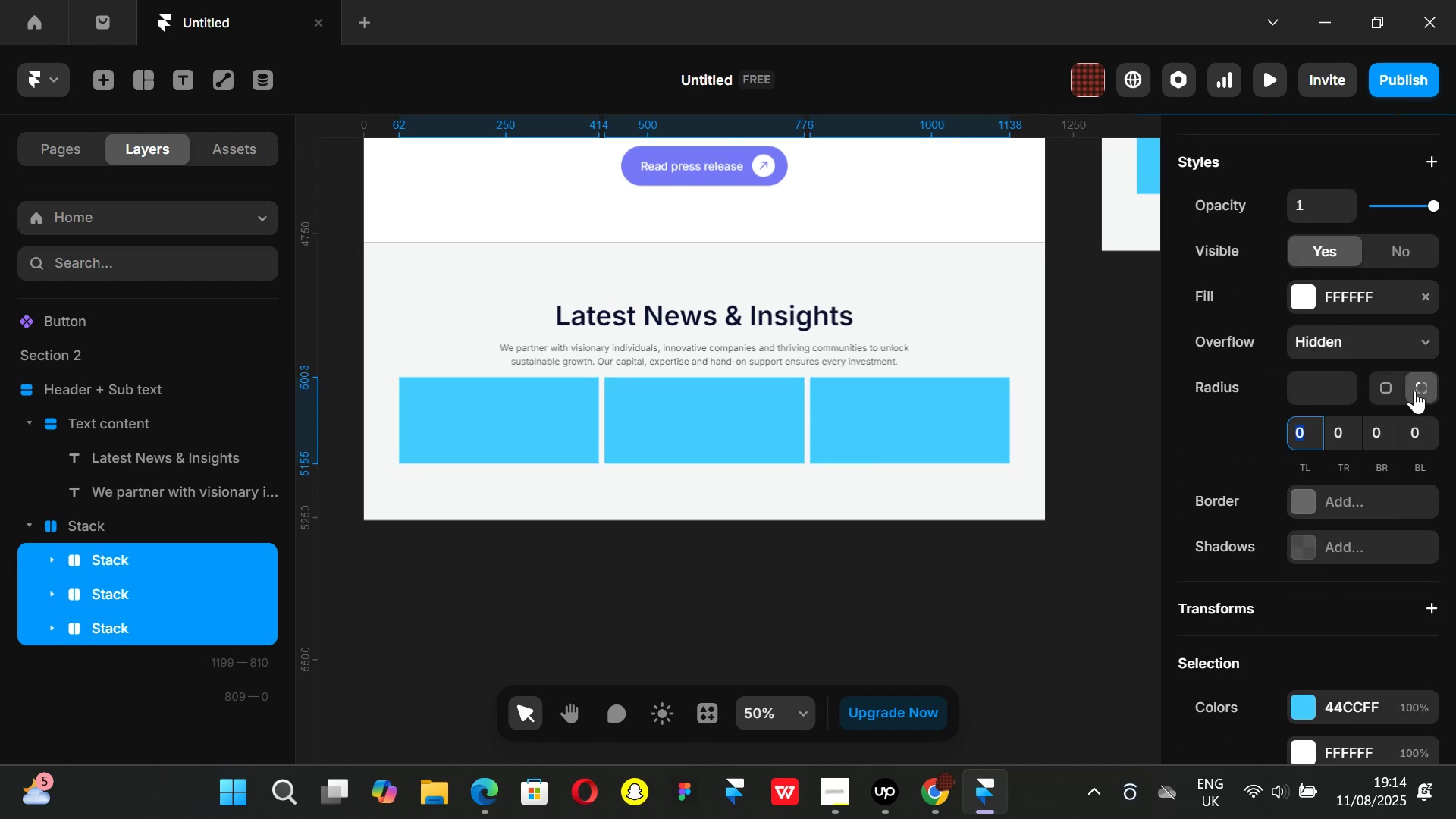 
left_click([1392, 382])
 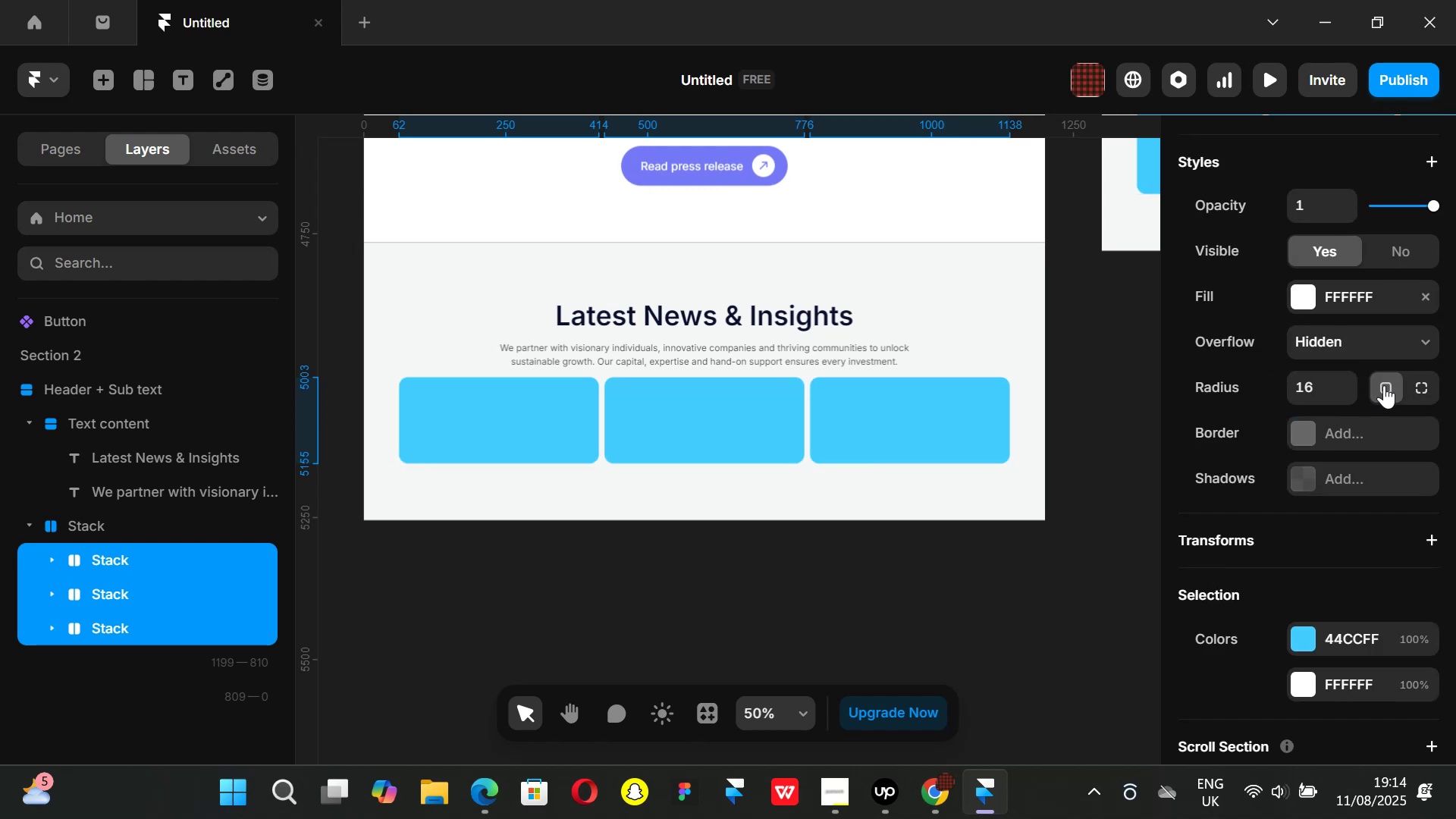 
scroll: coordinate [1330, 483], scroll_direction: none, amount: 0.0
 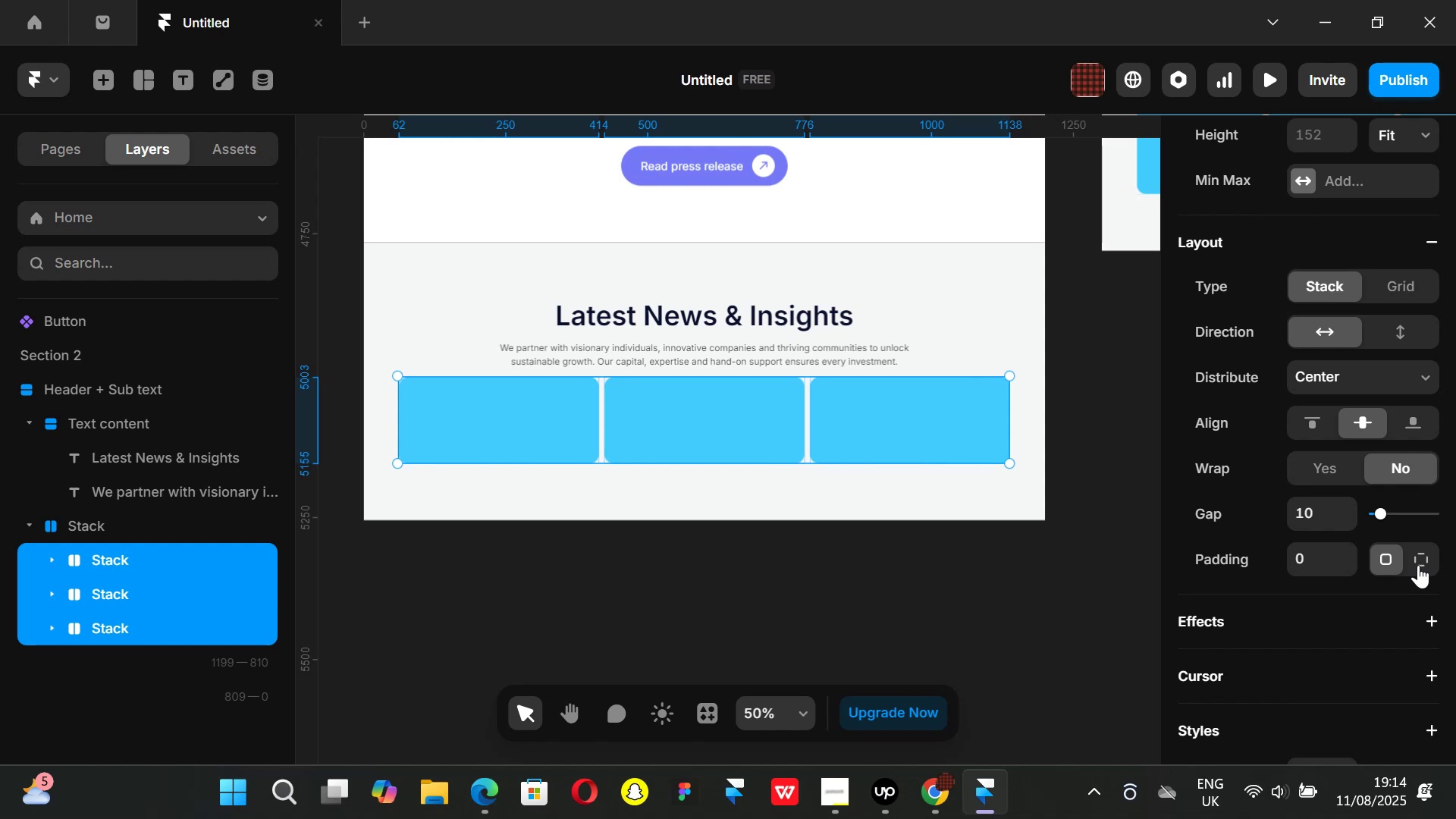 
left_click([1423, 557])
 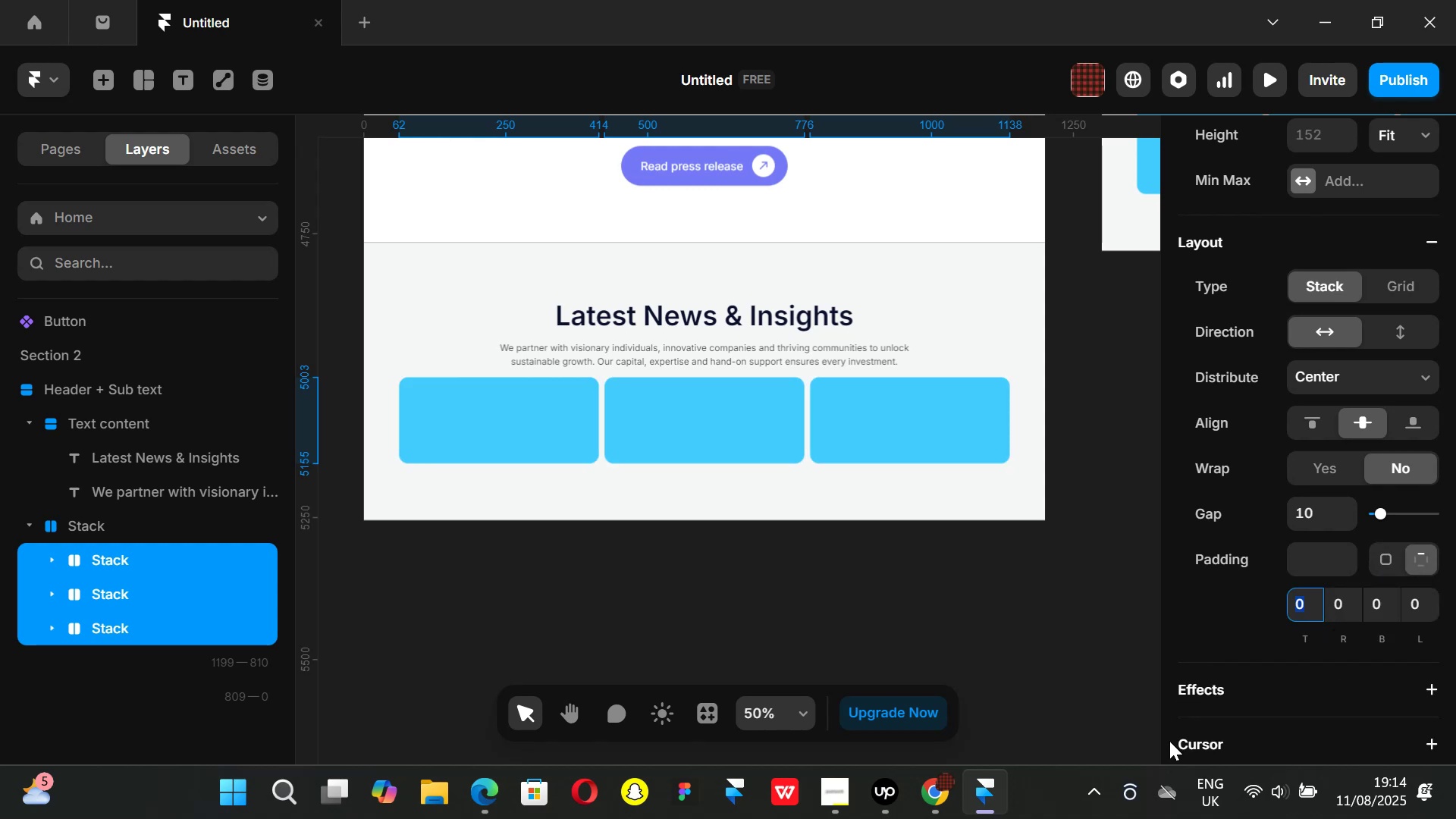 
left_click([930, 786])
 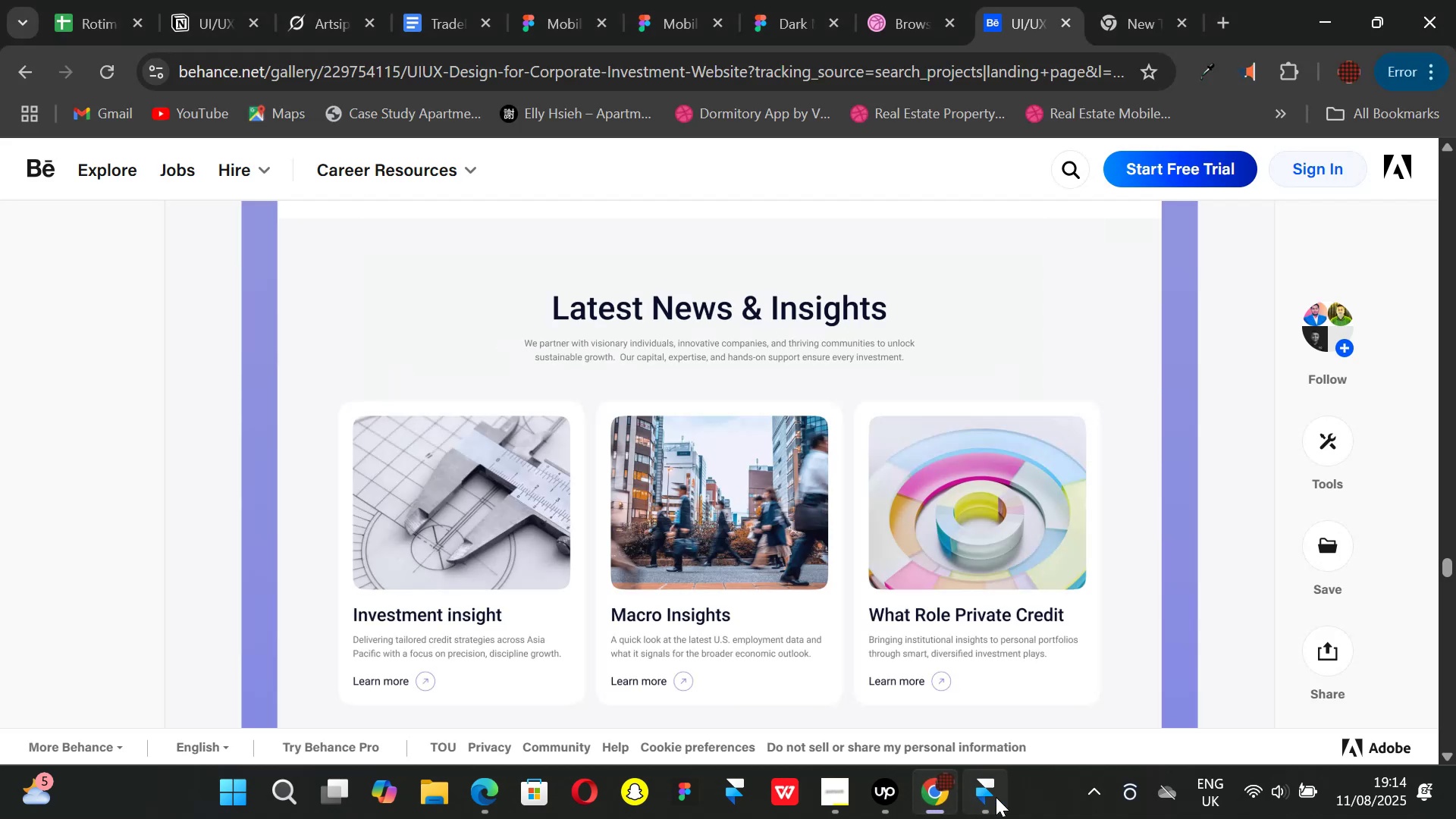 
left_click([996, 797])
 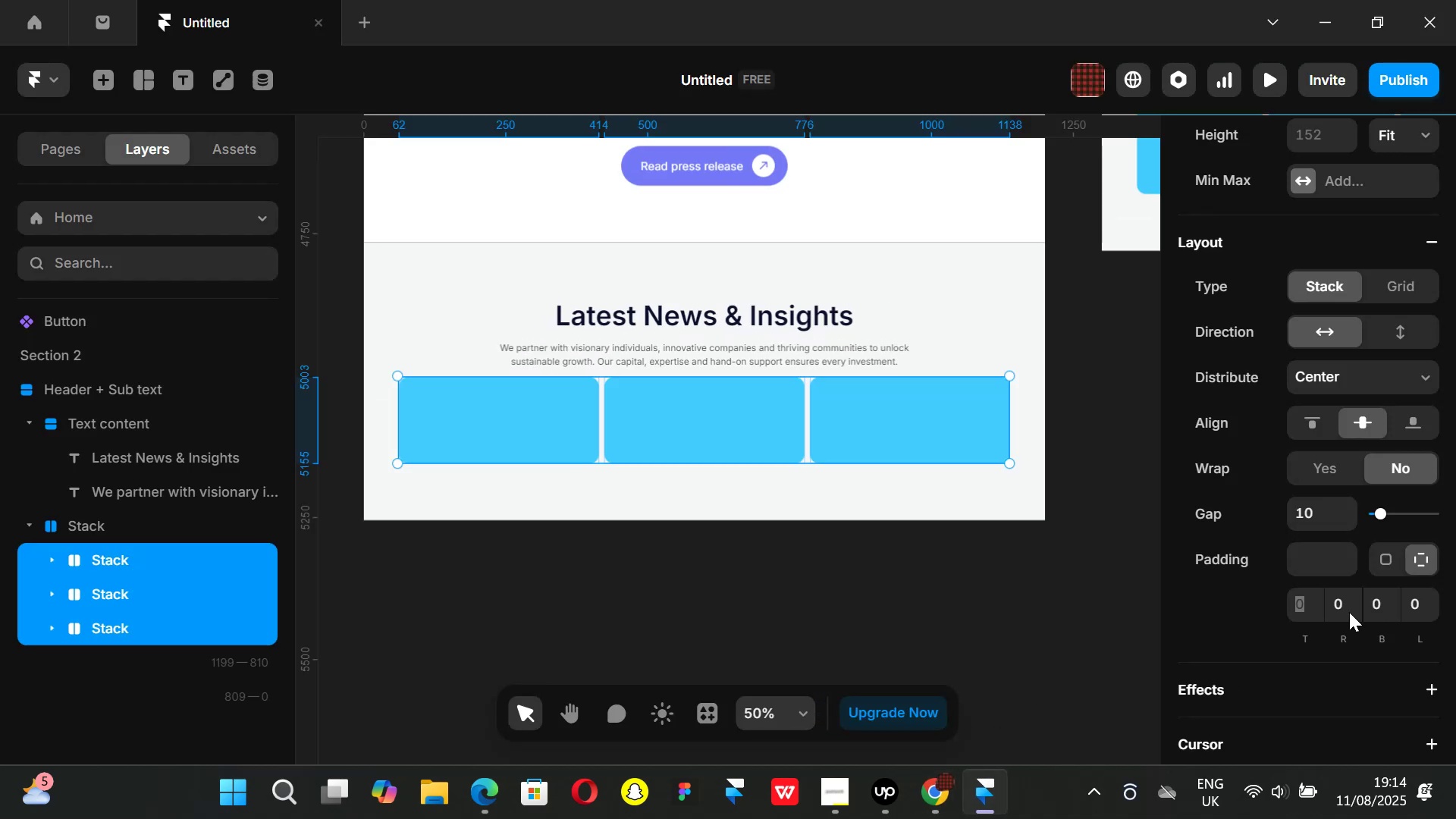 
left_click([1337, 604])
 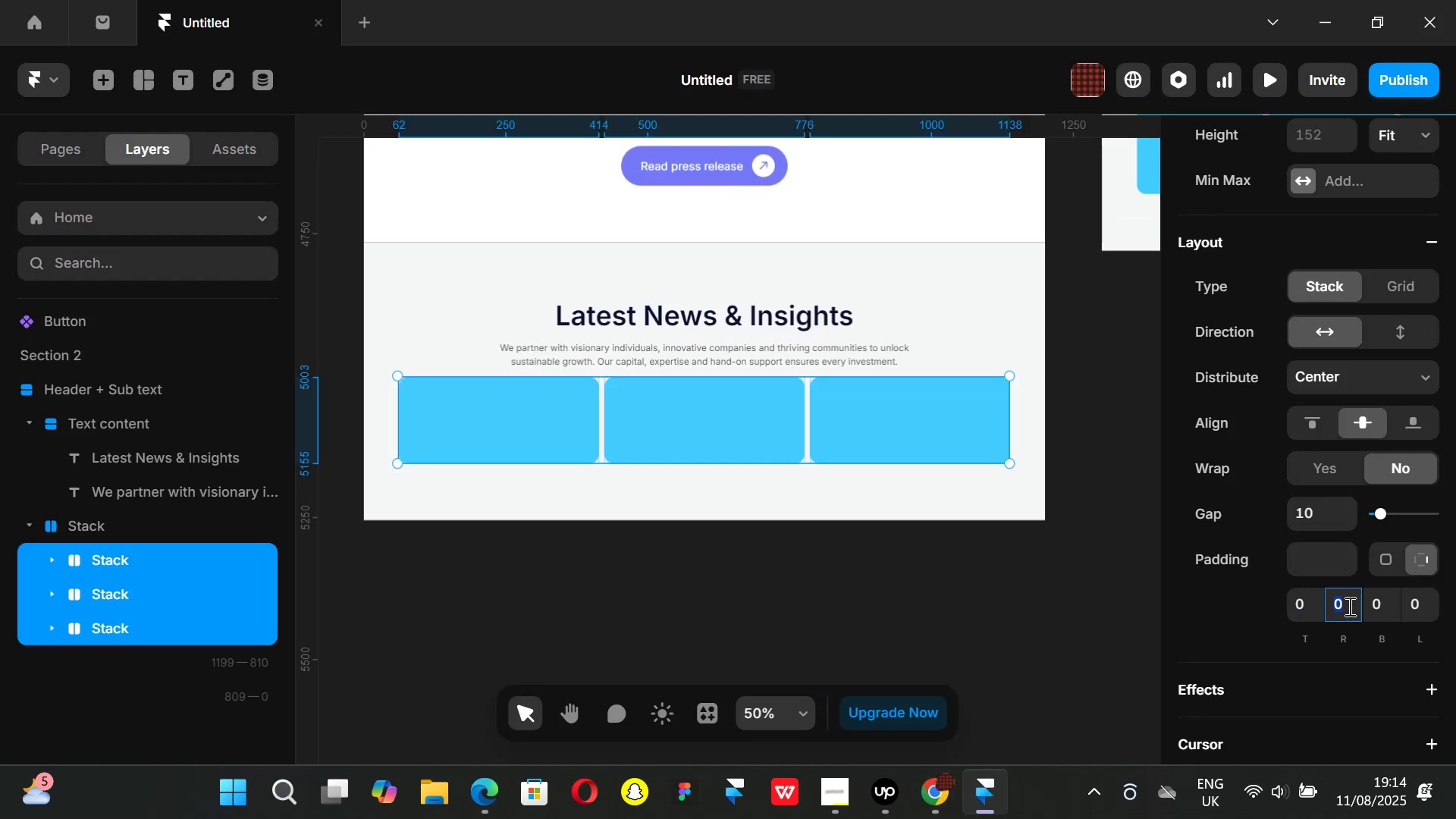 
type(16)
 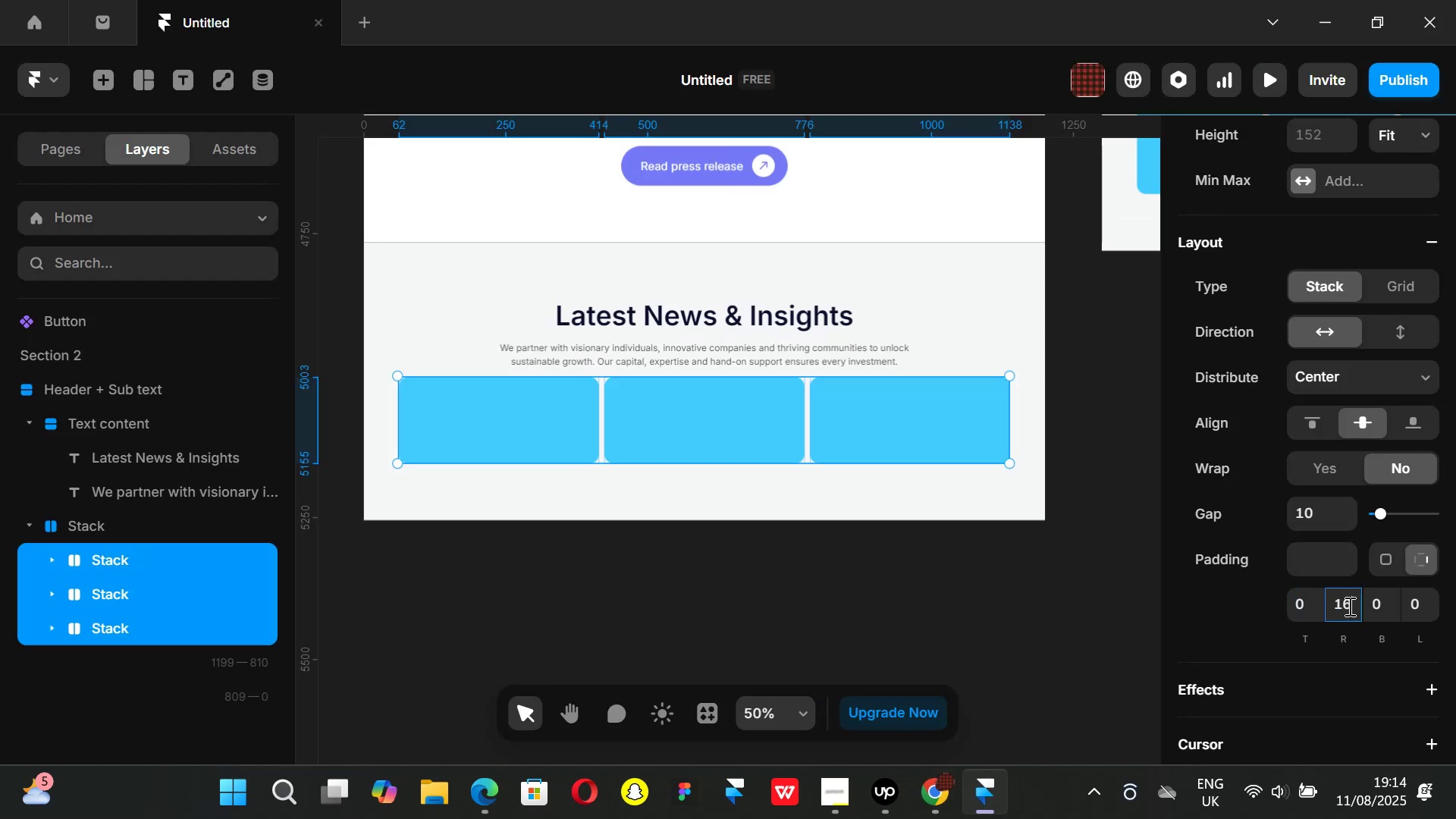 
key(Enter)
 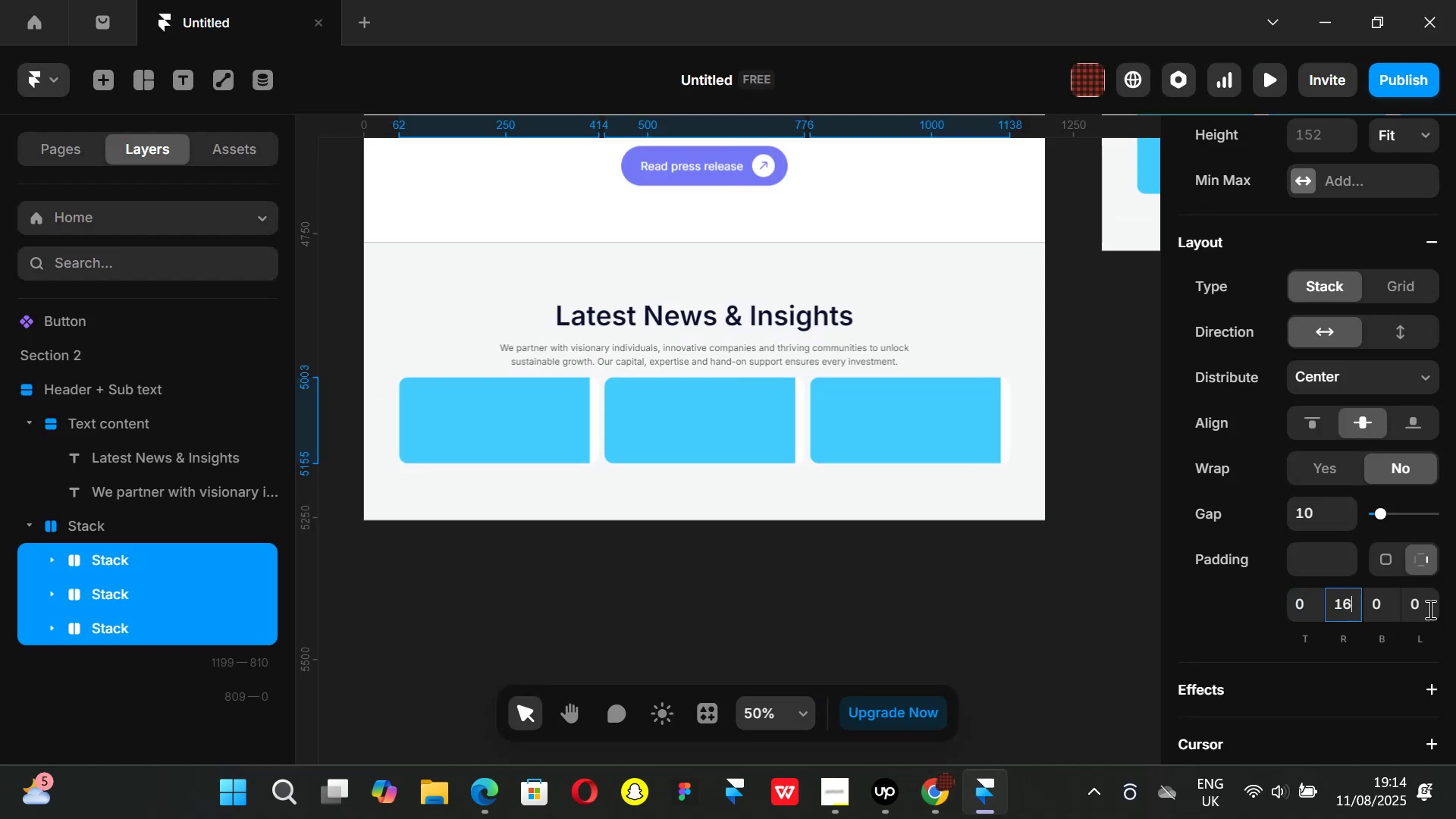 
left_click([1420, 604])
 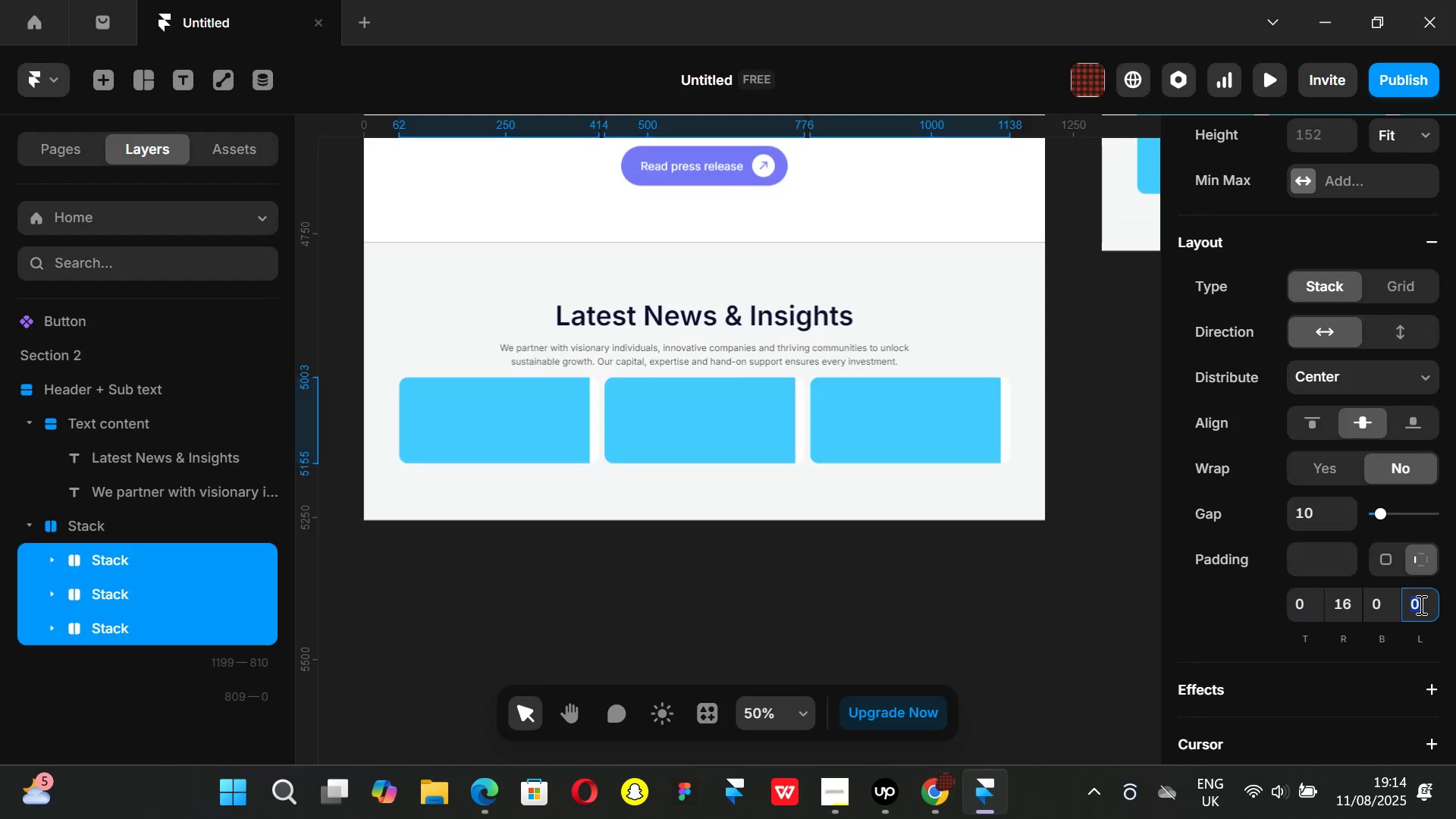 
type(16)
 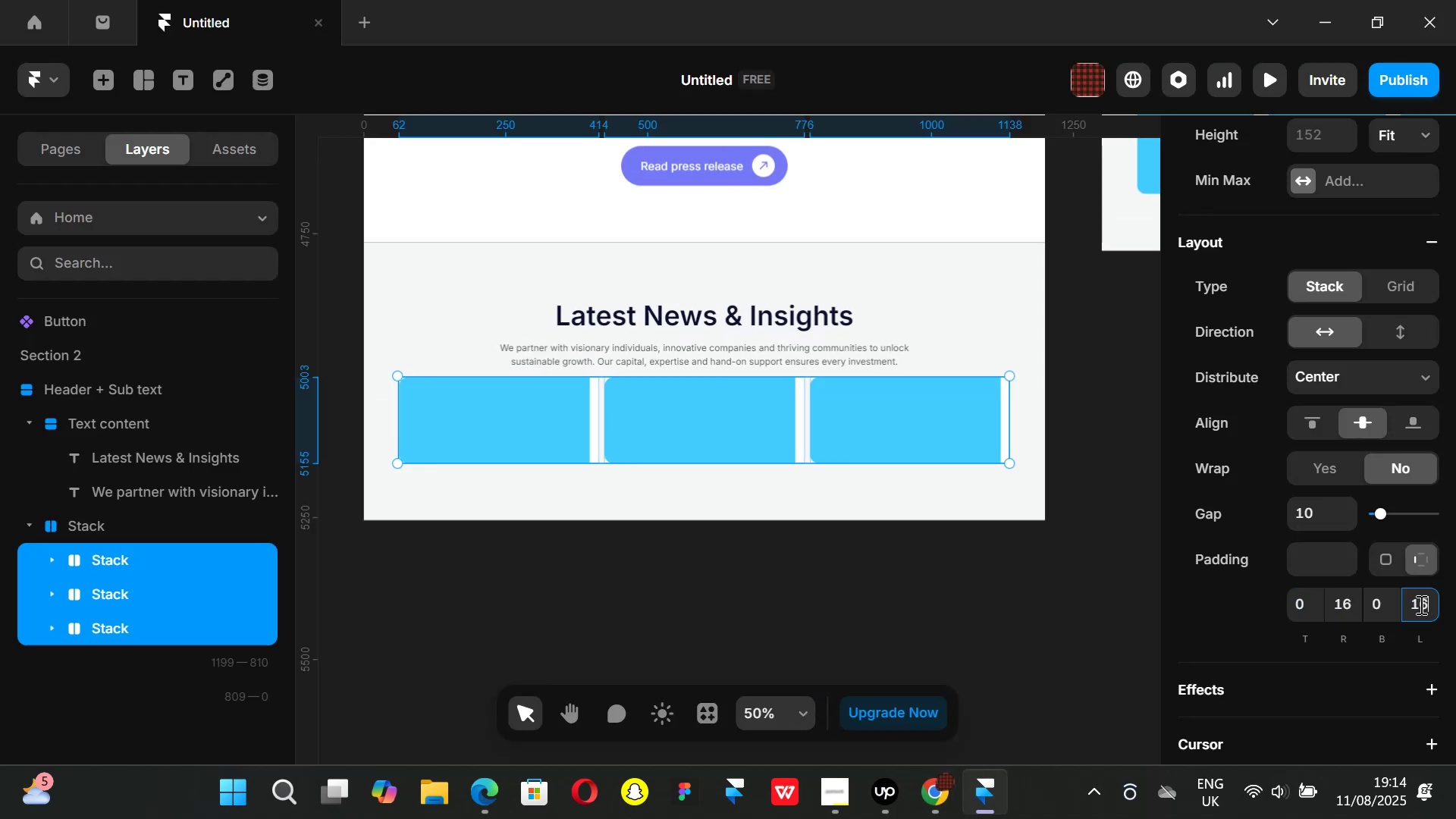 
key(Enter)
 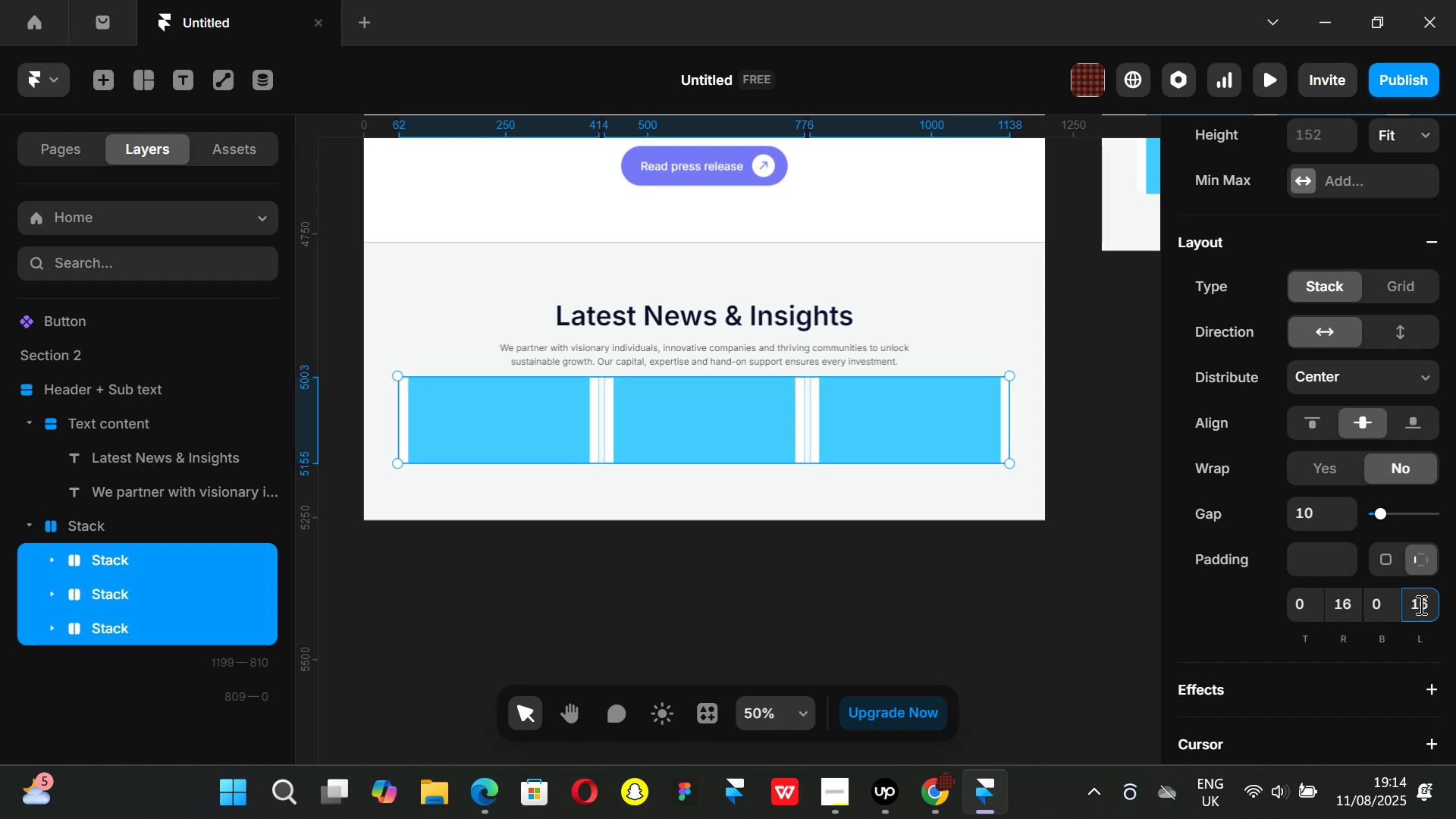 
key(Backspace)
key(Backspace)
type(24)
 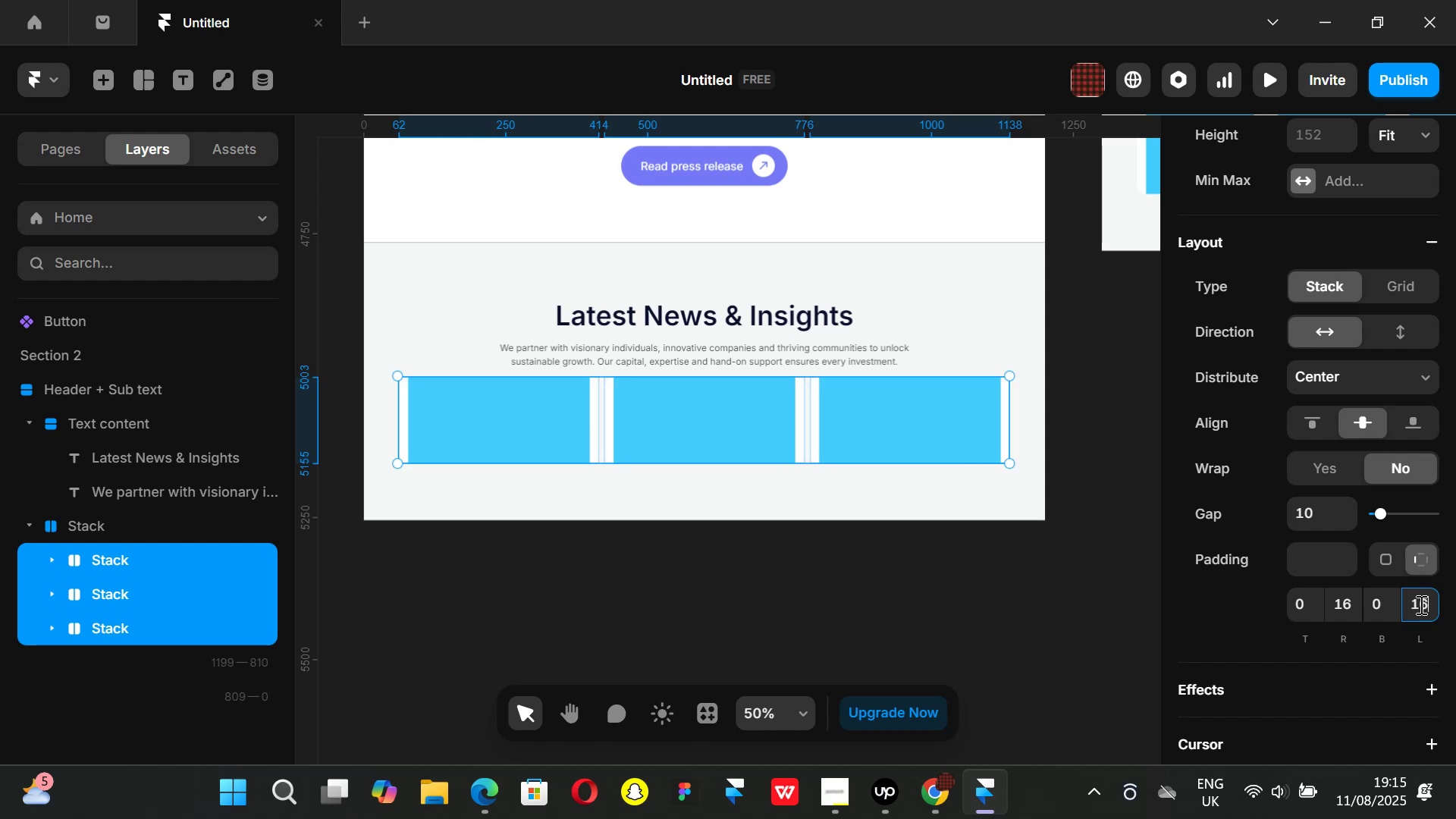 
key(Enter)
 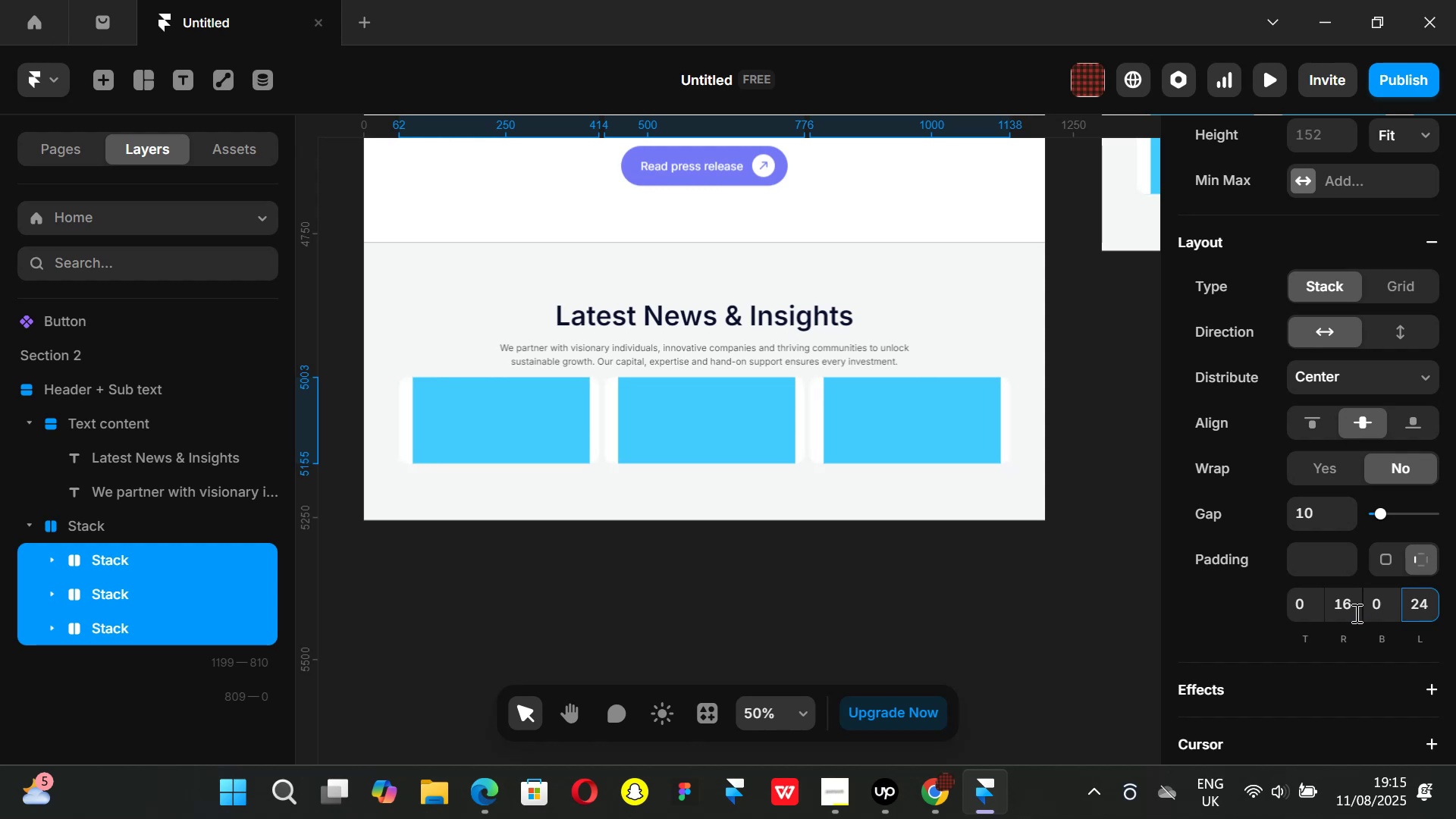 
left_click([1351, 610])
 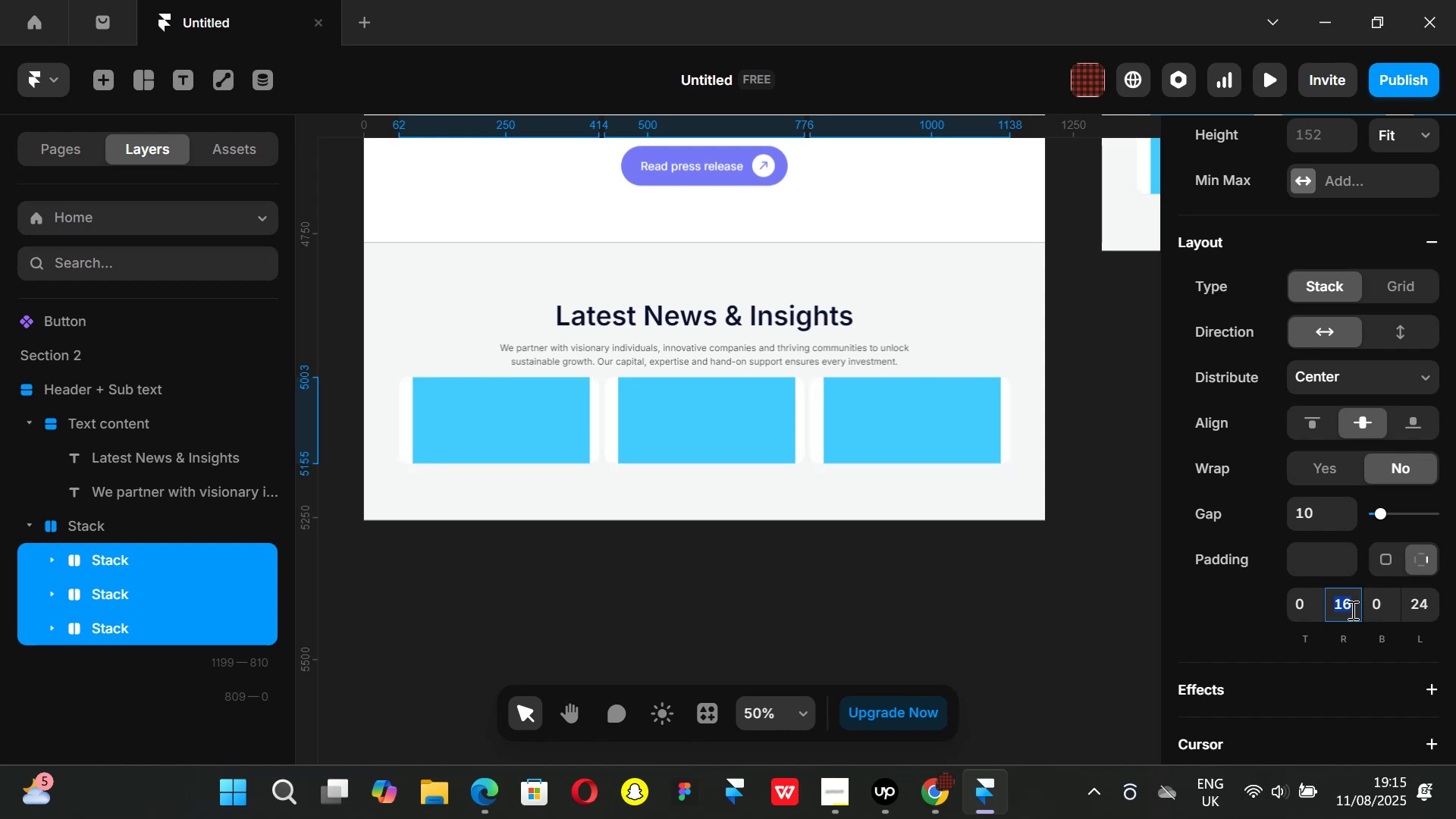 
type(24)
 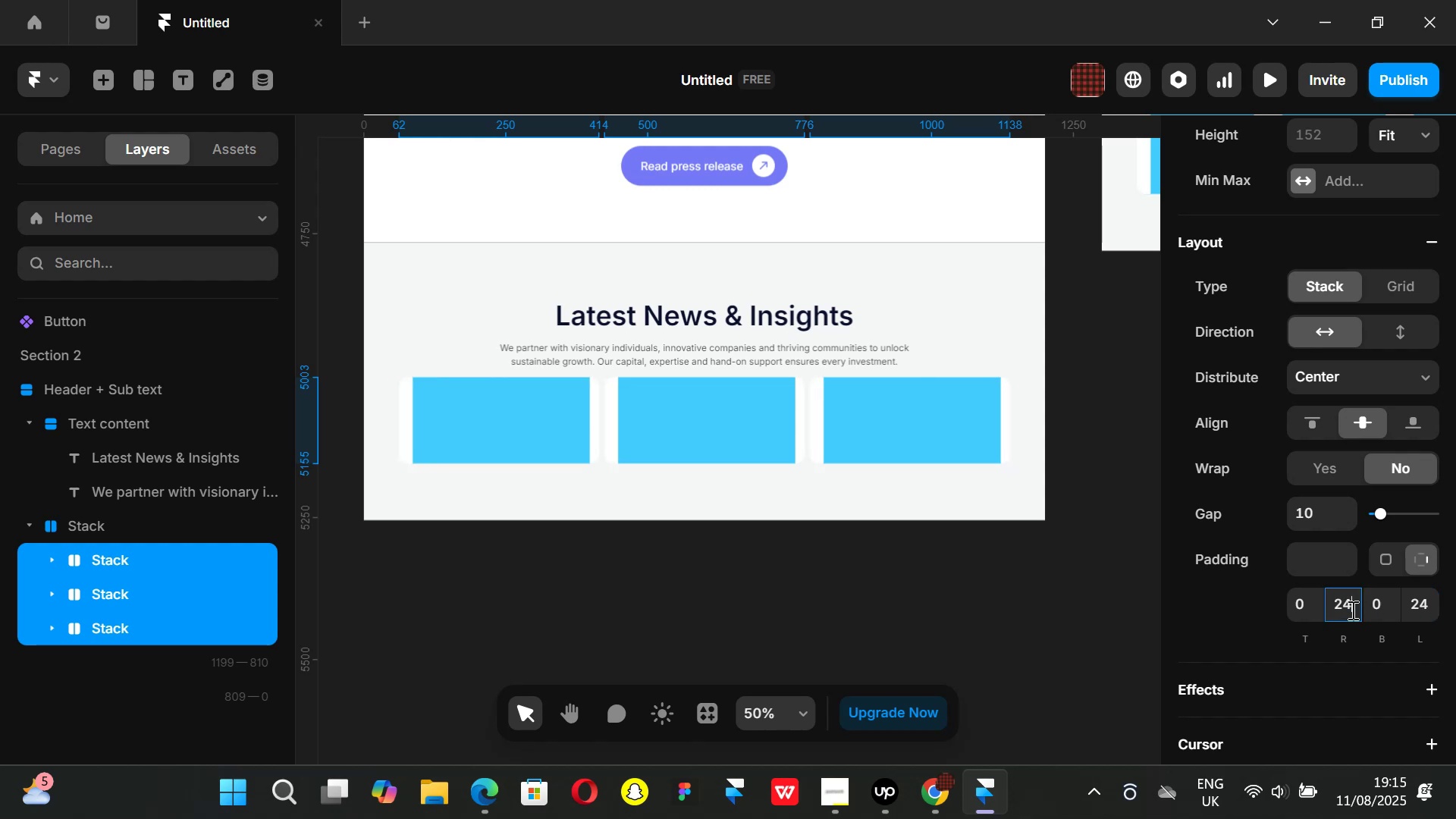 
key(Enter)
 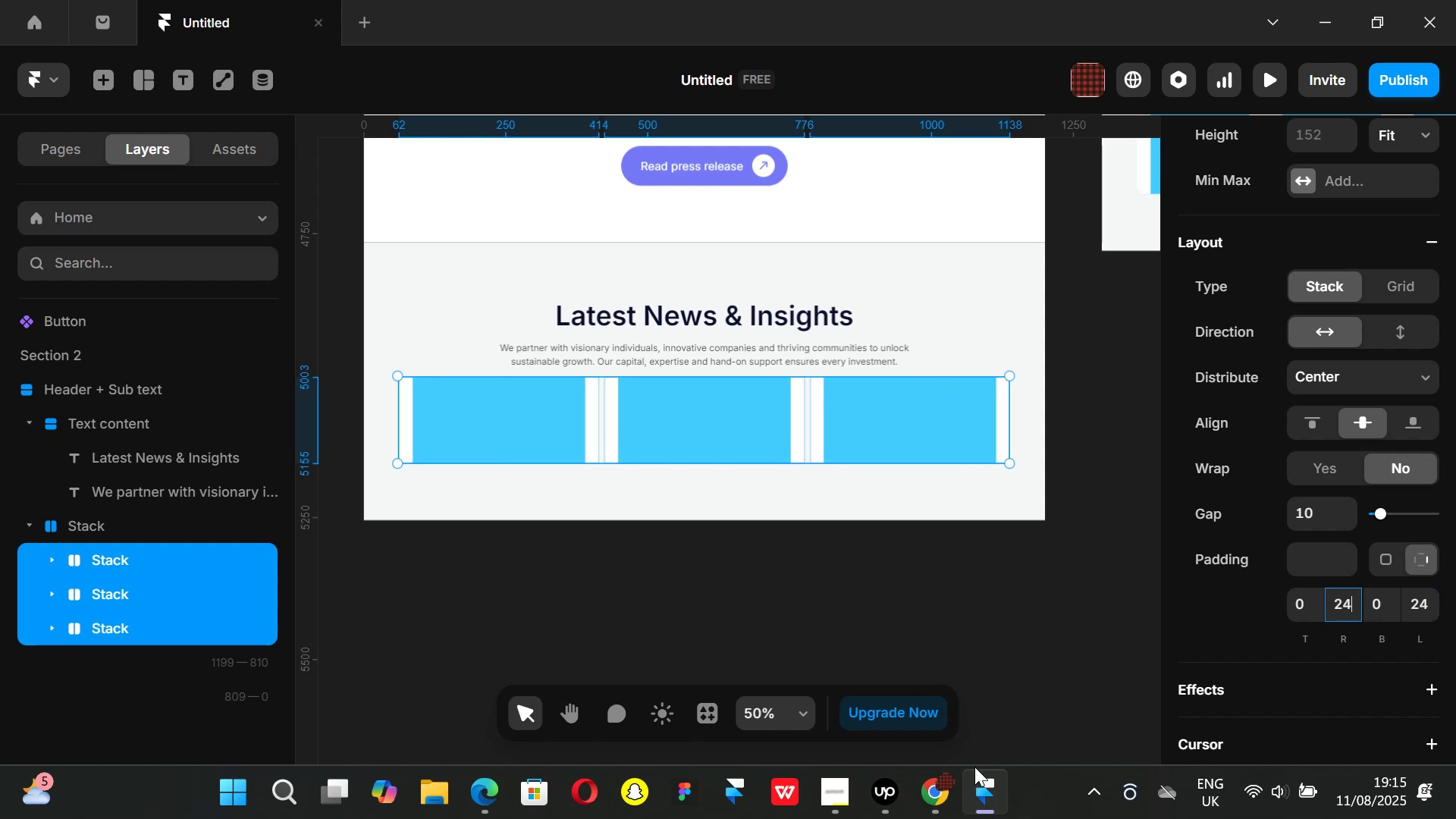 
left_click([945, 803])
 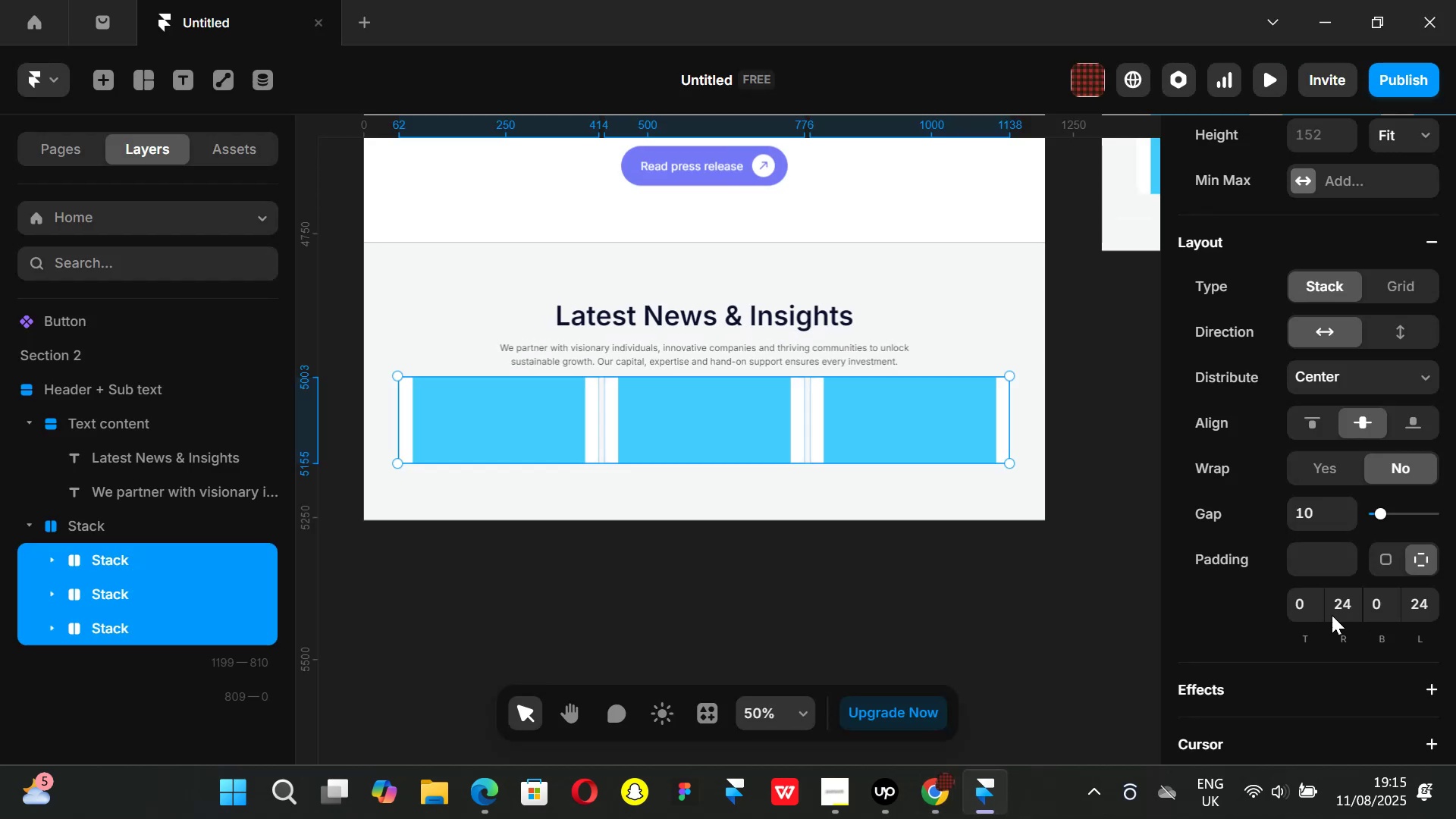 
left_click([1306, 610])
 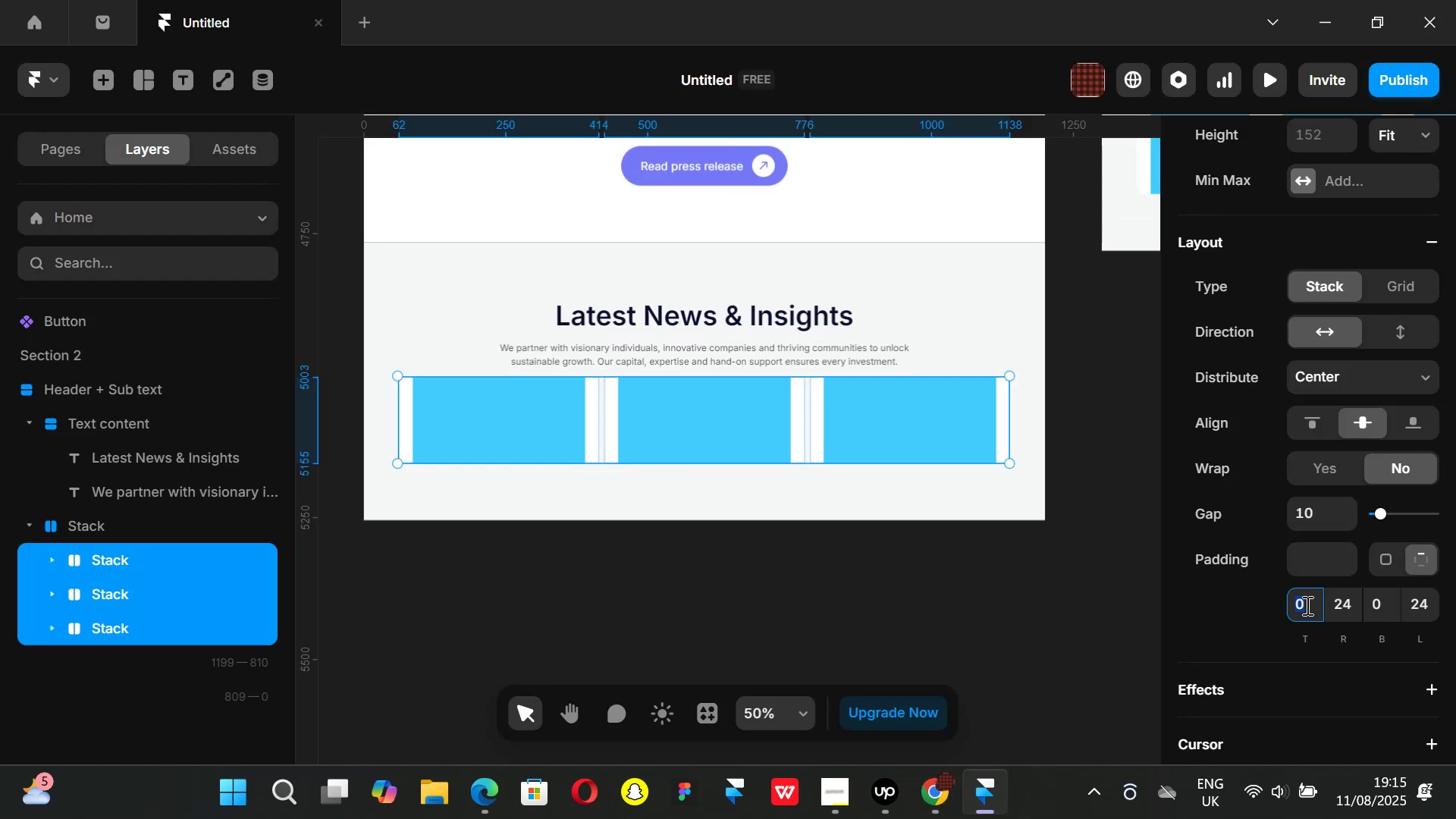 
type(24)
 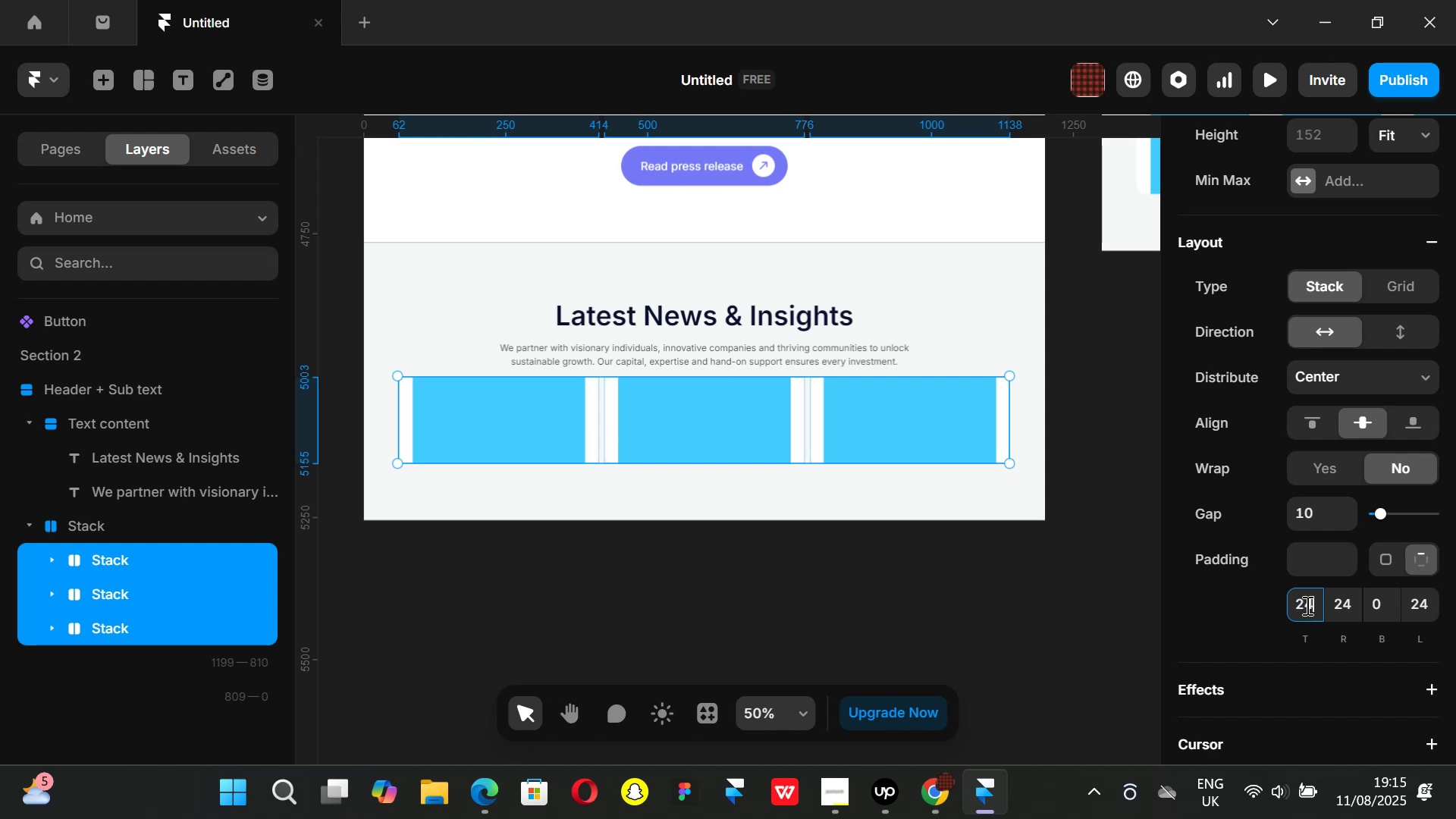 
key(Enter)
 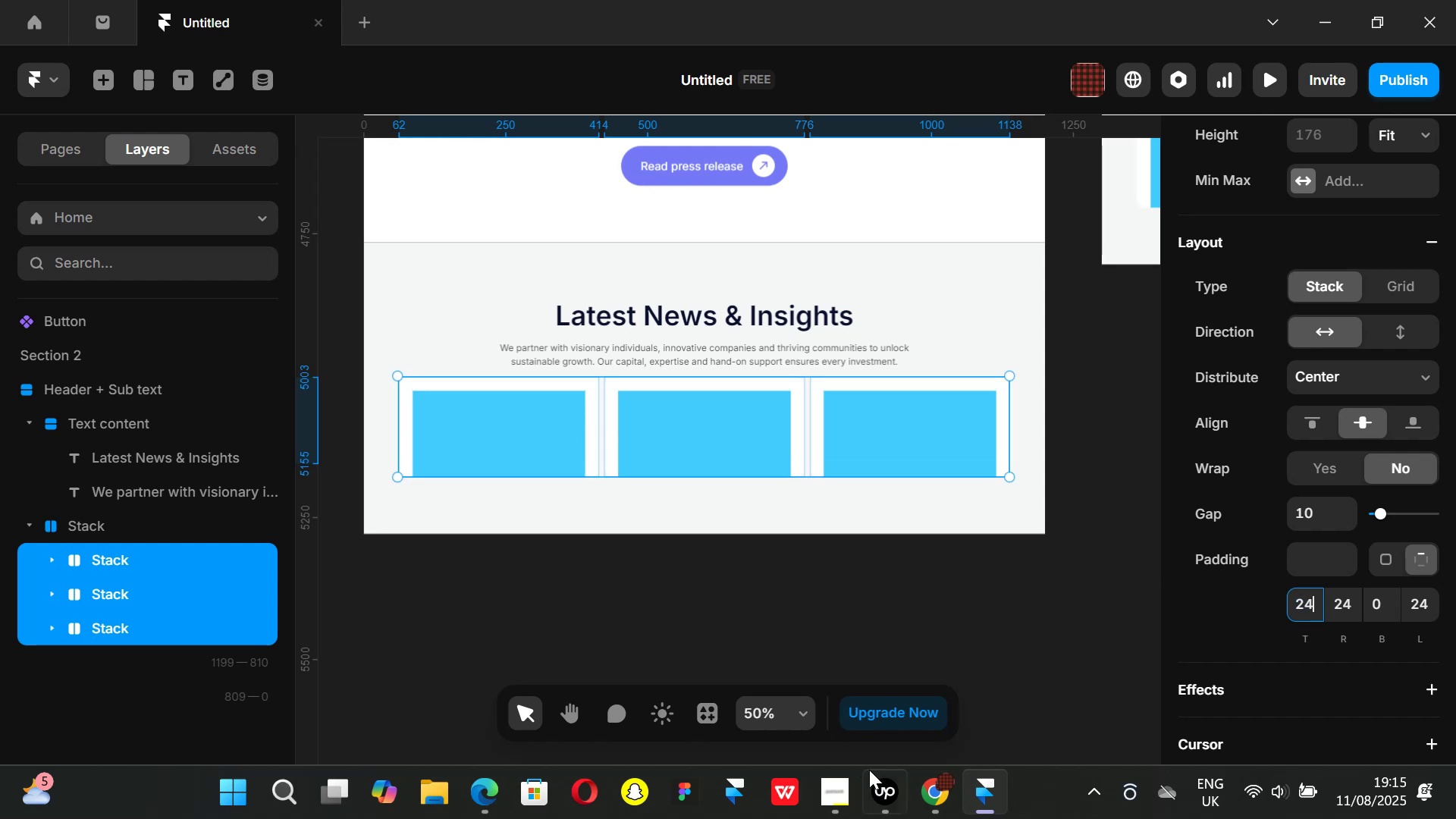 
left_click([938, 789])
 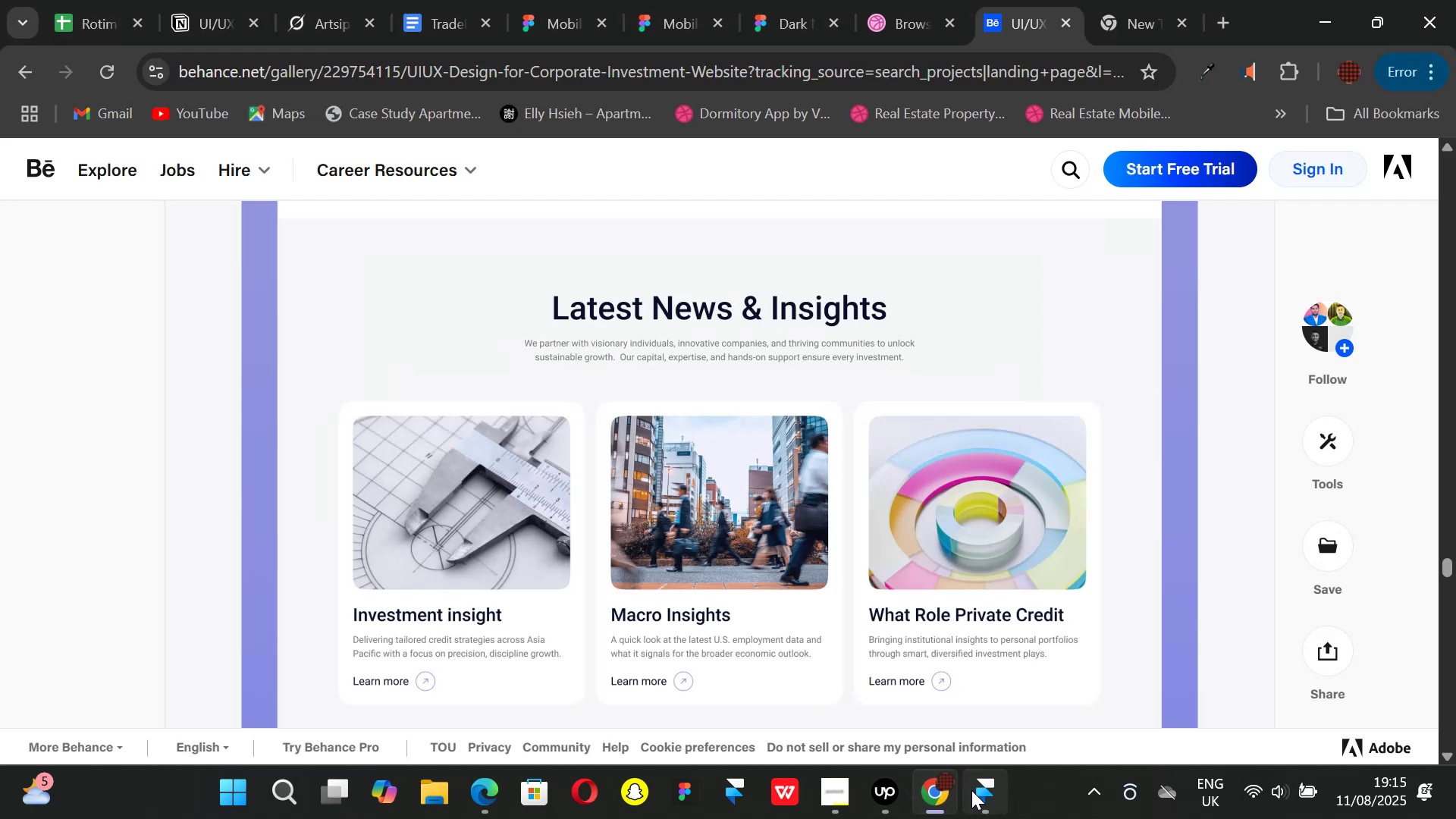 
left_click([971, 790])
 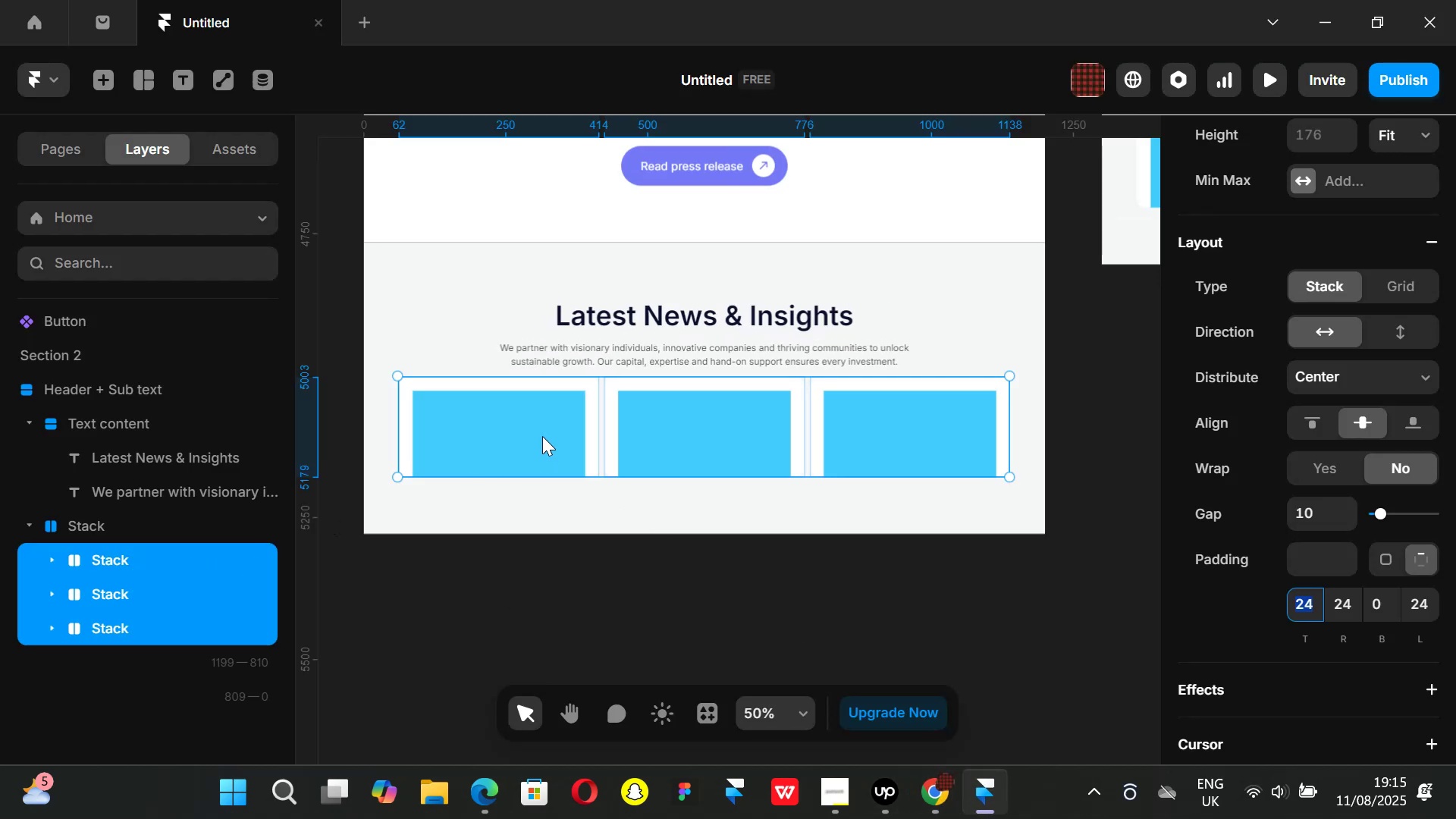 
left_click([532, 430])
 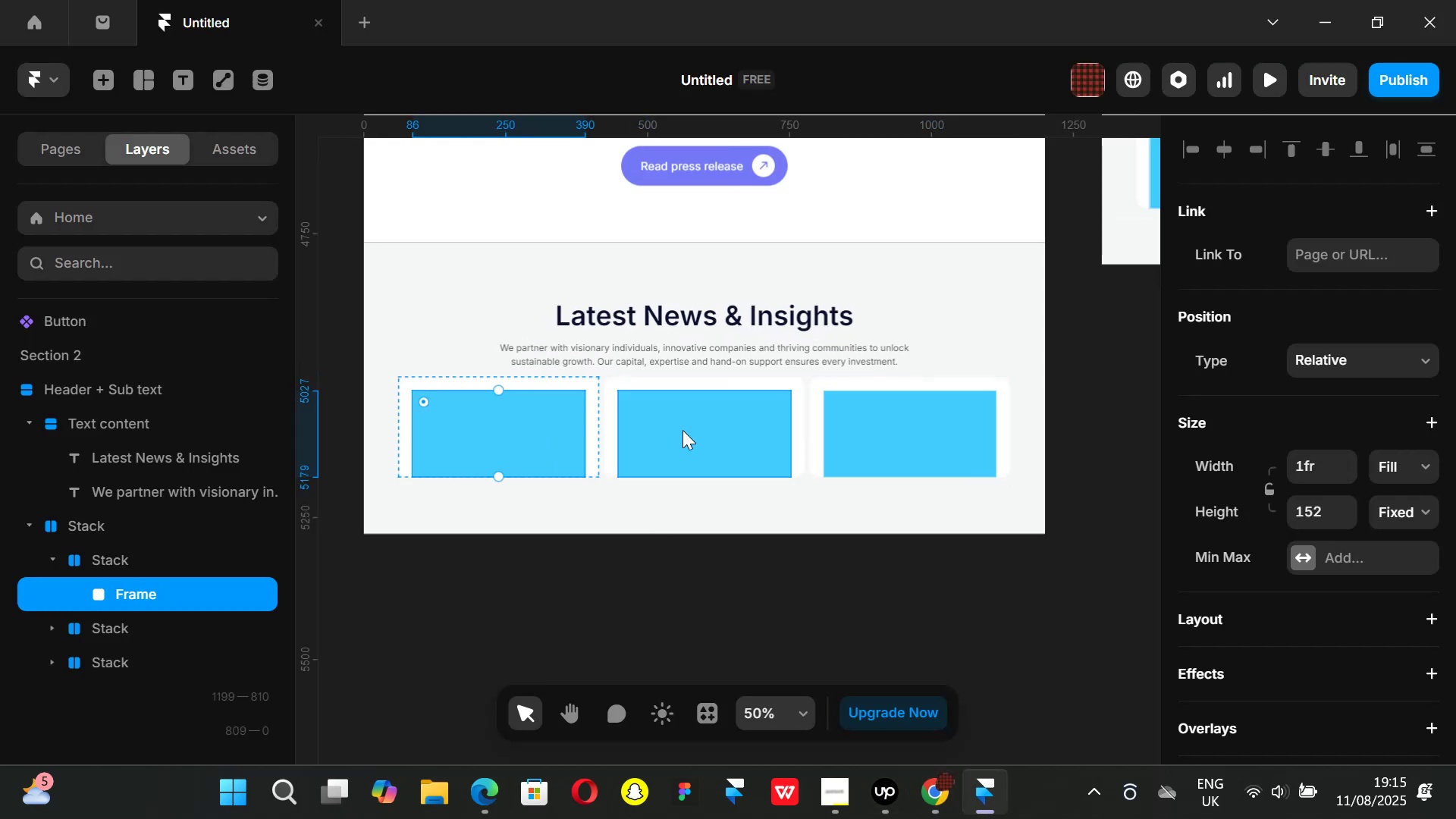 
hold_key(key=ShiftLeft, duration=0.85)
left_click_drag(start_coordinate=[685, 431], to_coordinate=[696, 436])
 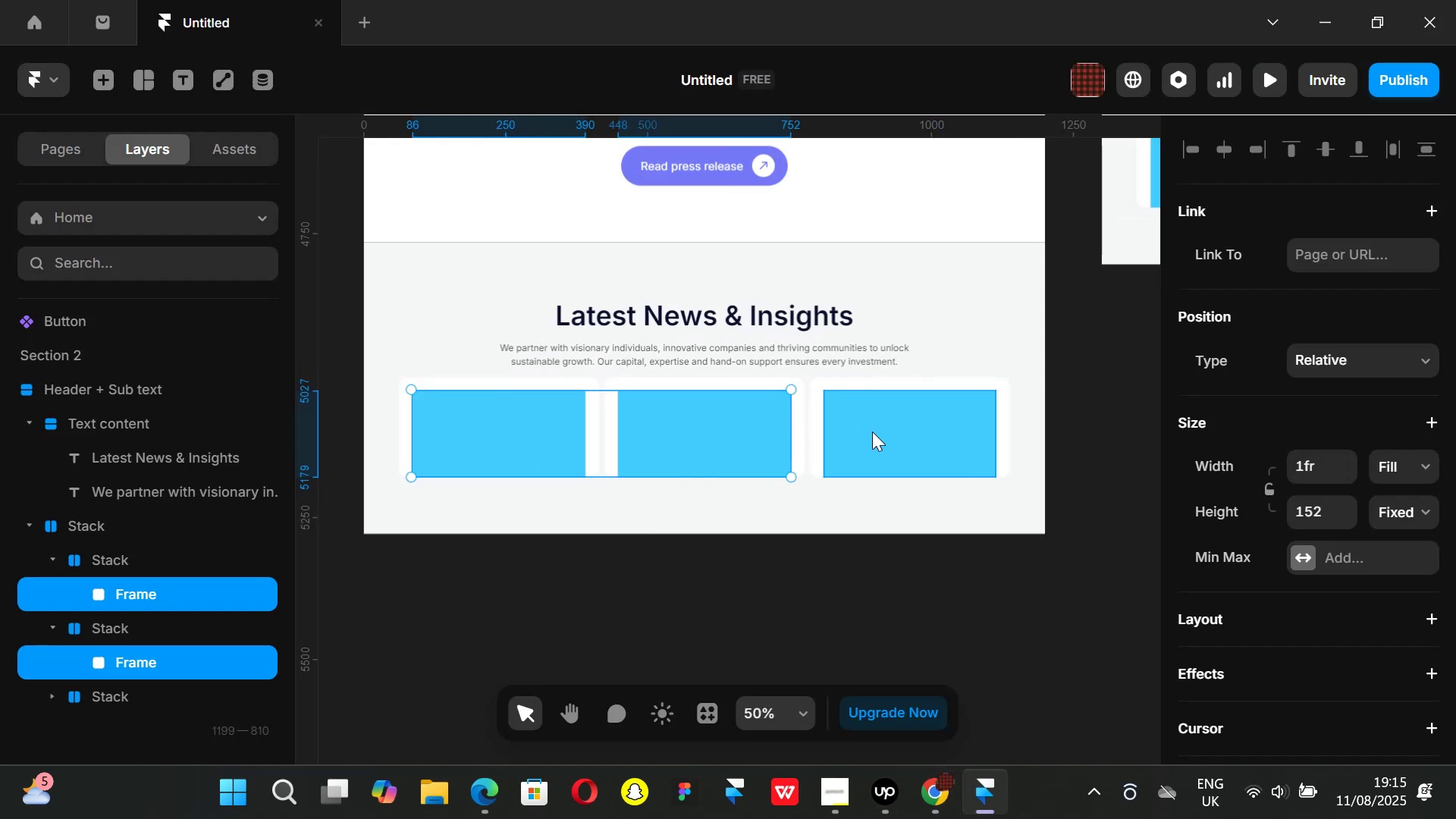 
left_click_drag(start_coordinate=[880, 433], to_coordinate=[885, 435])
 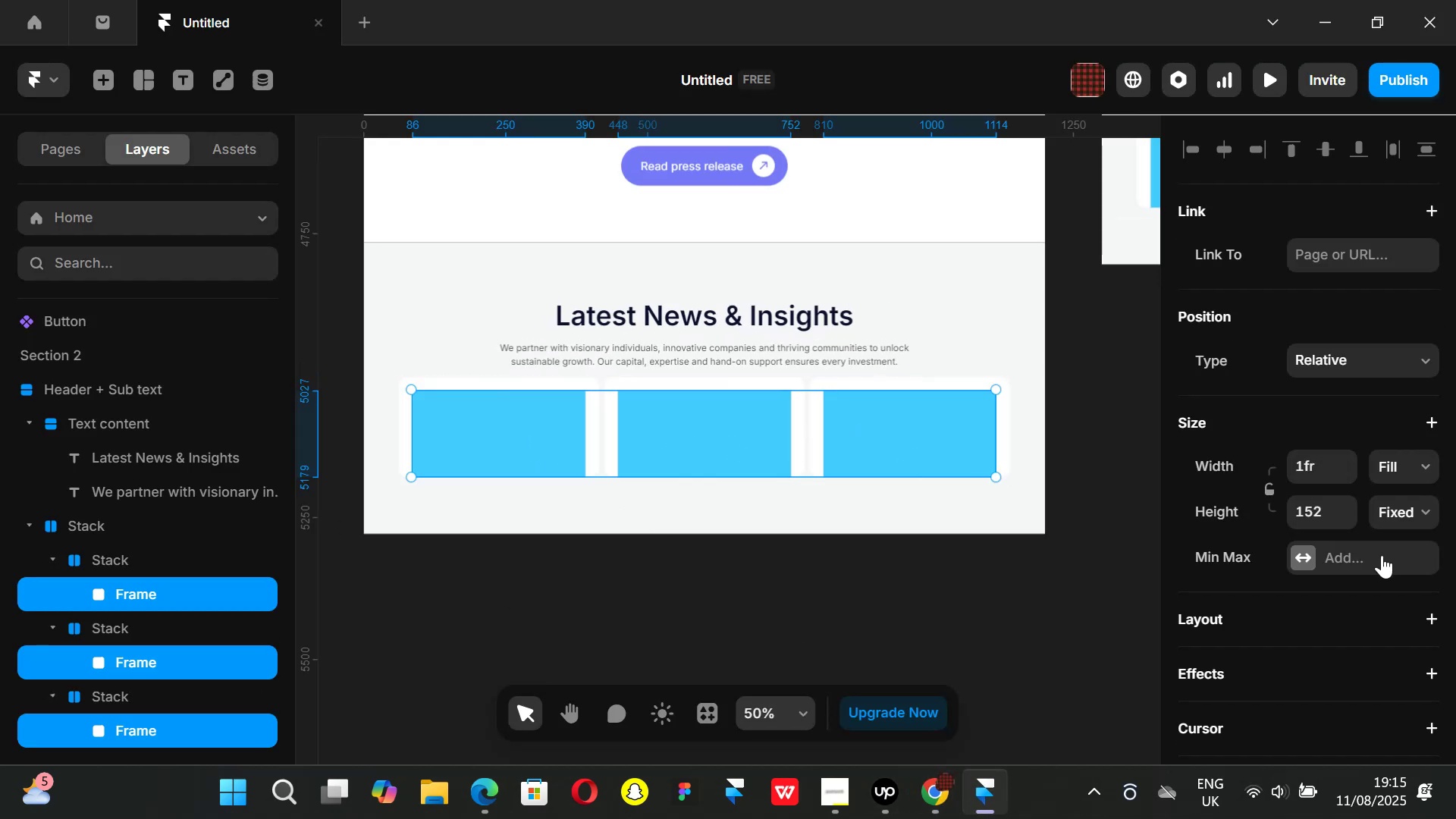 
scroll: coordinate [1357, 523], scroll_direction: down, amount: 5.0
 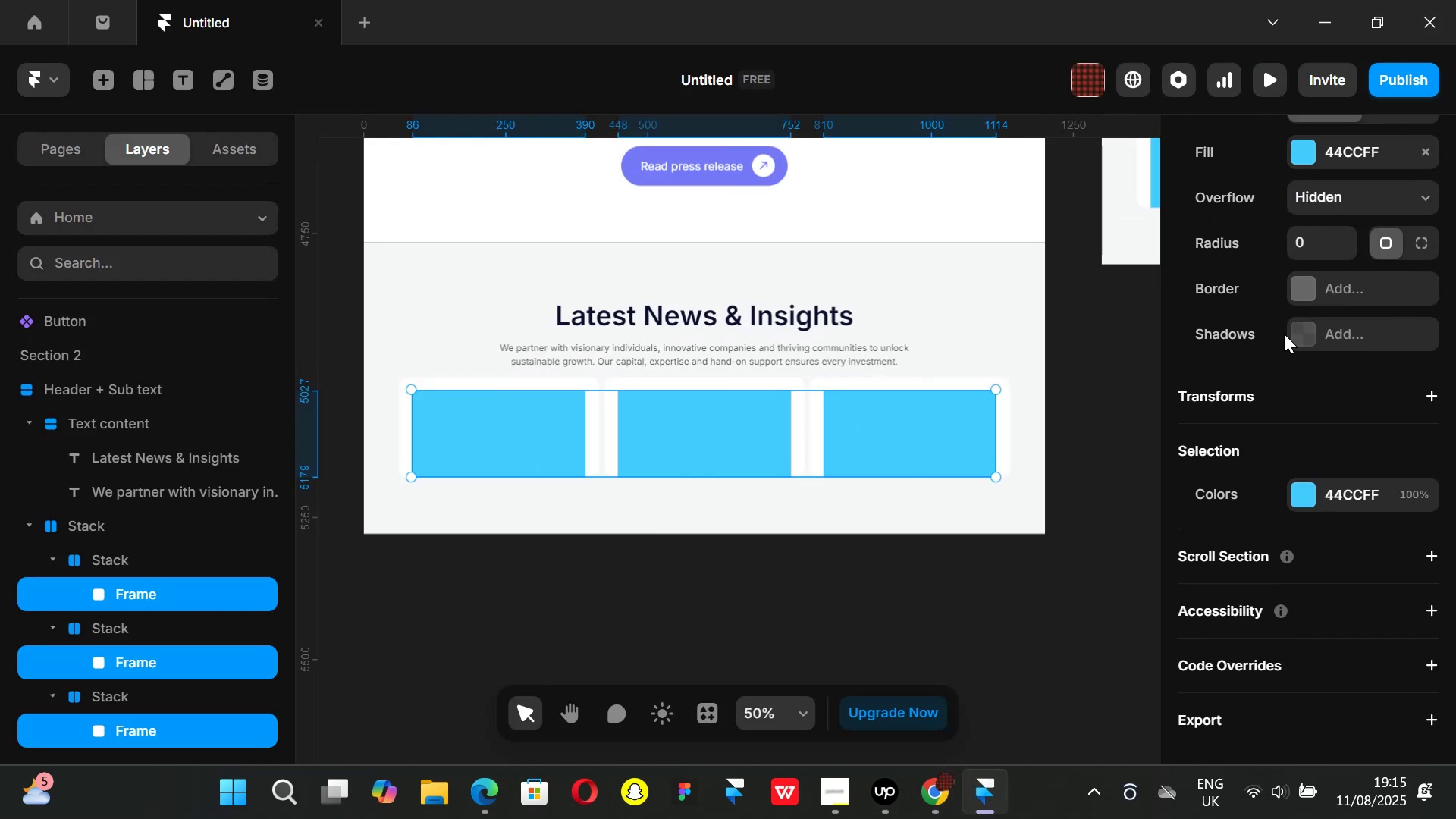 
scroll: coordinate [1305, 455], scroll_direction: up, amount: 2.0
 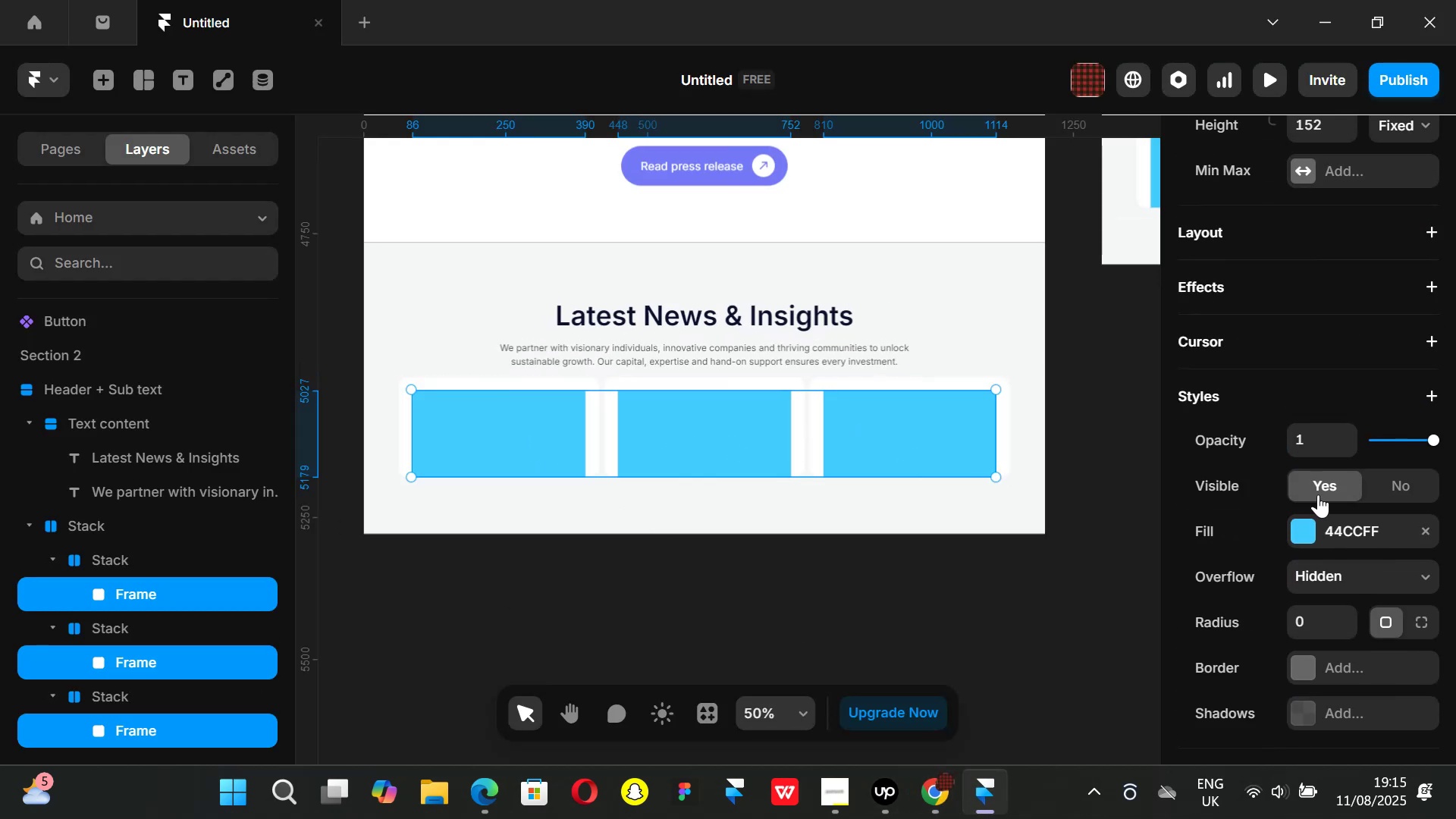 
scroll: coordinate [1325, 529], scroll_direction: down, amount: 1.0
 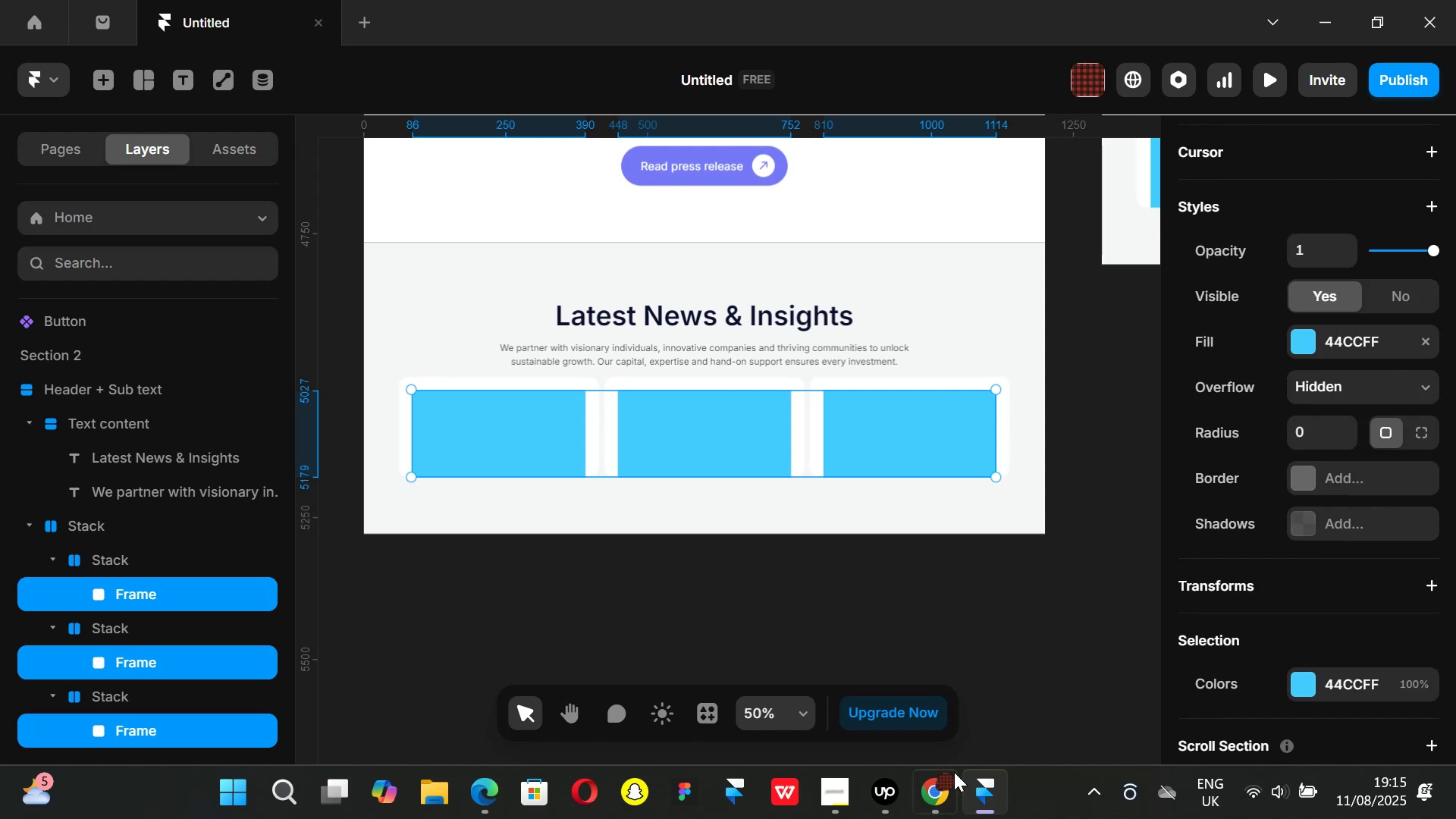 
left_click([946, 795])
 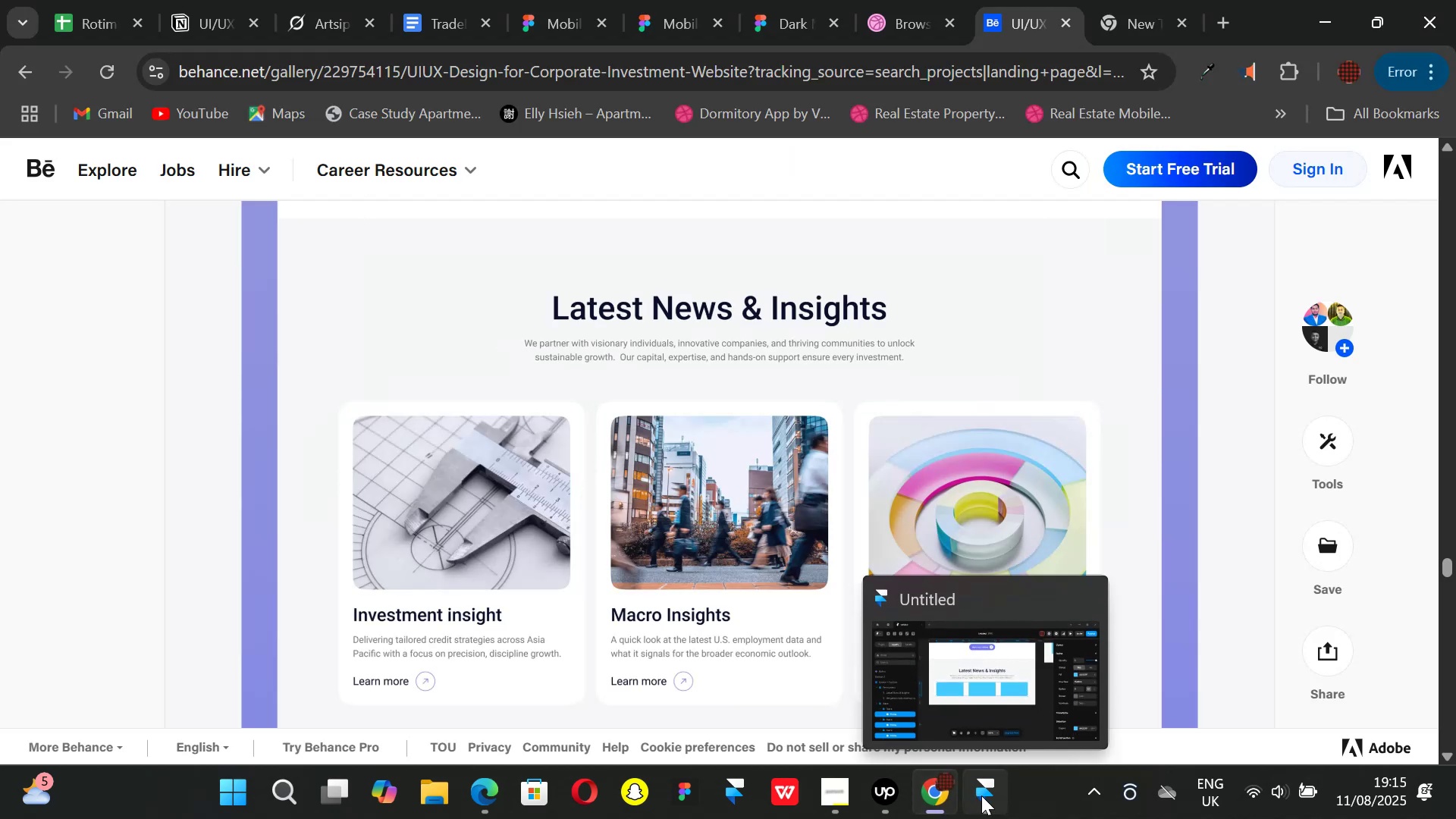 
left_click([981, 795])
 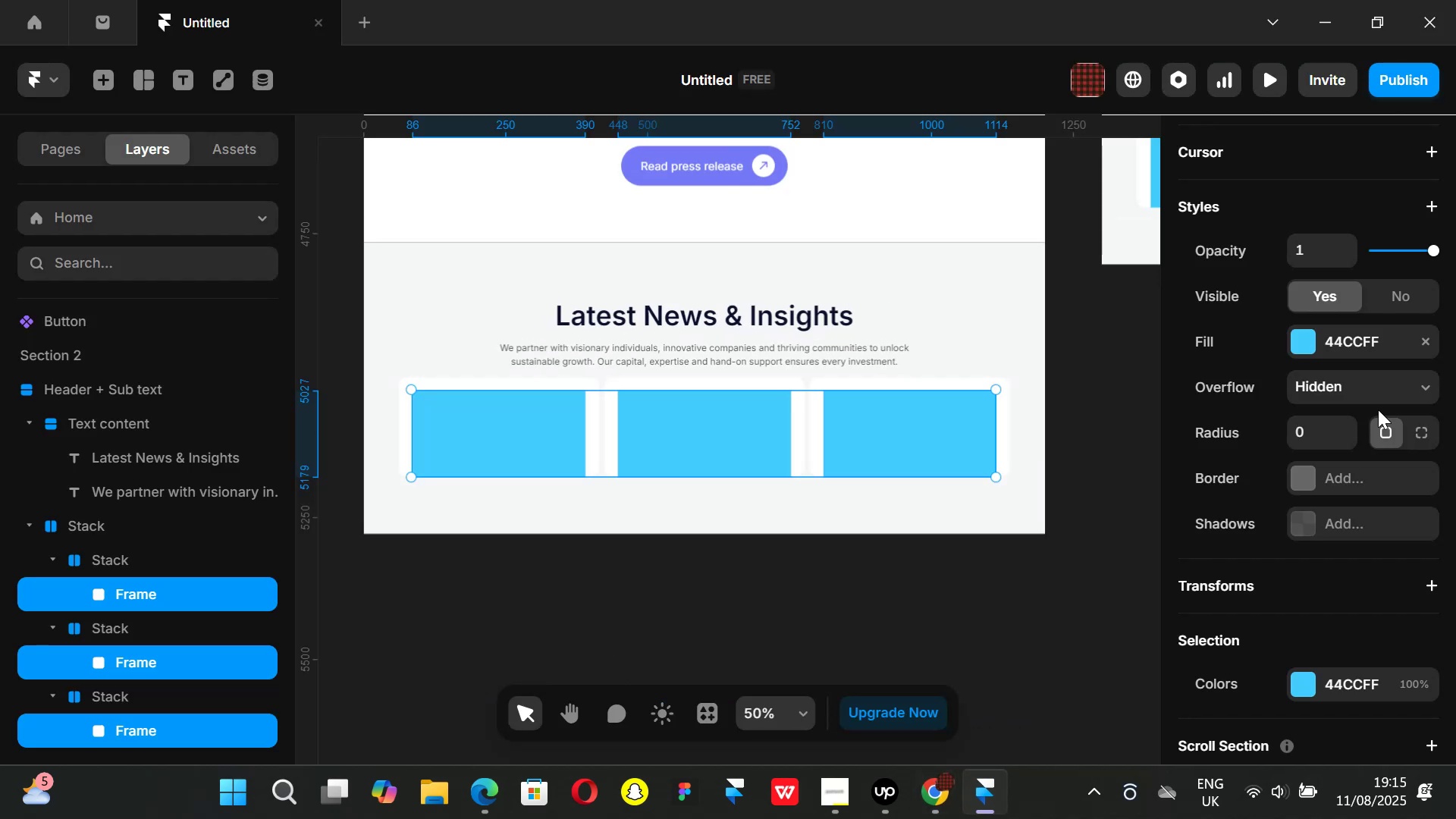 
scroll: coordinate [1275, 376], scroll_direction: up, amount: 2.0
 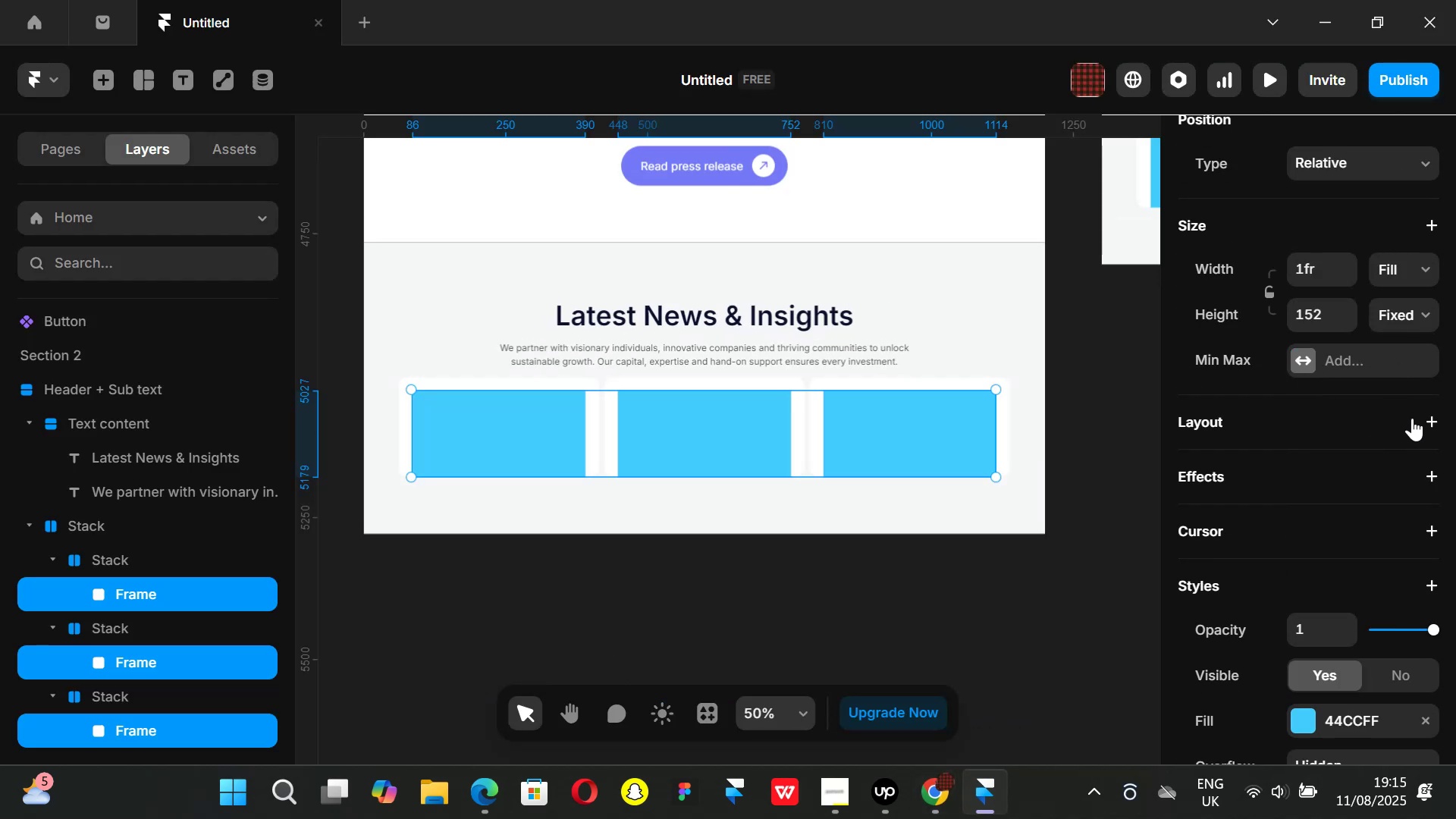 
left_click([1432, 421])
 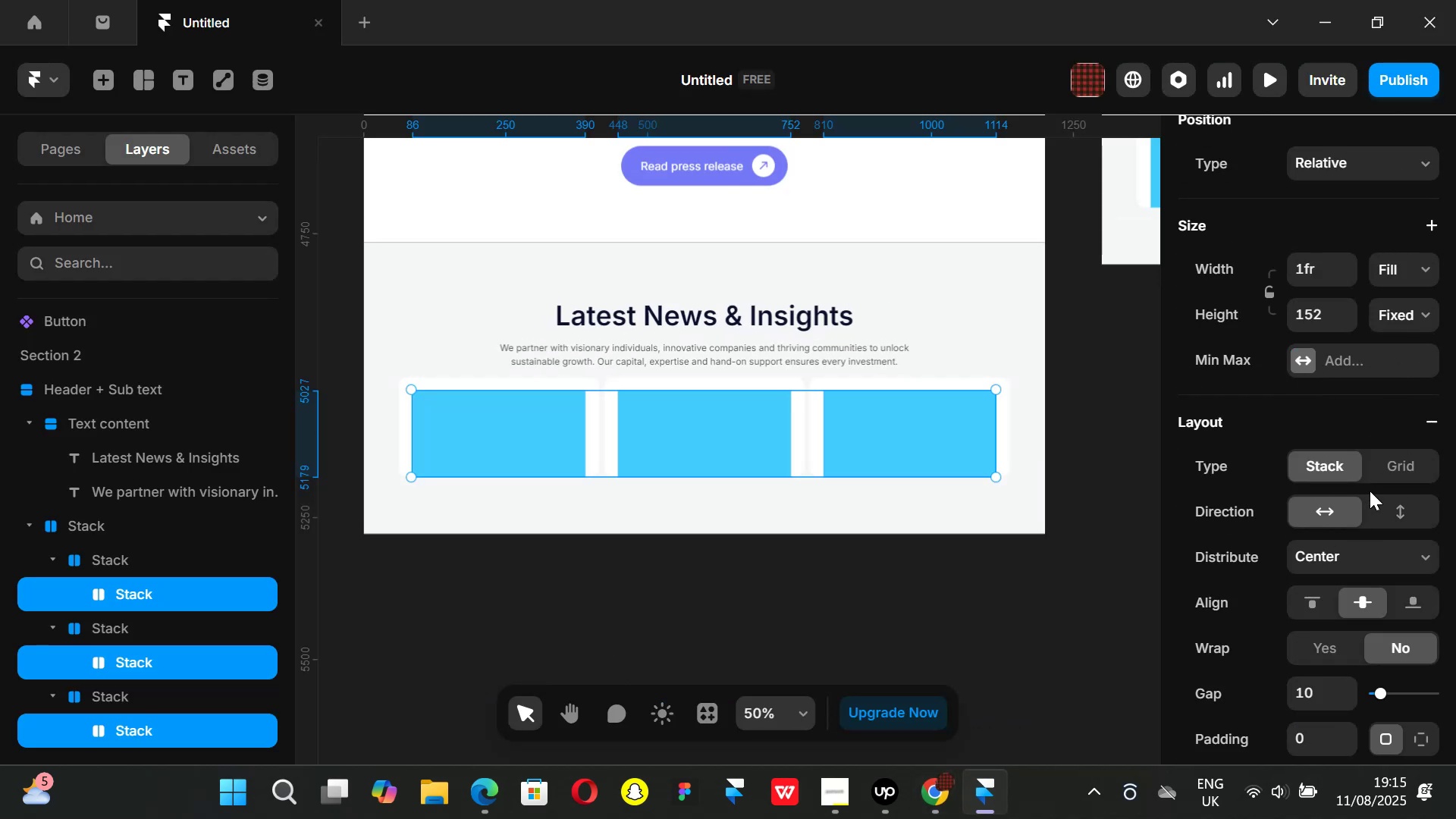 
scroll: coordinate [1383, 522], scroll_direction: down, amount: 5.0
 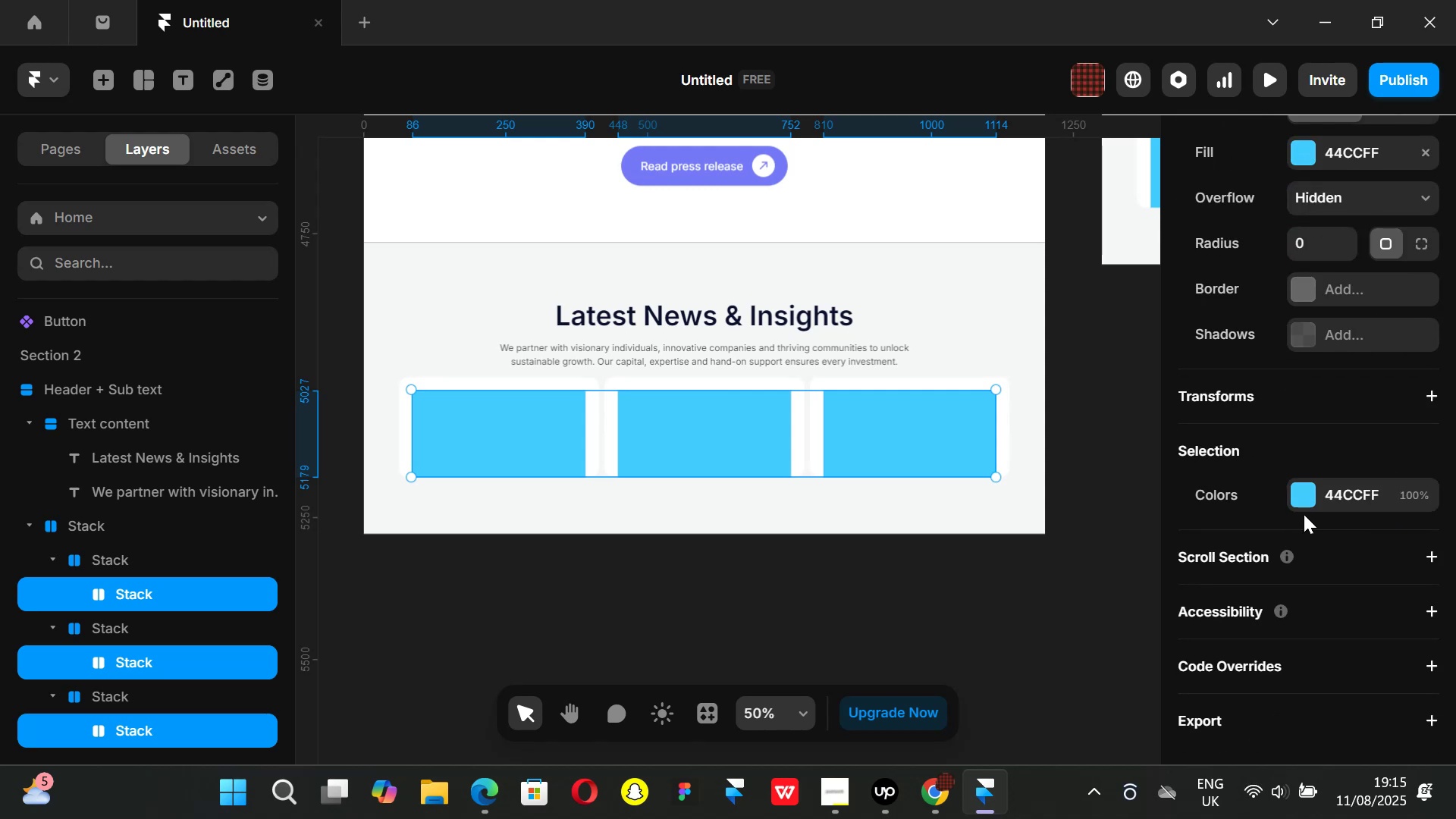 
scroll: coordinate [1305, 511], scroll_direction: up, amount: 1.0
 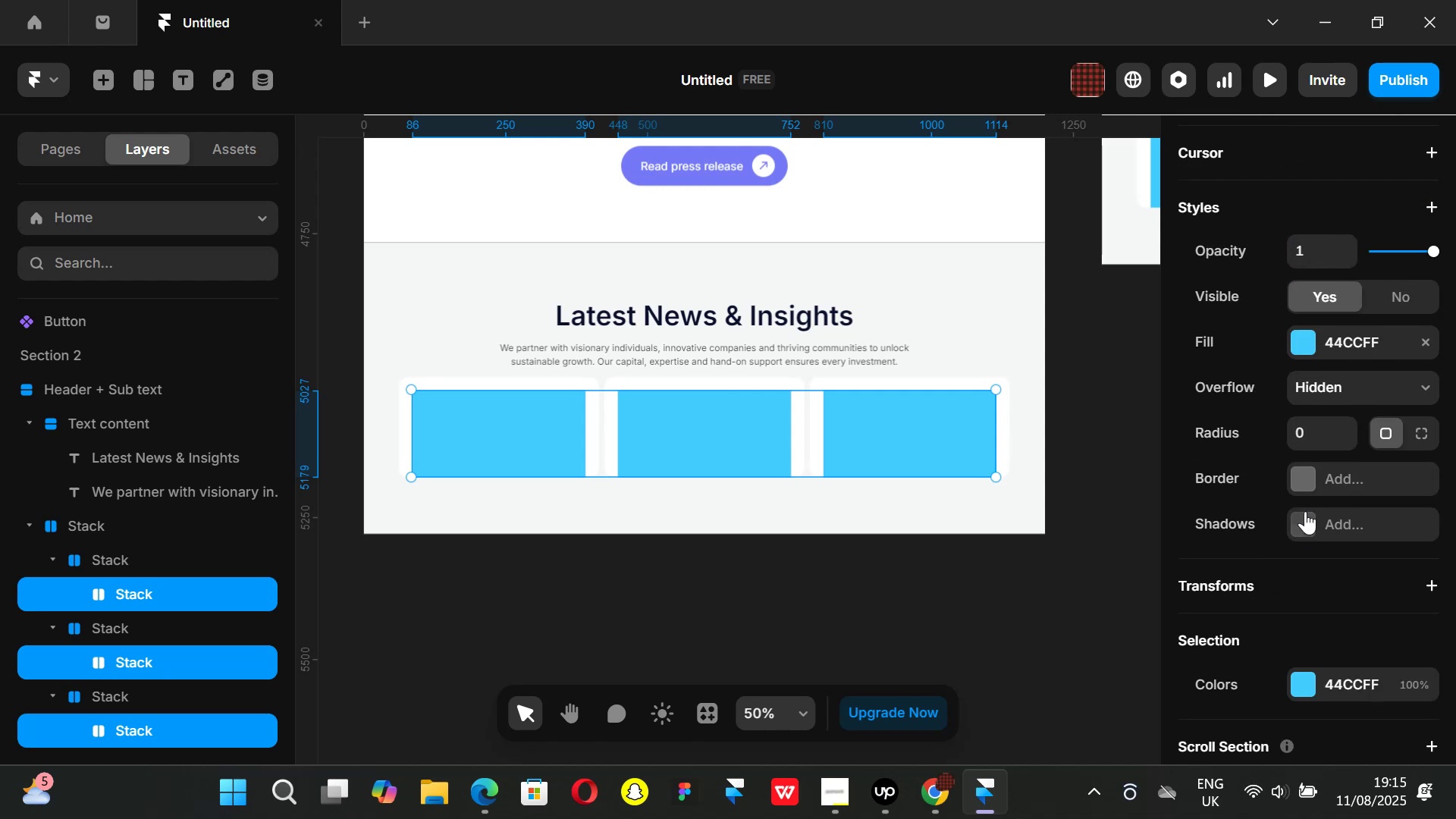 
scroll: coordinate [1305, 511], scroll_direction: down, amount: 1.0
 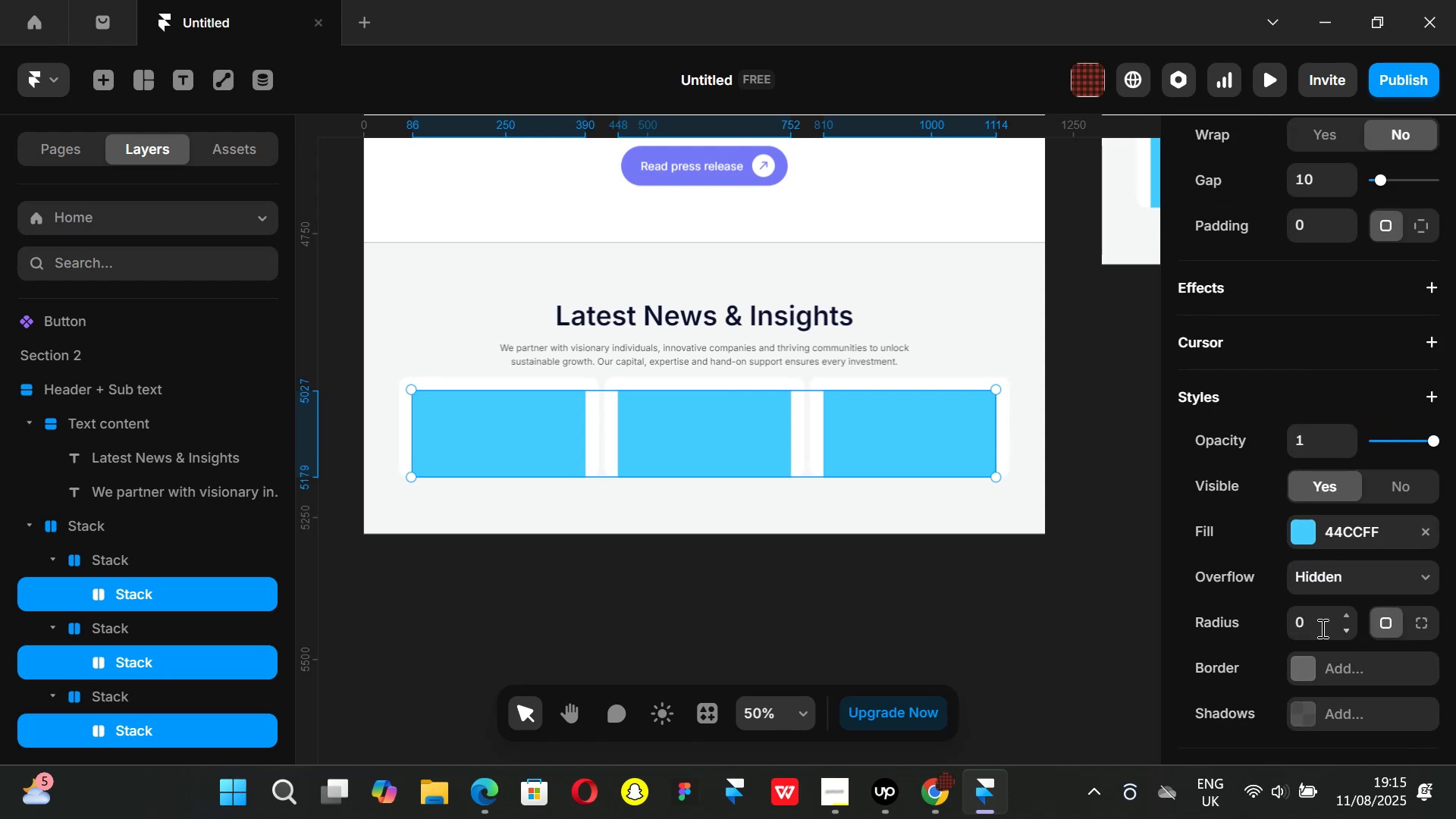 
left_click([1314, 628])
 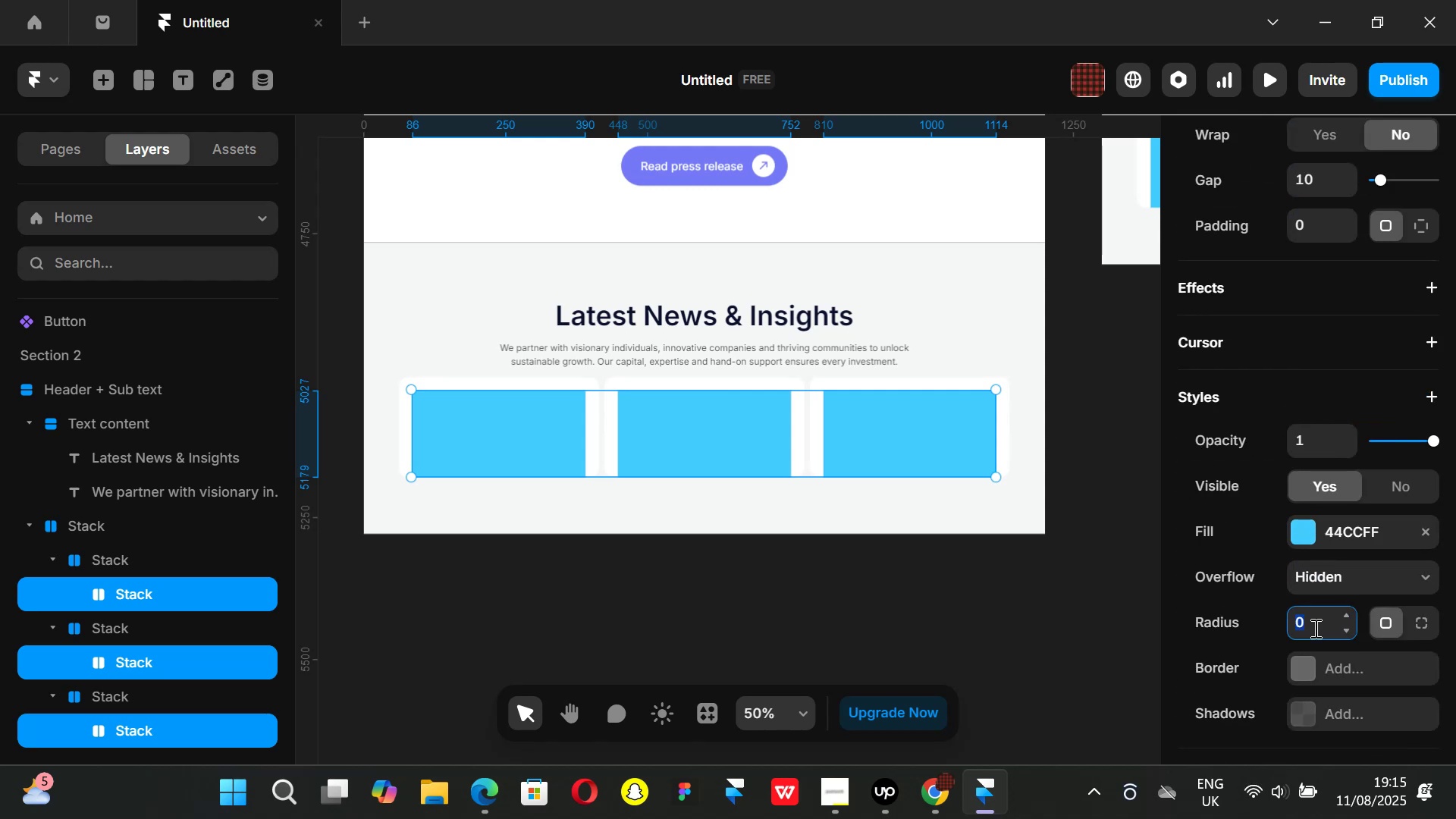 
type(16)
 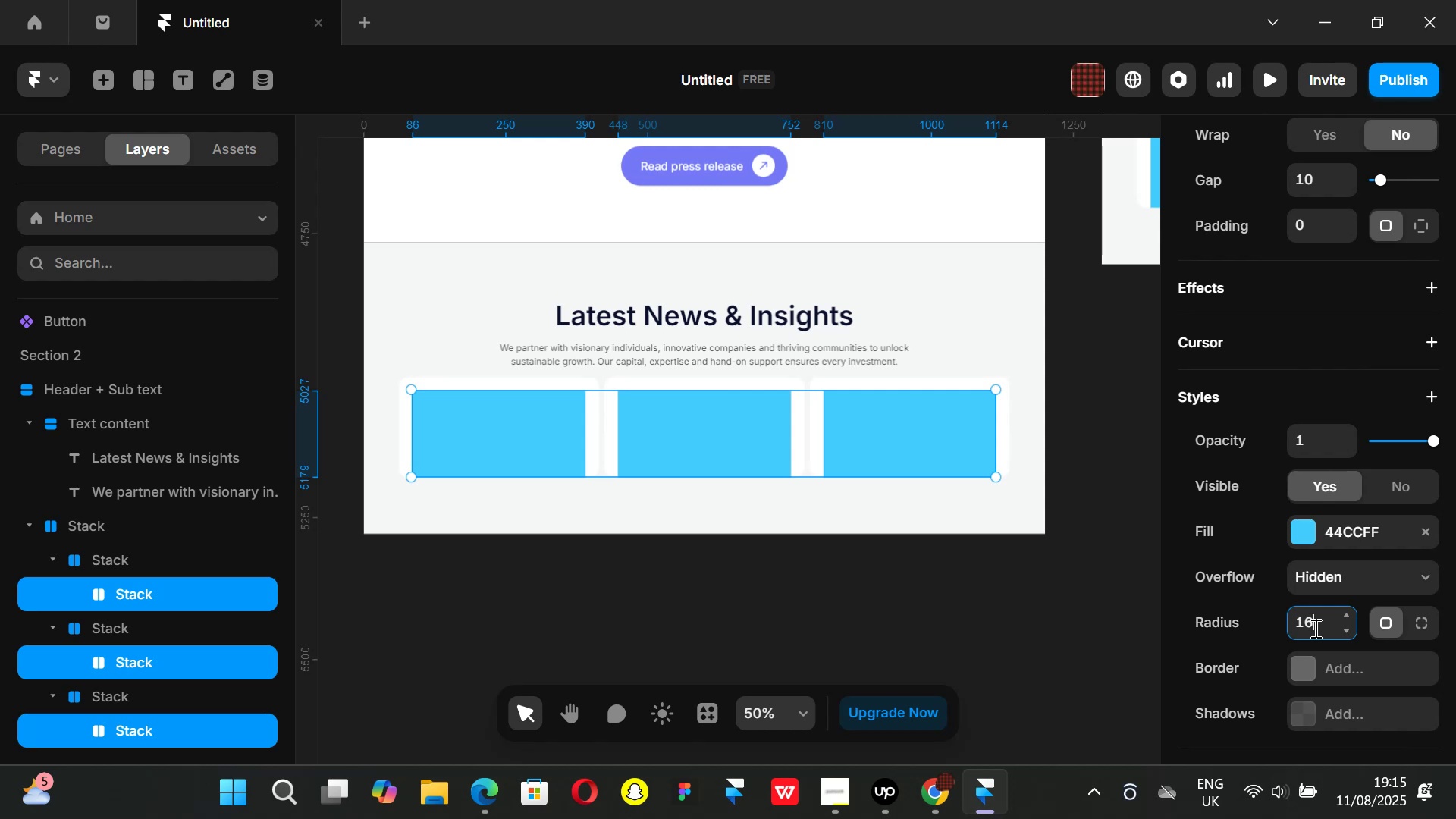 
key(Enter)
 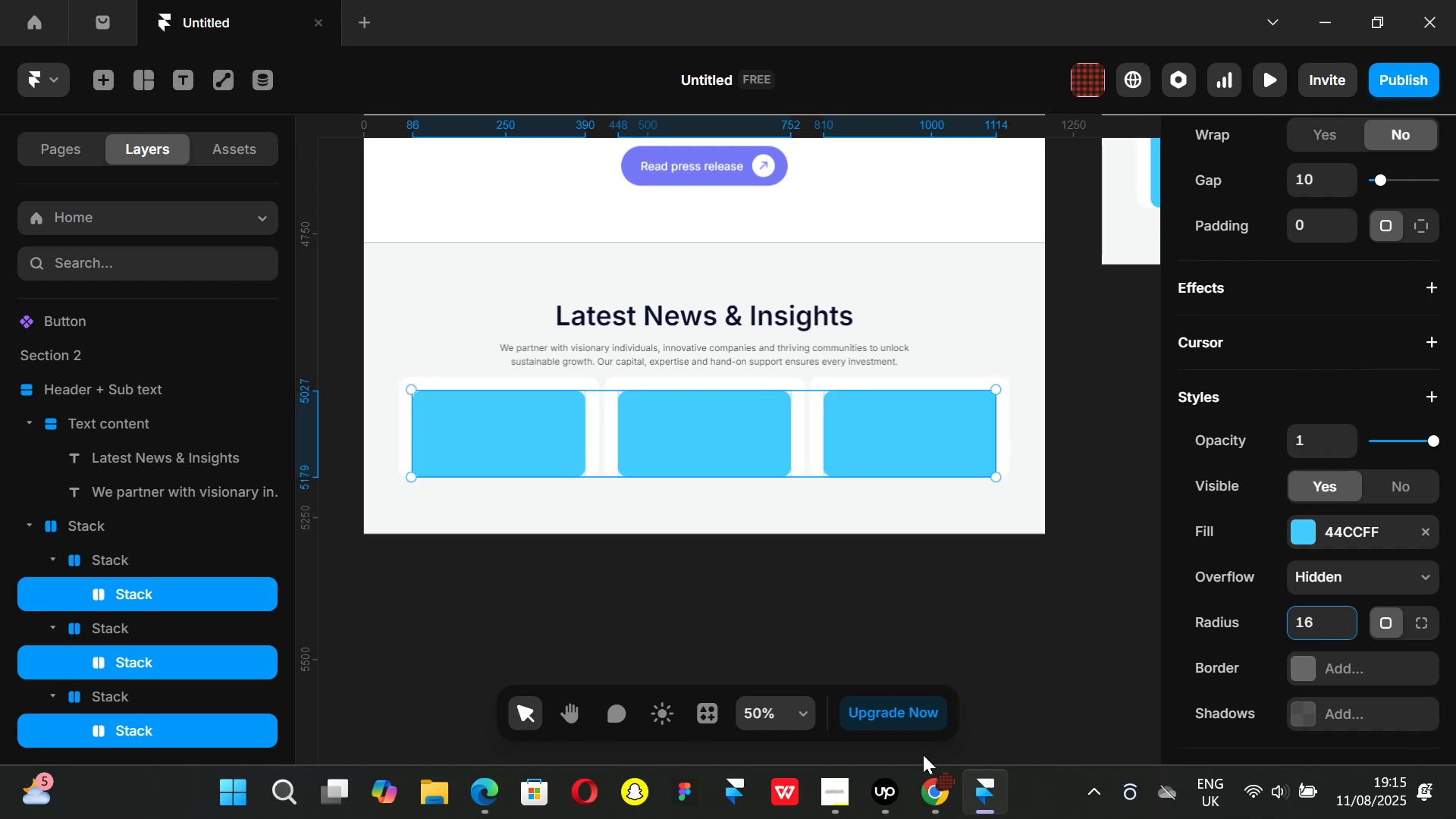 
left_click([940, 812])
 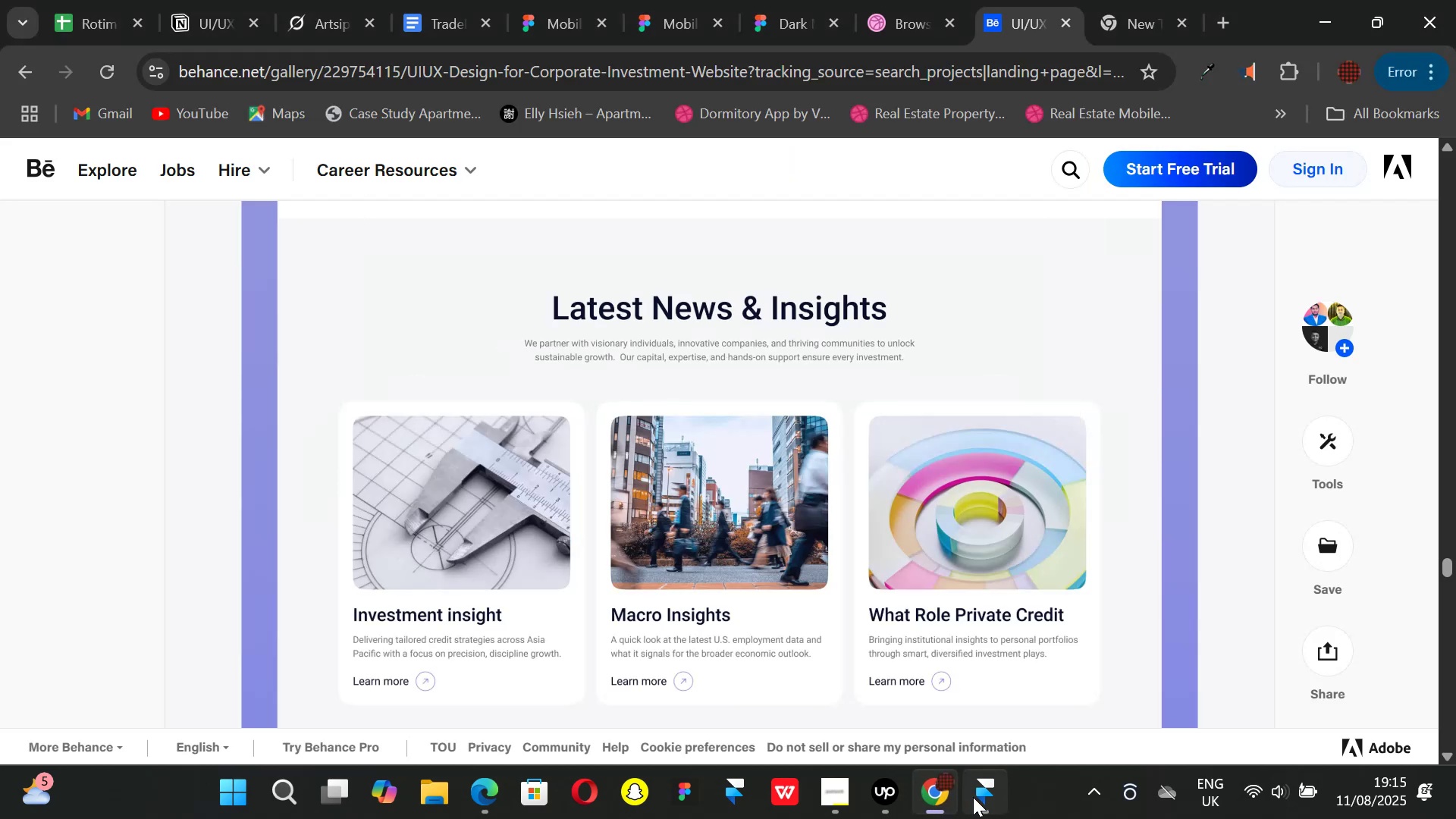 
left_click([973, 797])
 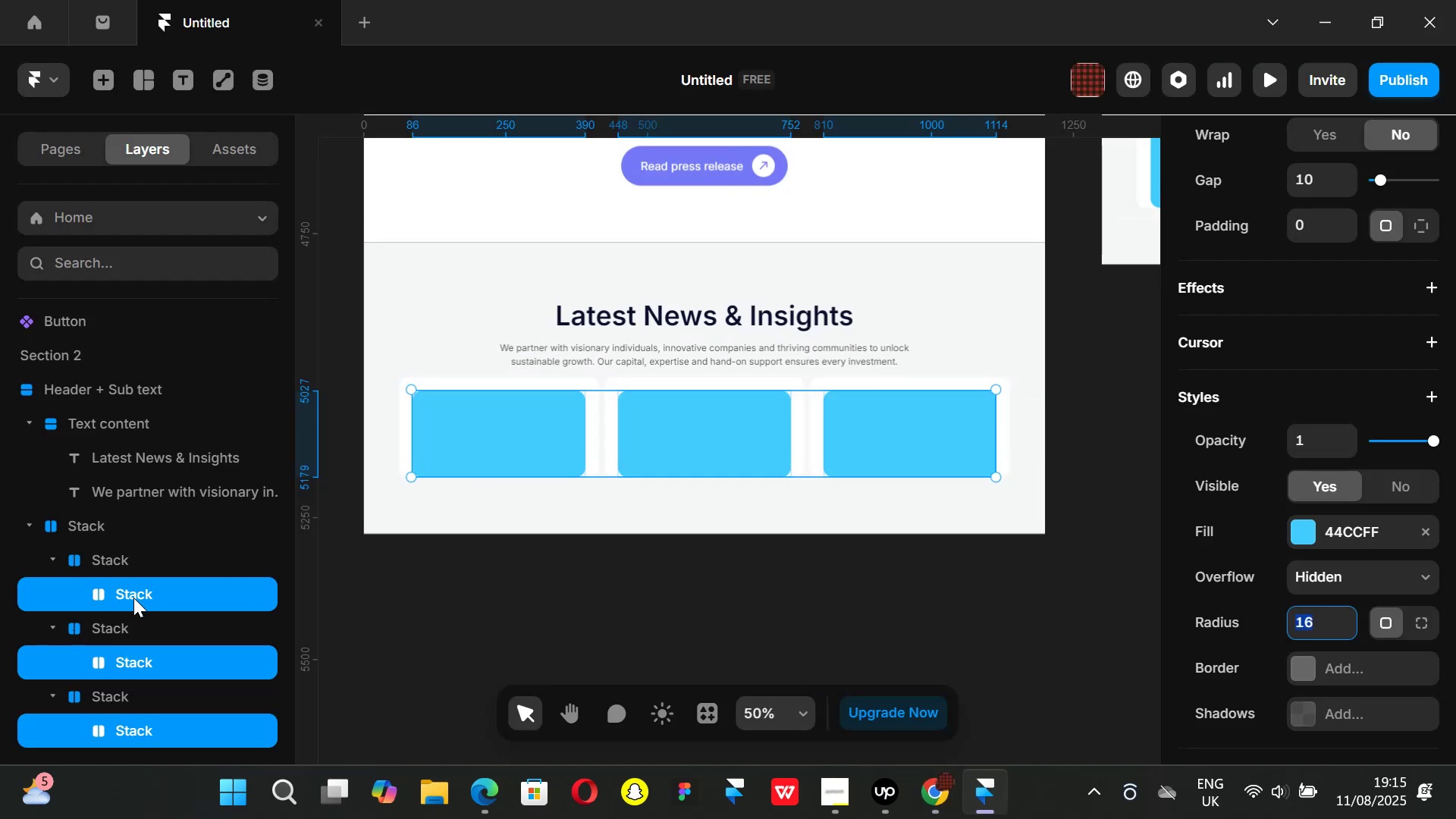 
double_click([137, 595])
 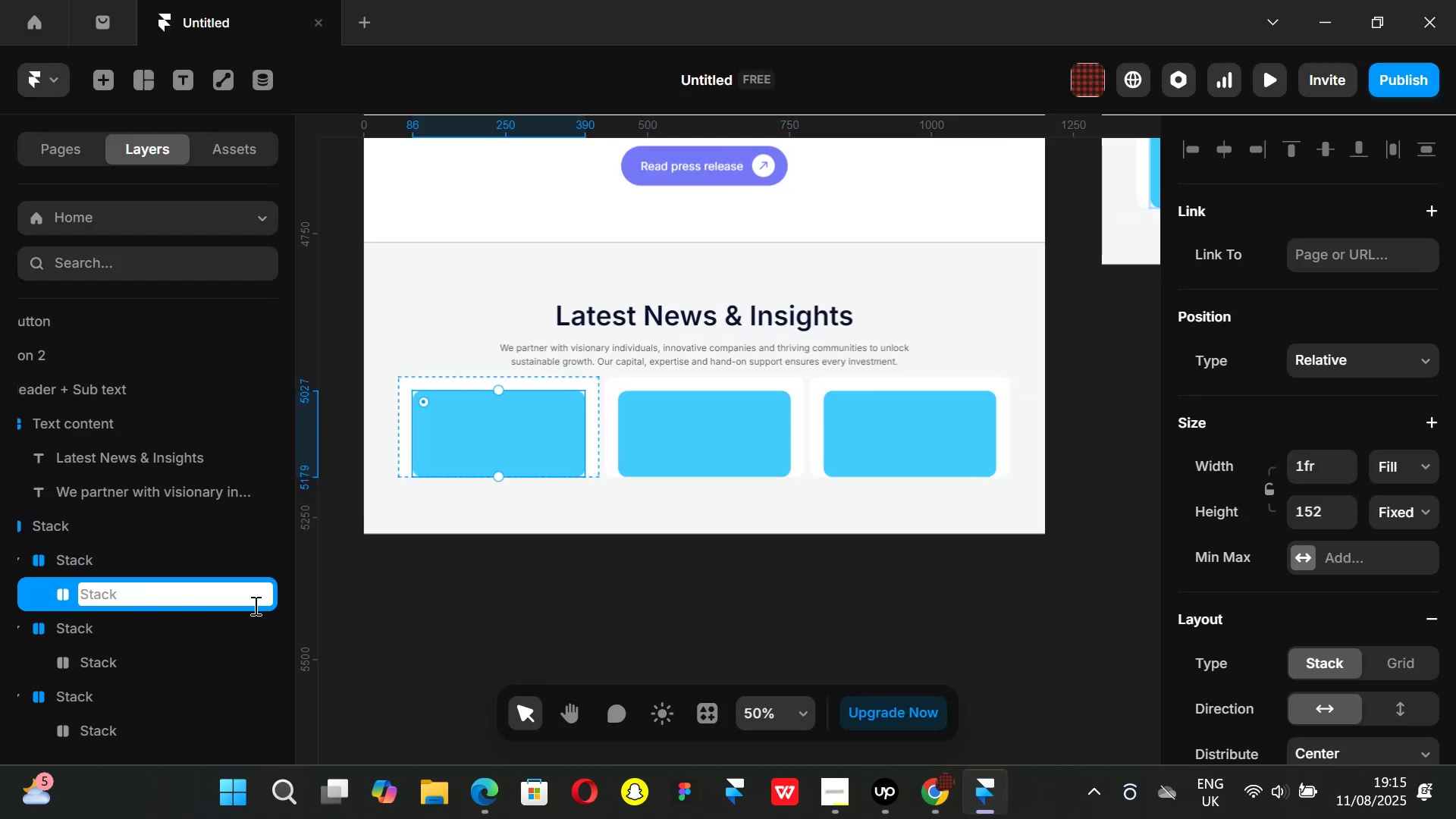 
type(Img)
key(Backspace)
type(age)
 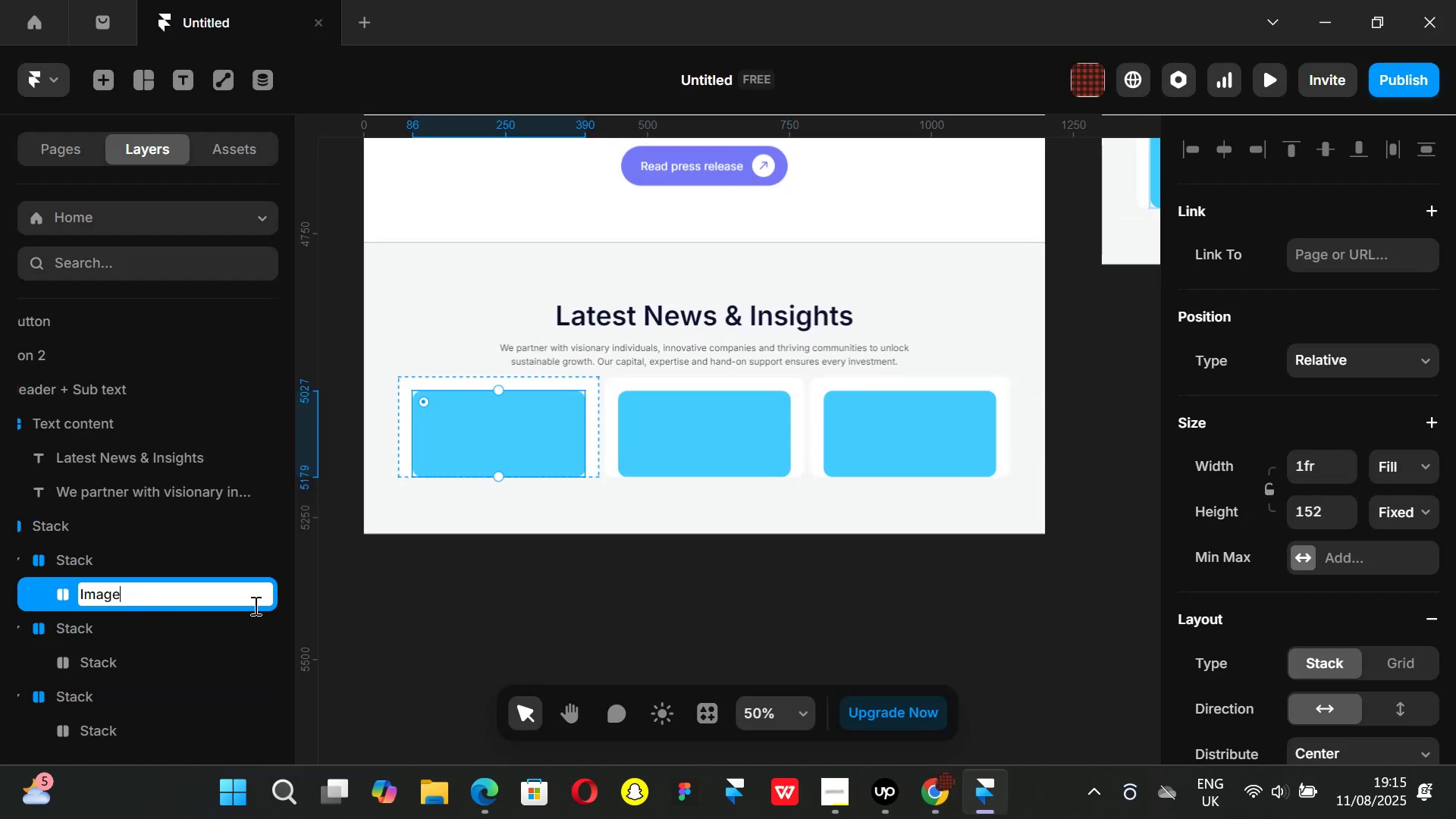 
key(Enter)
 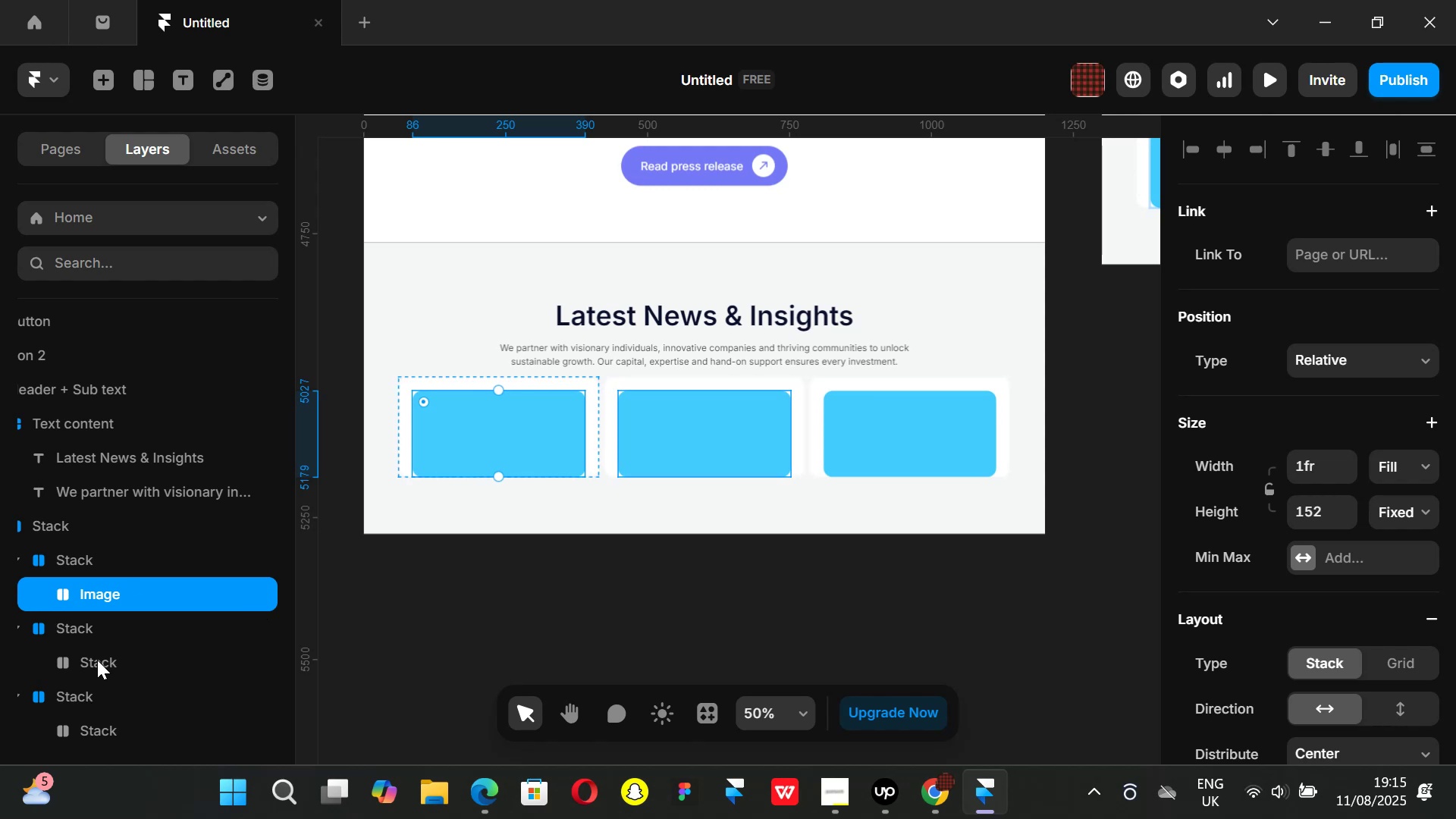 
double_click([97, 660])
 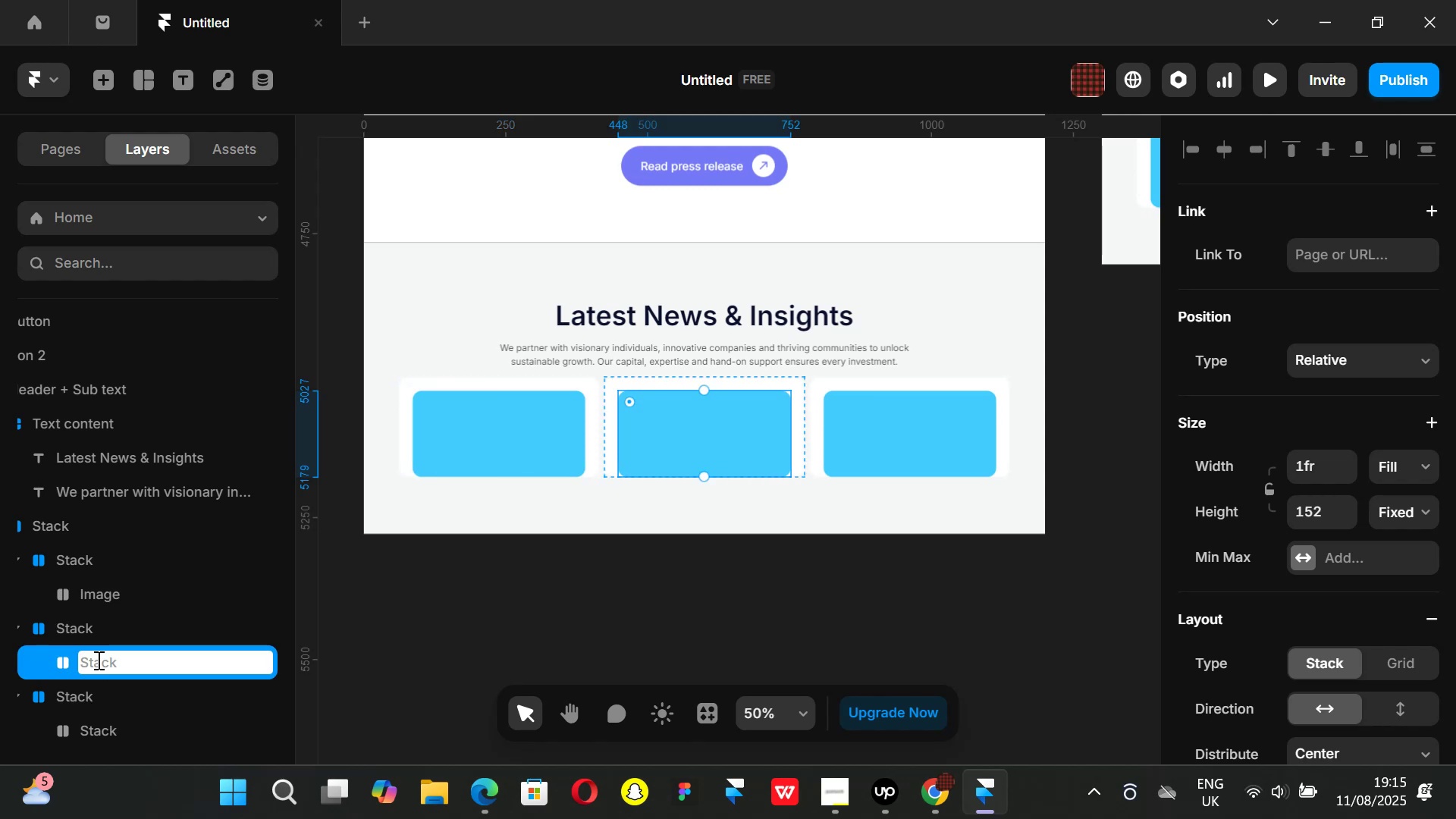 
type(Image)
 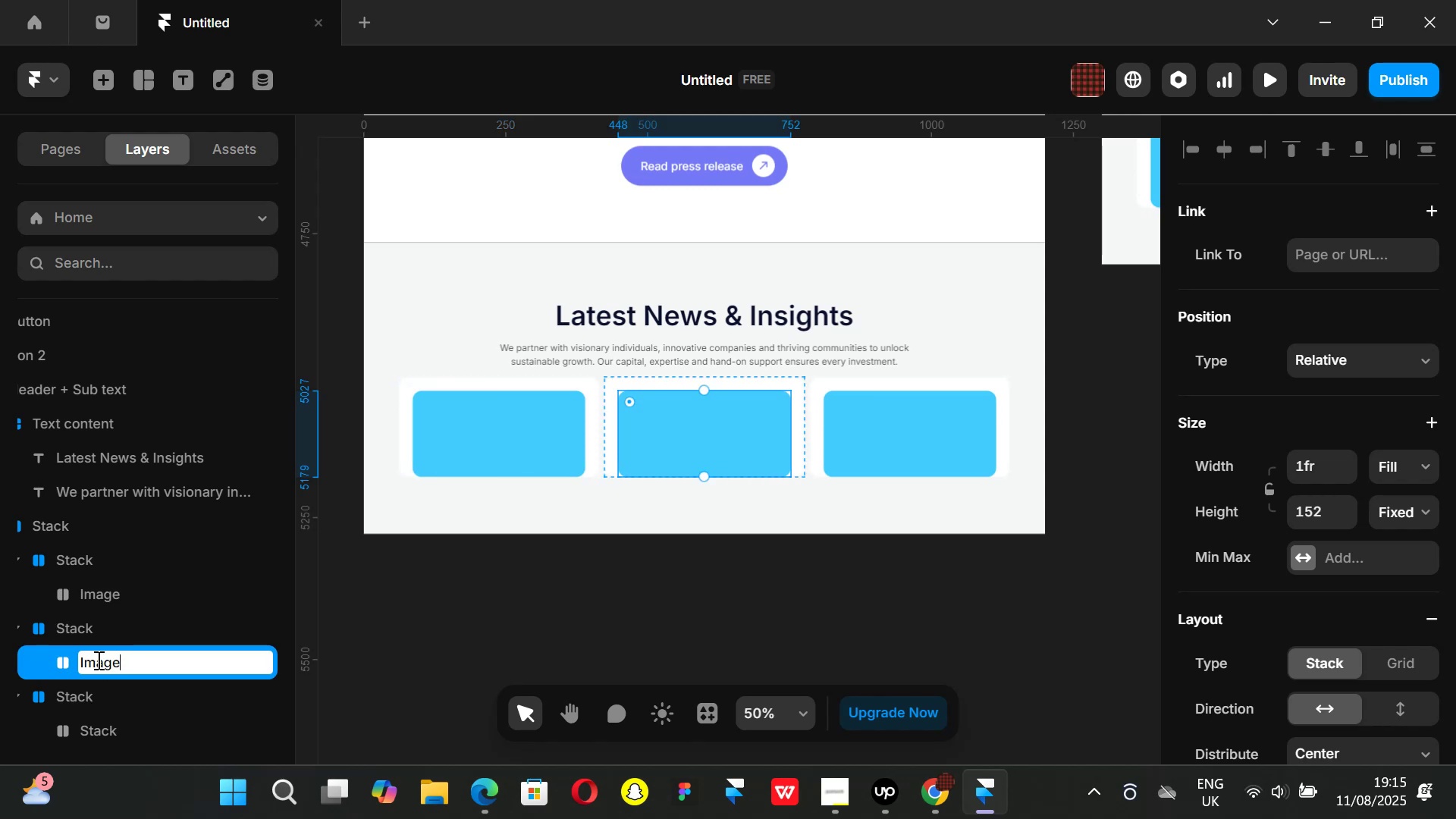 
key(Enter)
 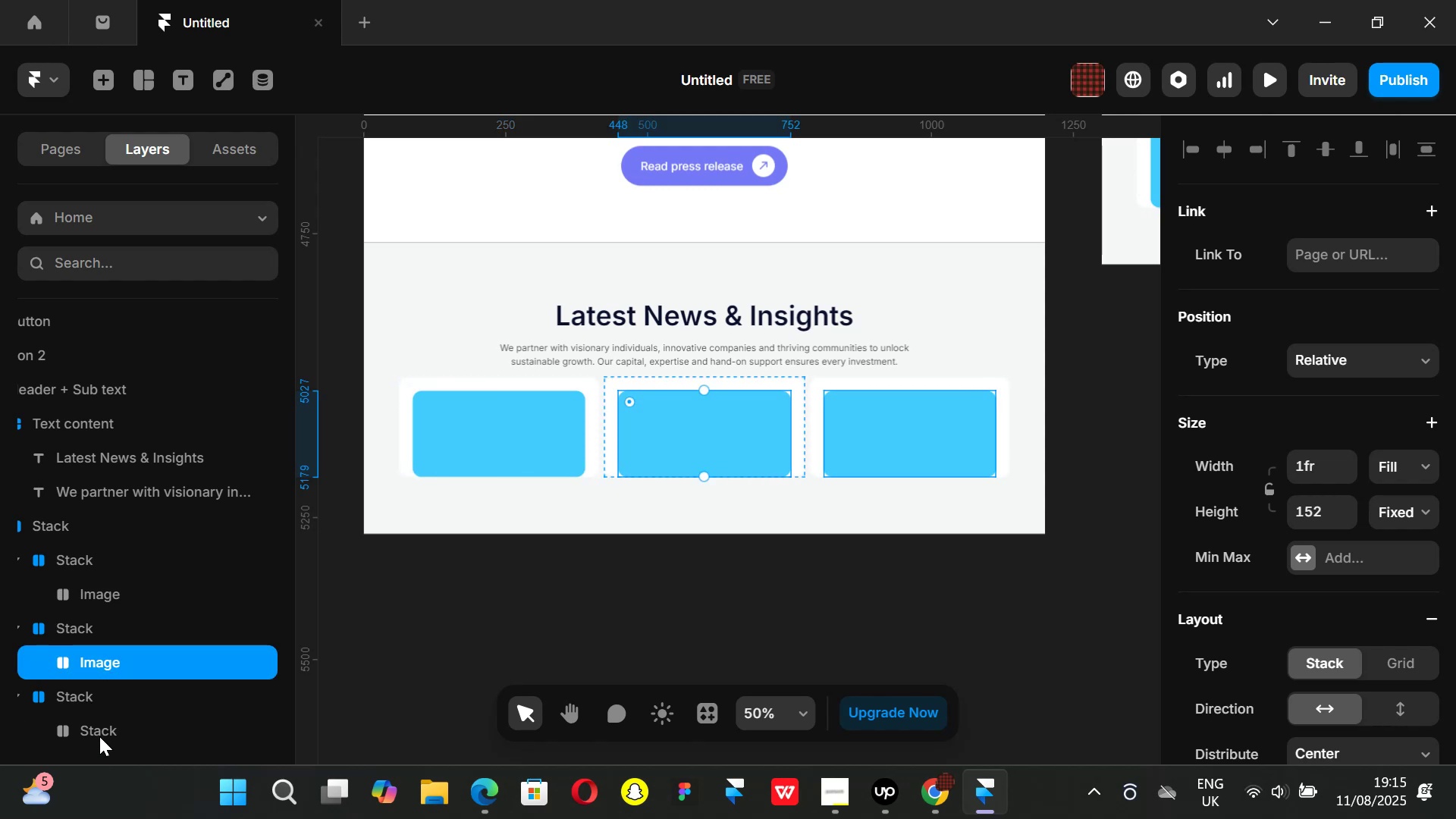 
double_click([99, 732])
 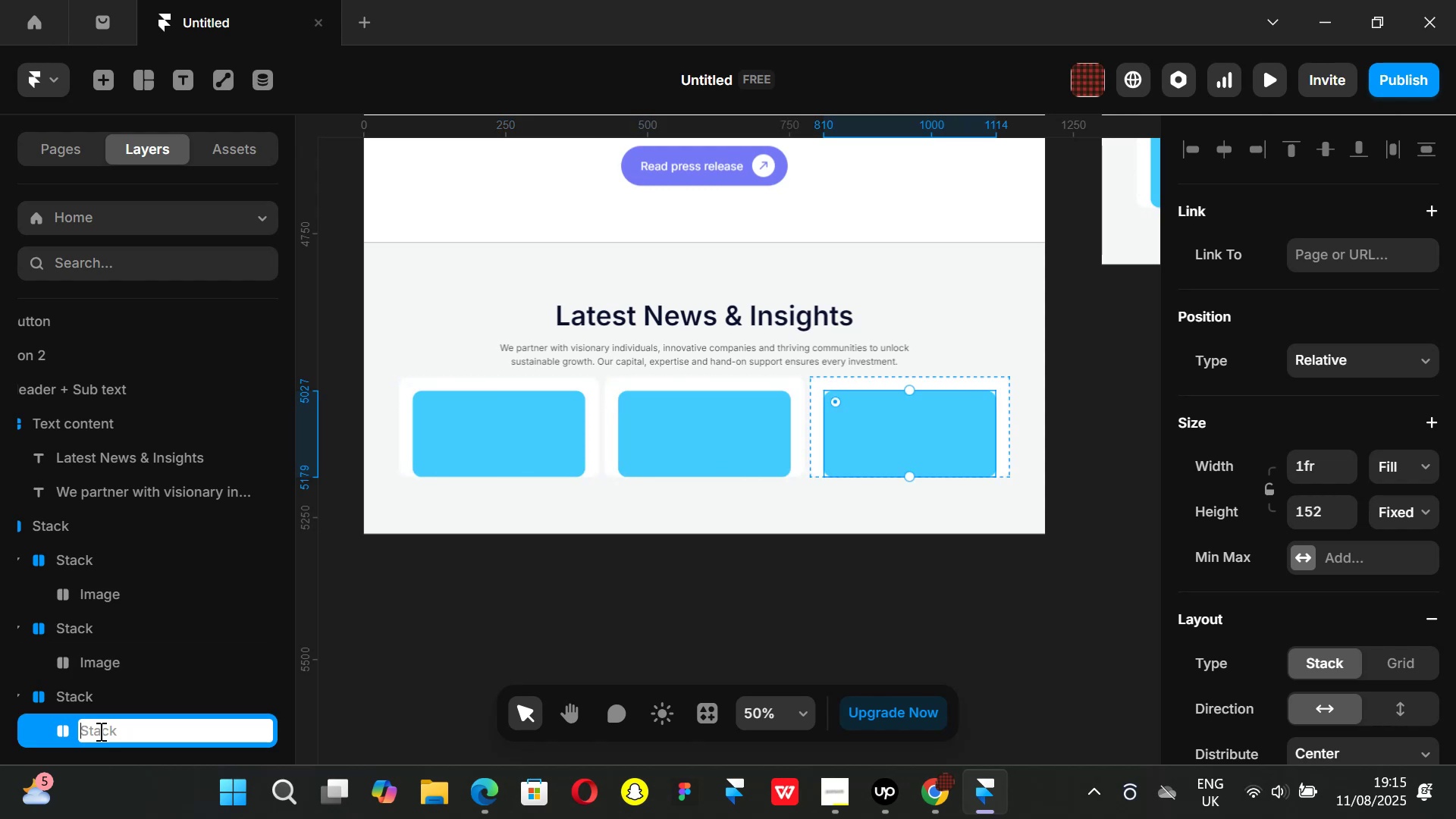 
type(Image)
 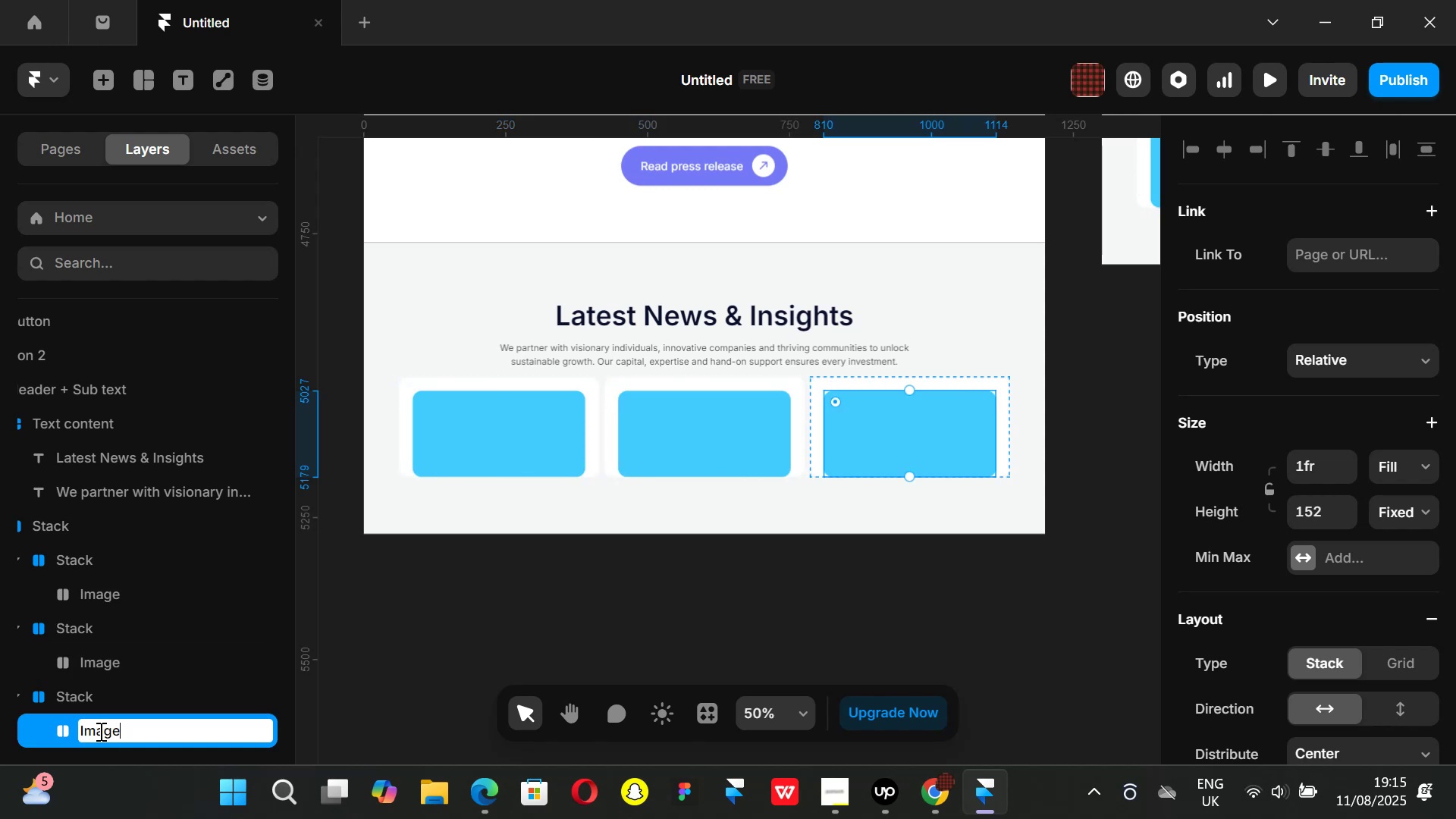 
key(Enter)
 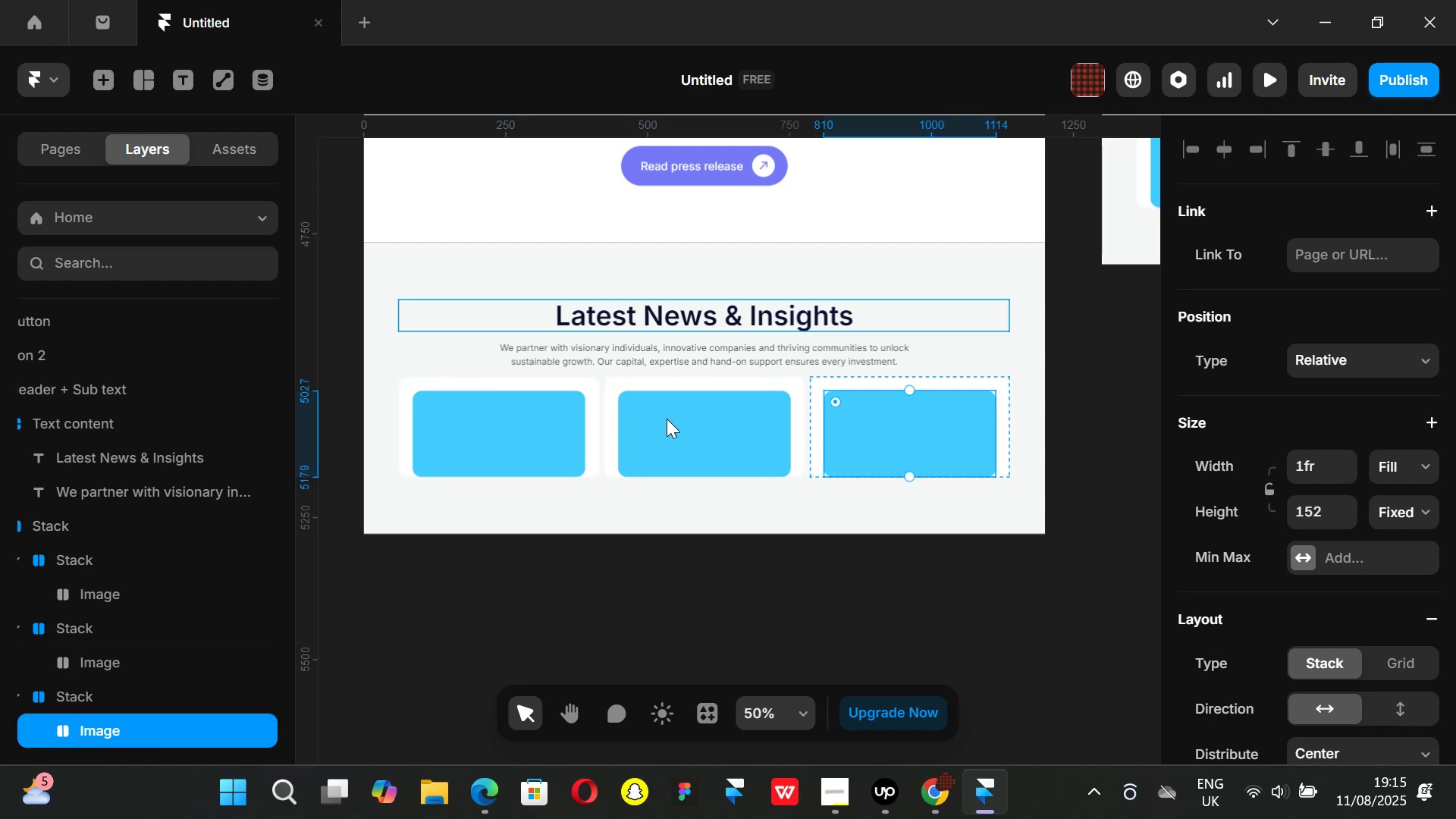 
left_click_drag(start_coordinate=[615, 612], to_coordinate=[619, 595])
 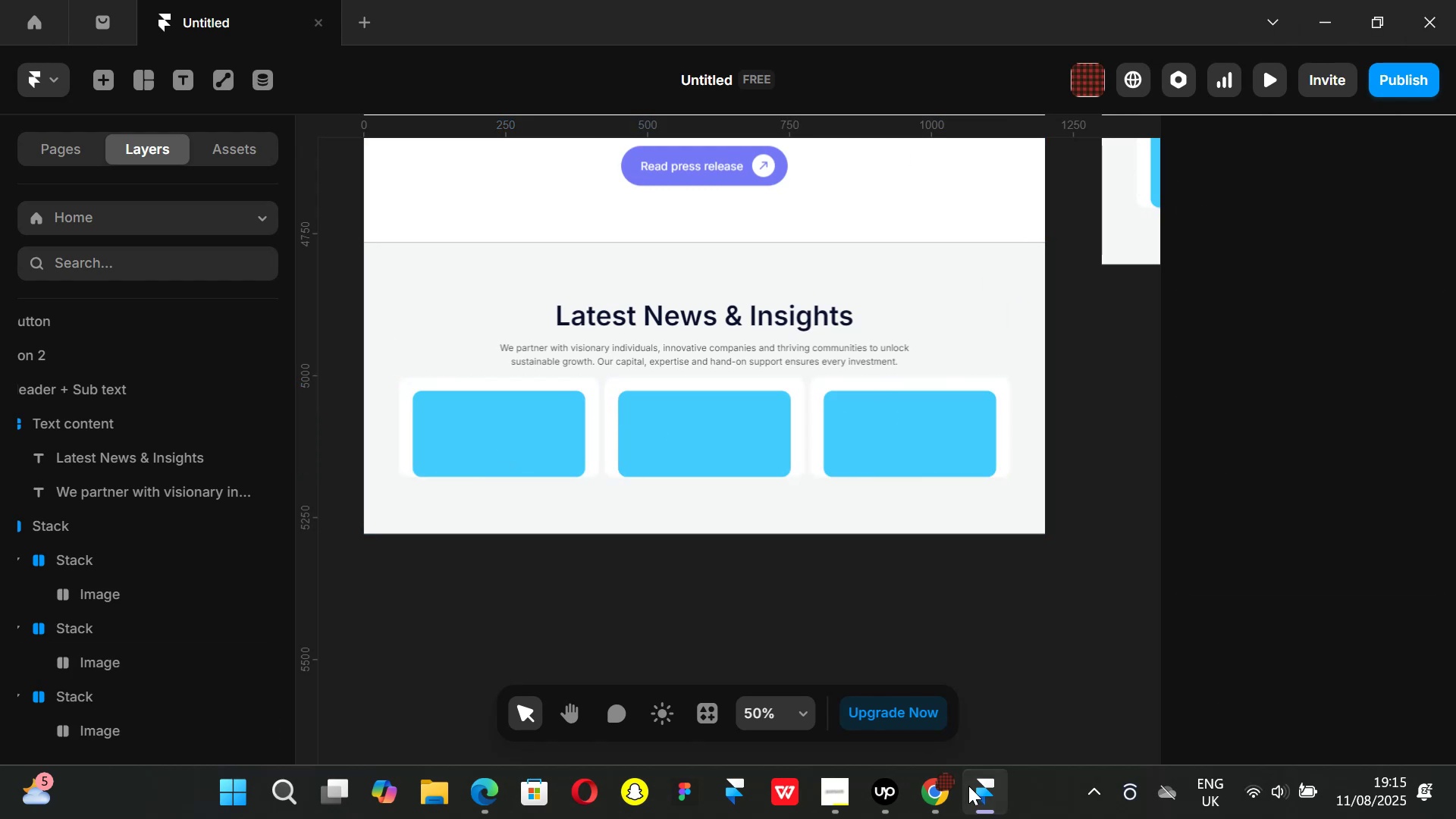 
left_click([940, 798])
 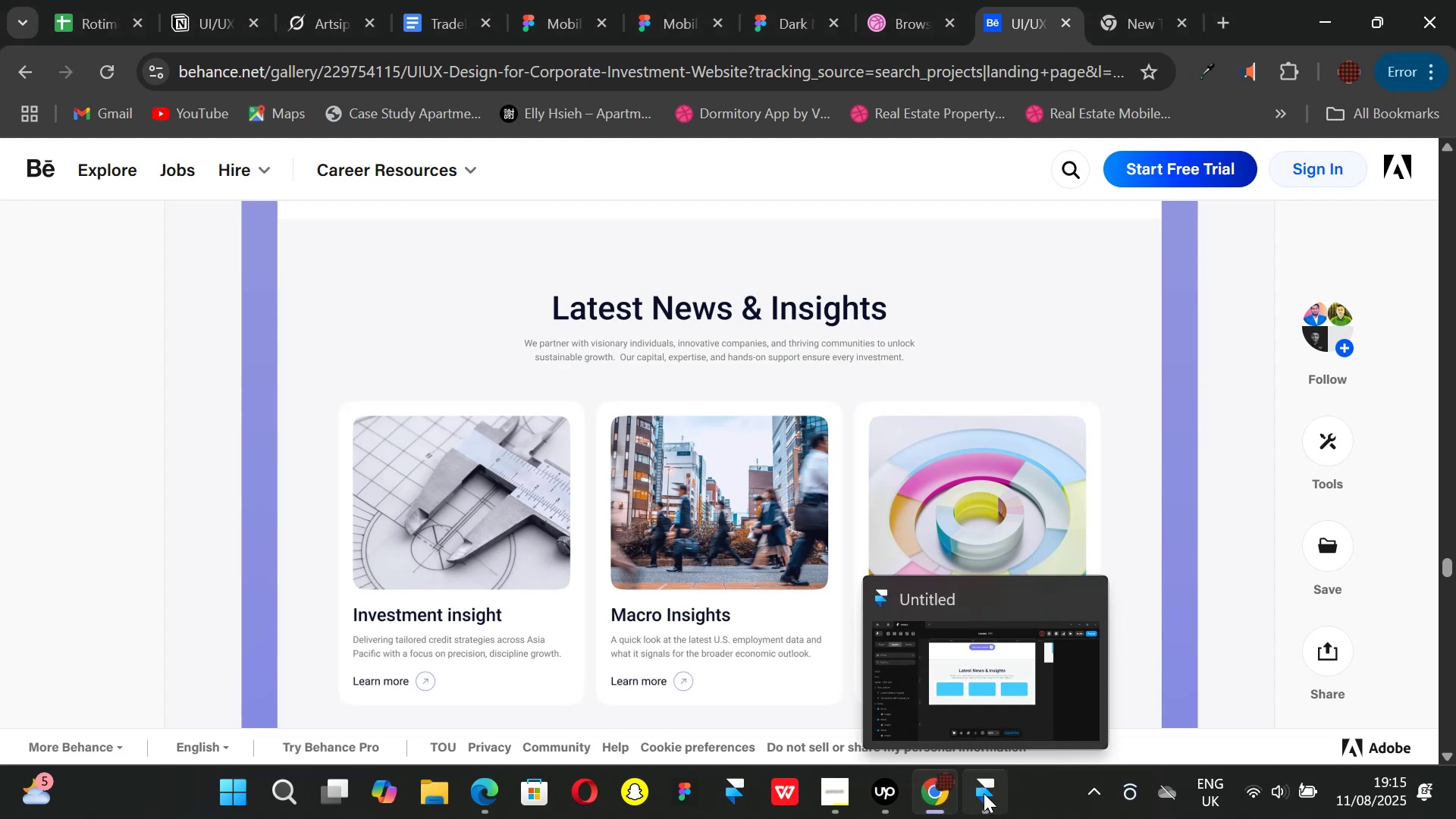 
left_click([984, 793])
 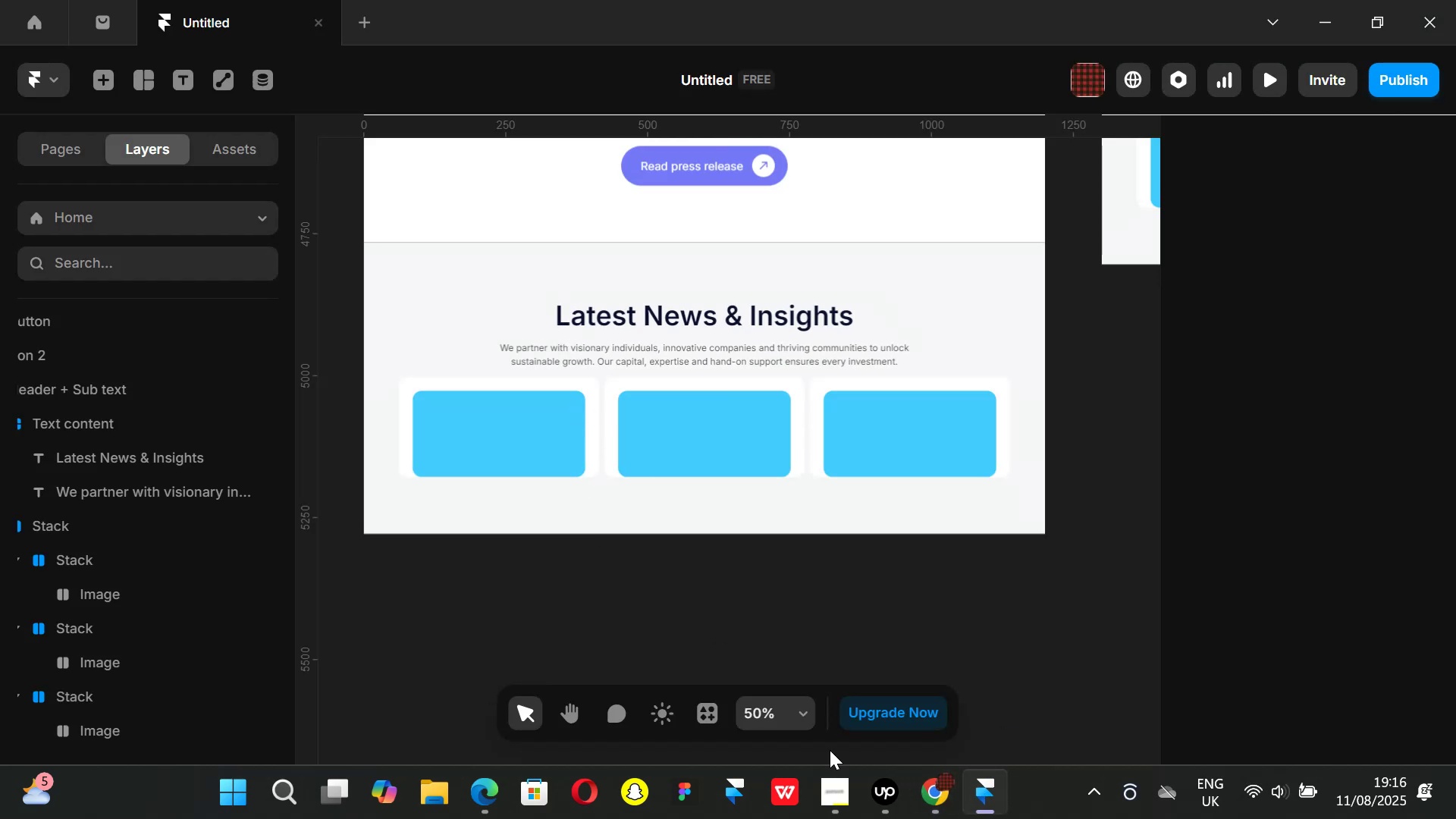 
left_click([937, 799])
 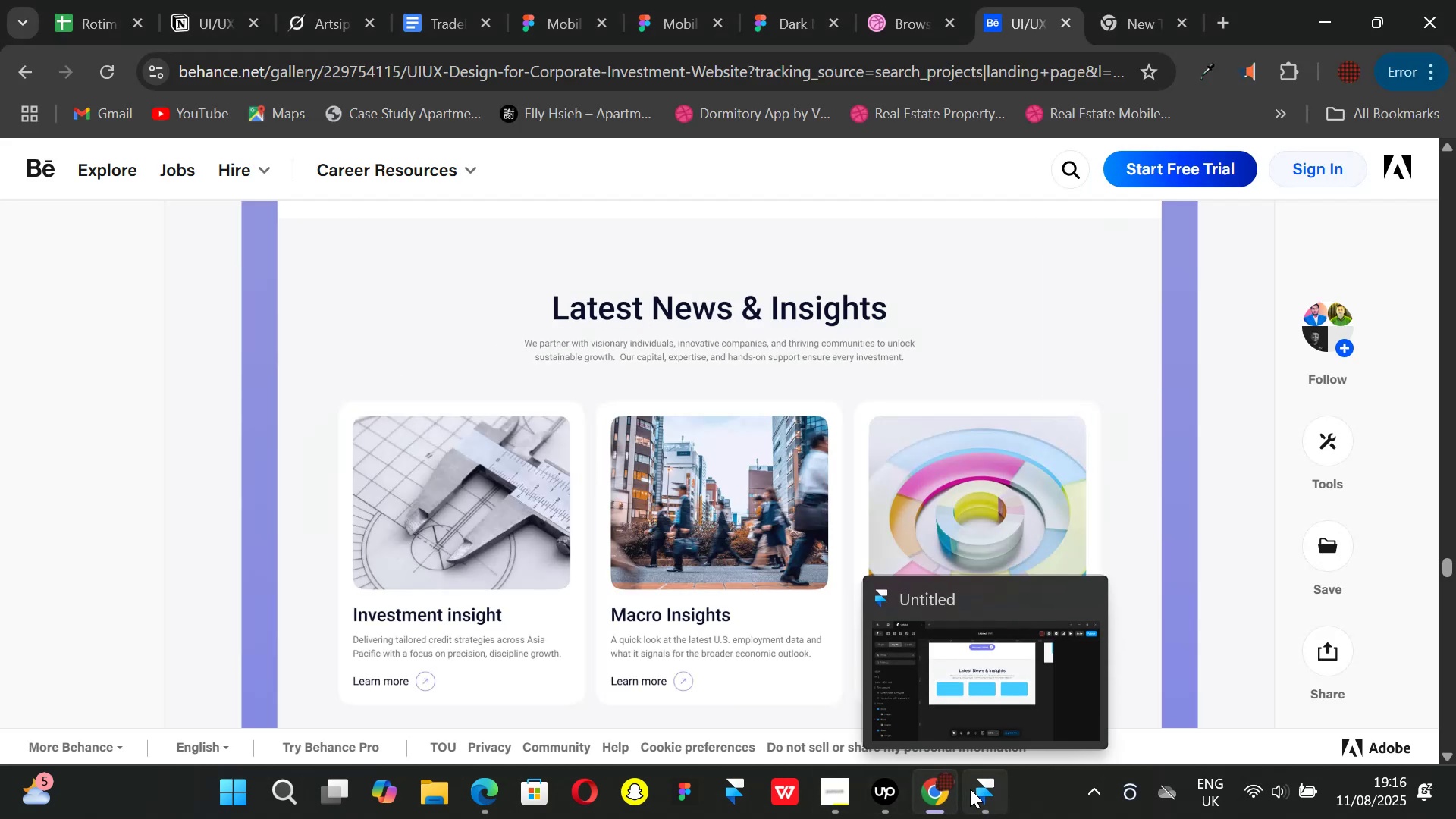 
left_click([970, 789])
 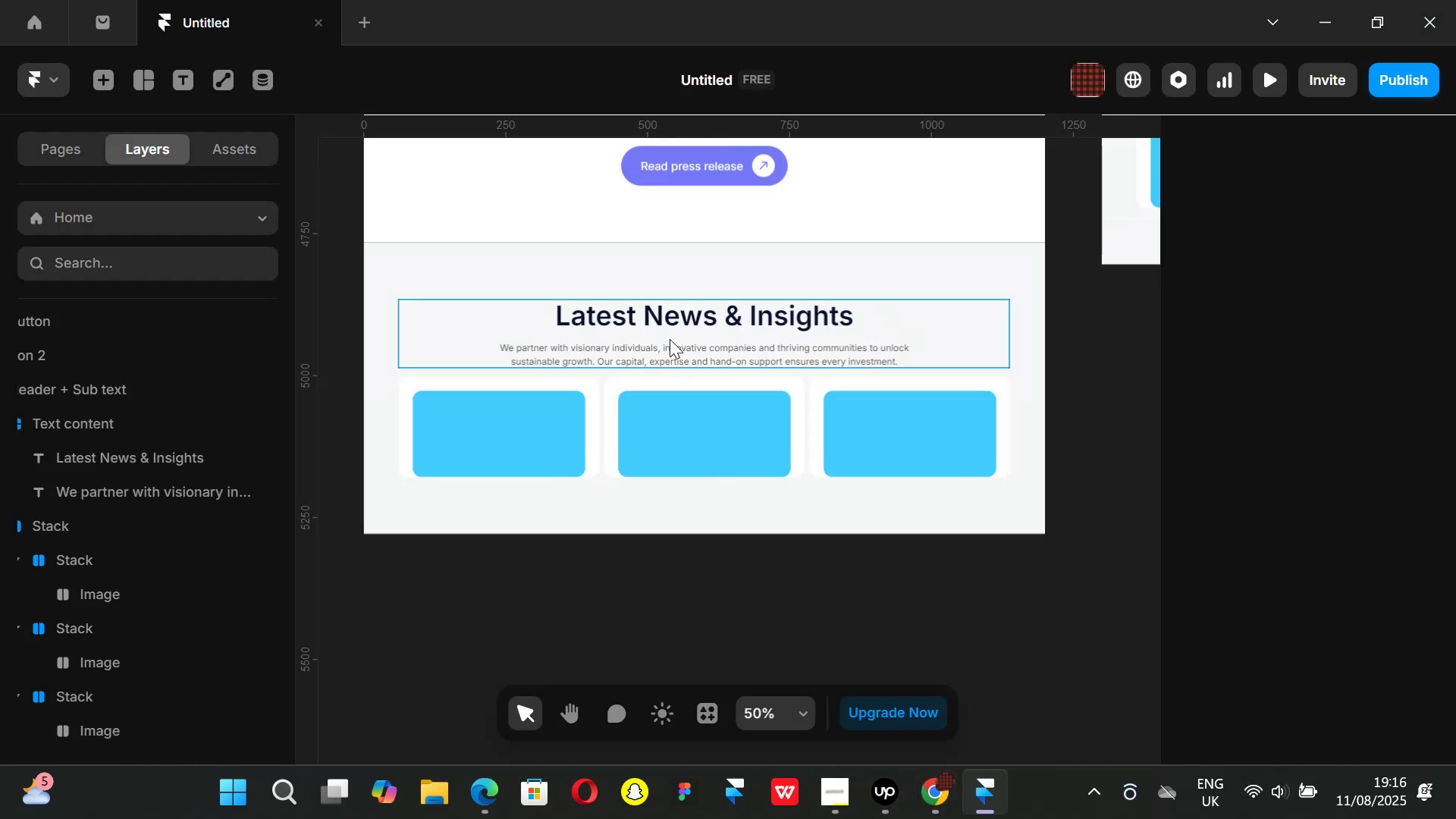 
left_click([670, 339])
 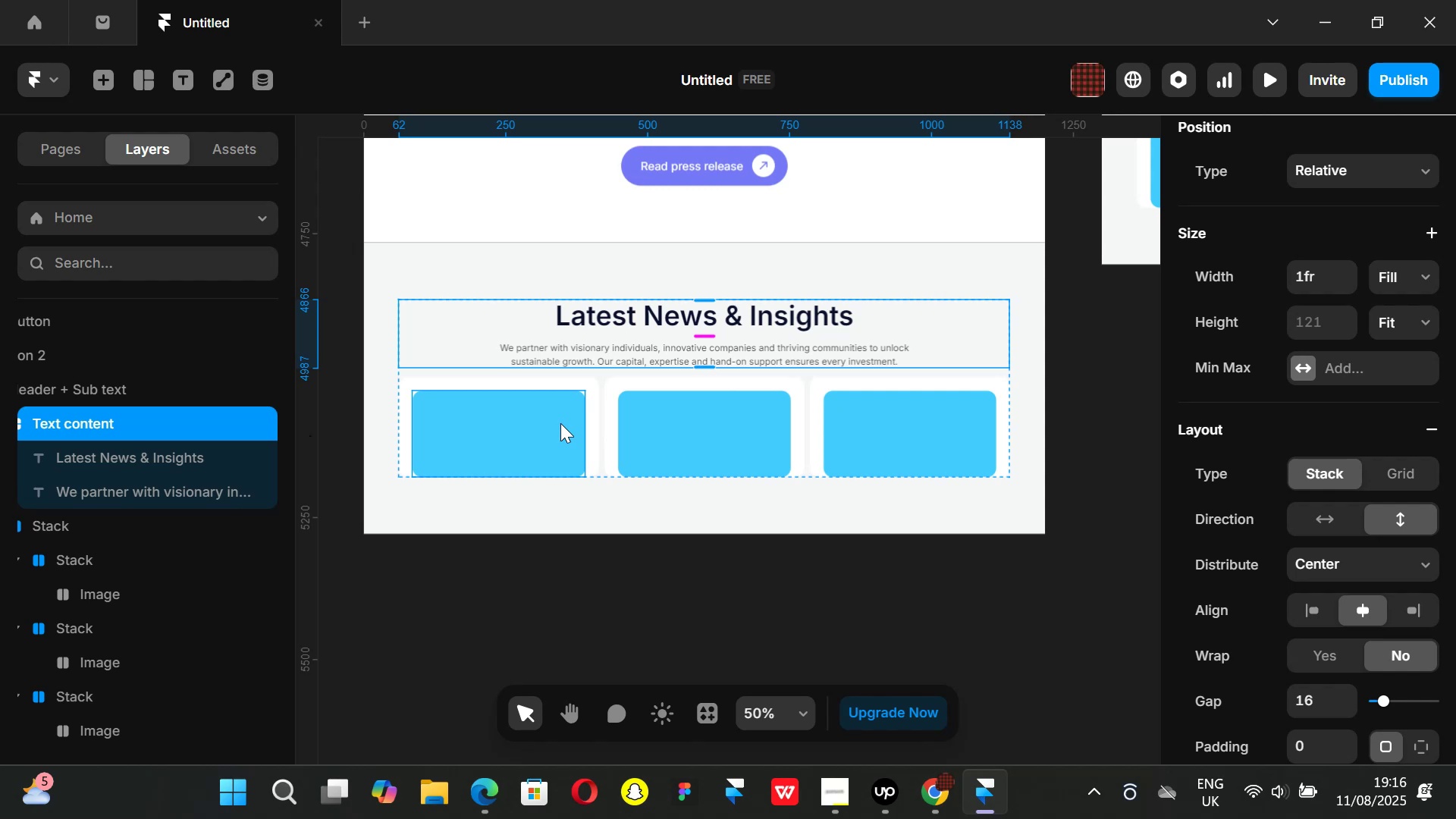 
key(Control+ControlLeft)
 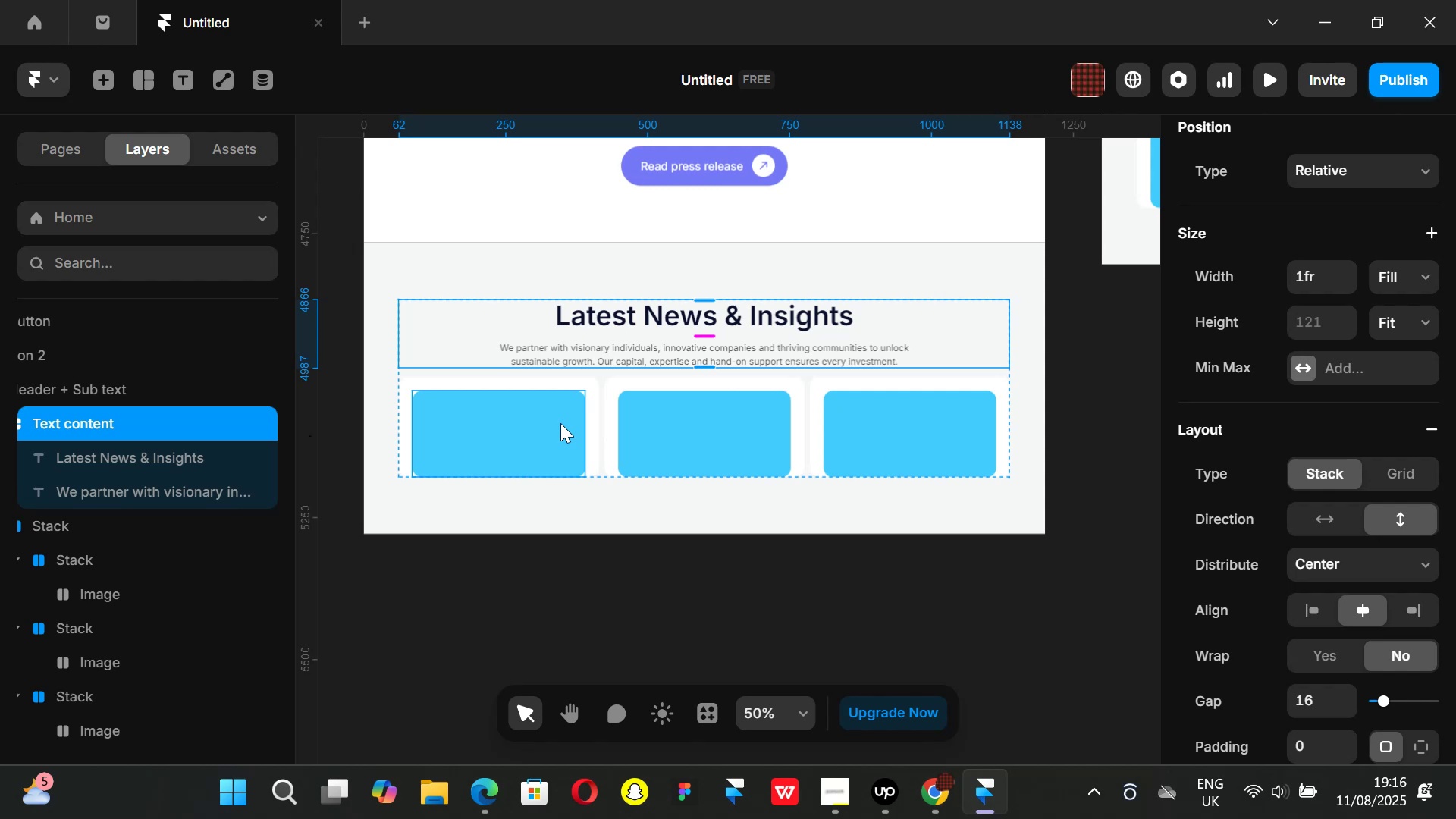 
key(Control+C)
 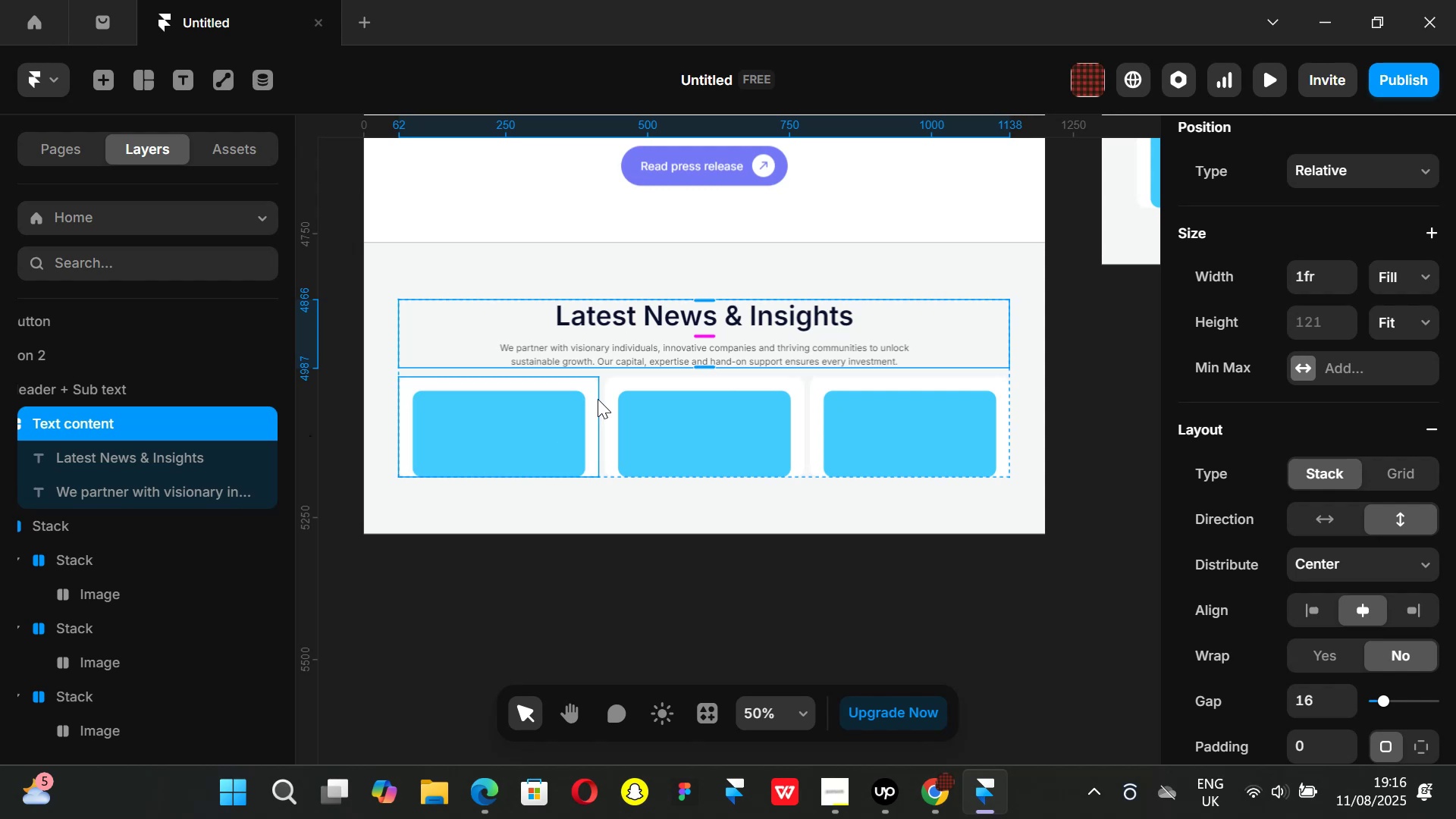 
left_click([598, 399])
 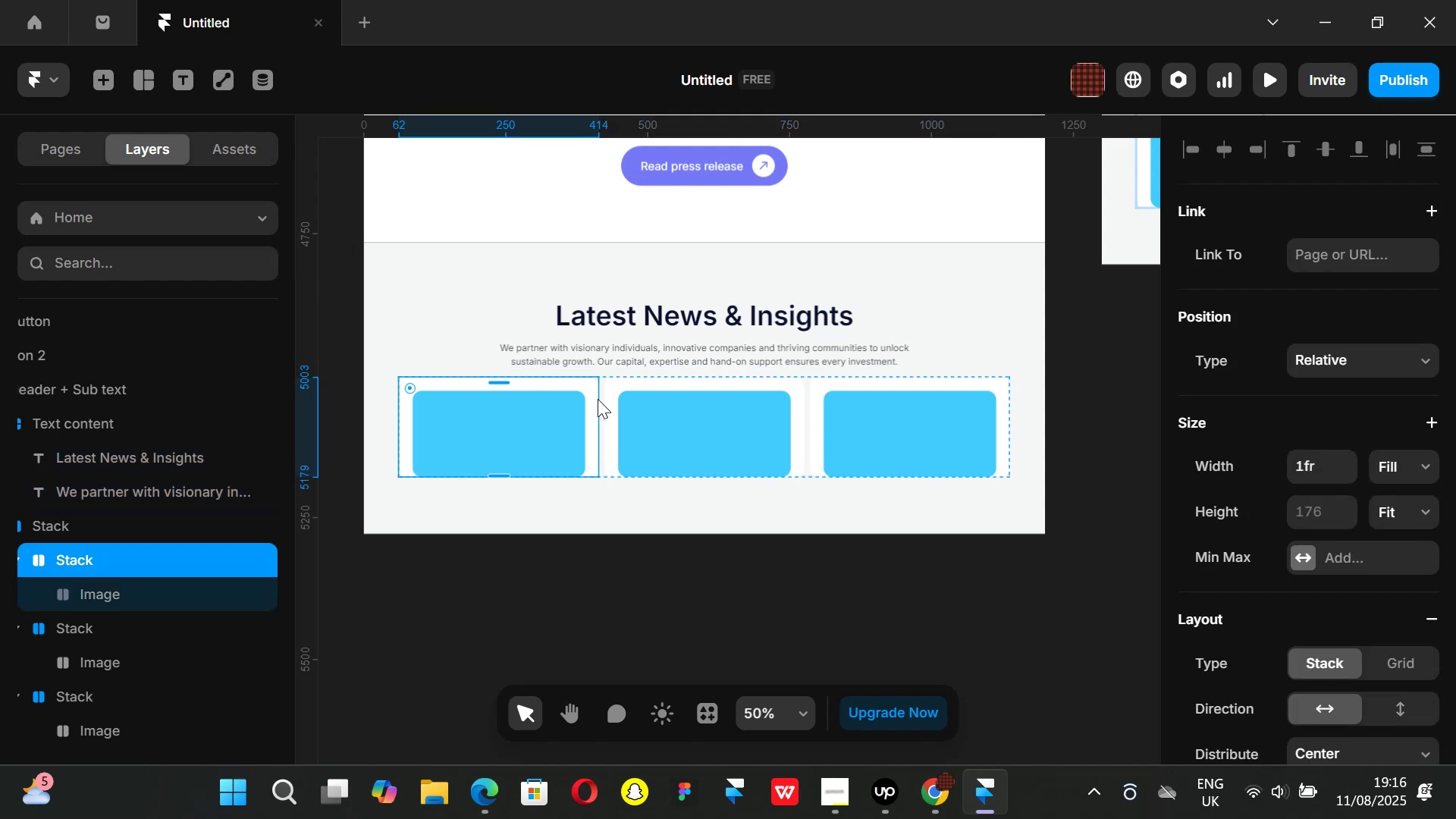 
key(Control+ControlLeft)
 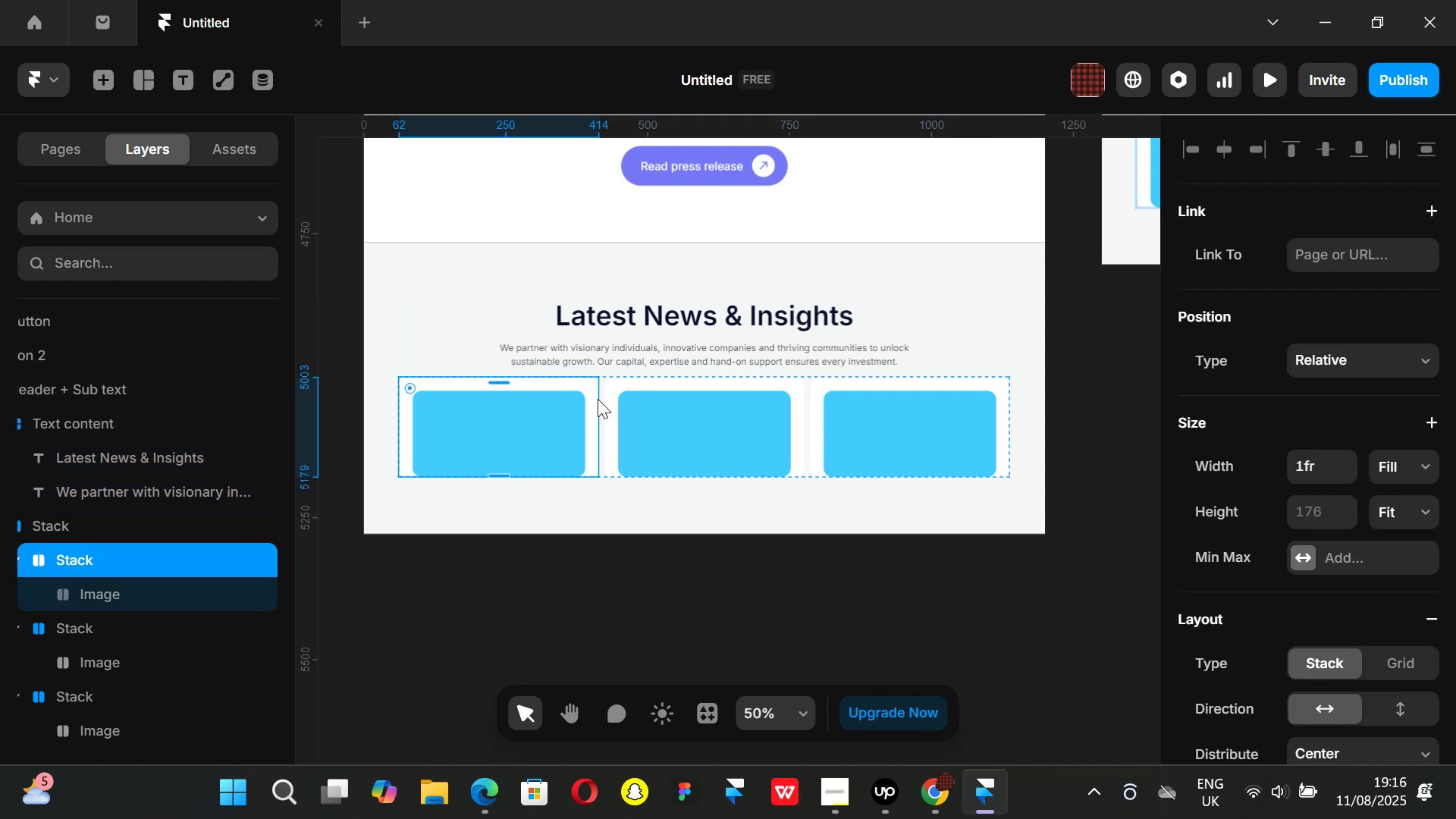 
key(Control+V)
 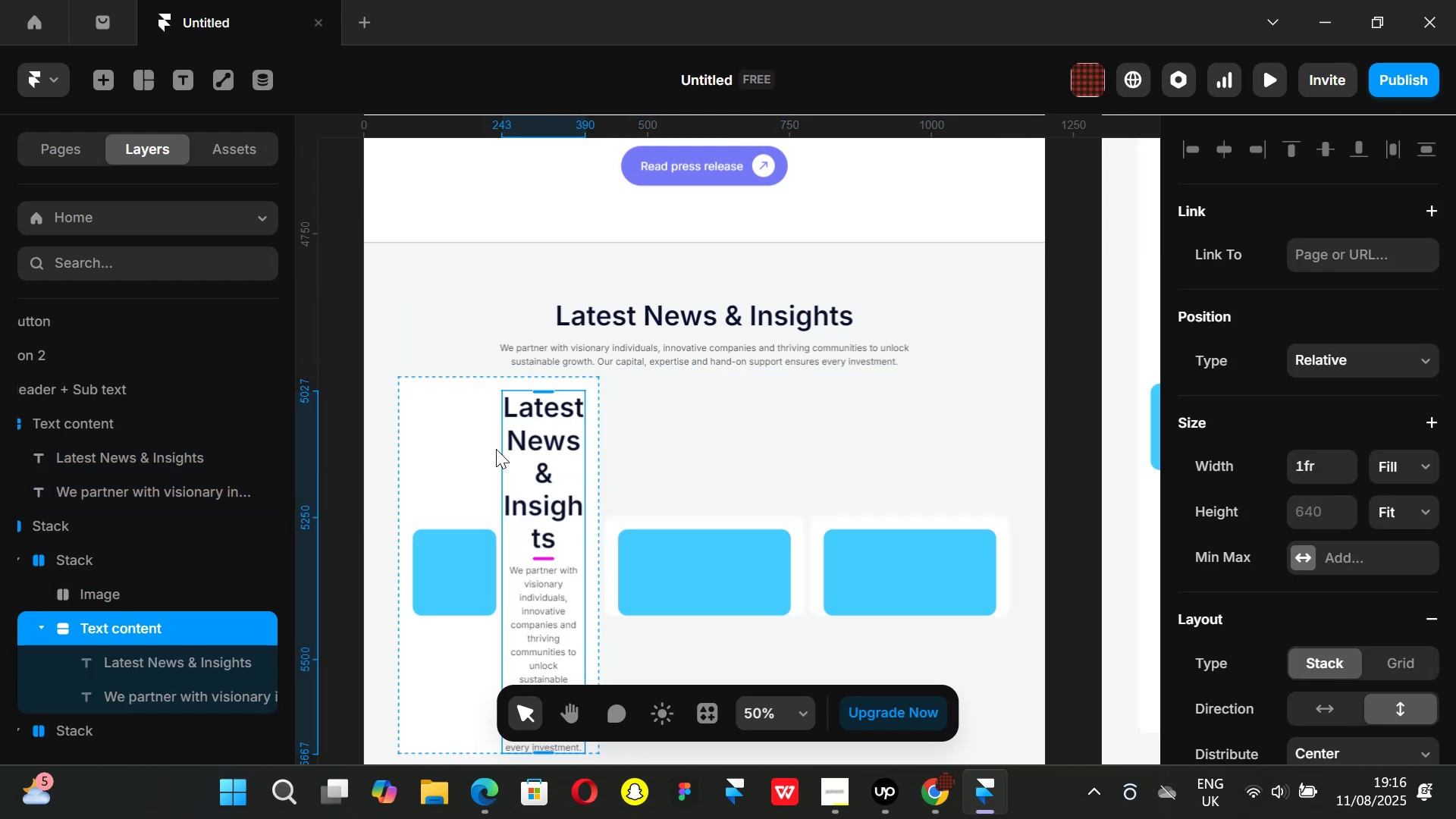 
left_click([466, 438])
 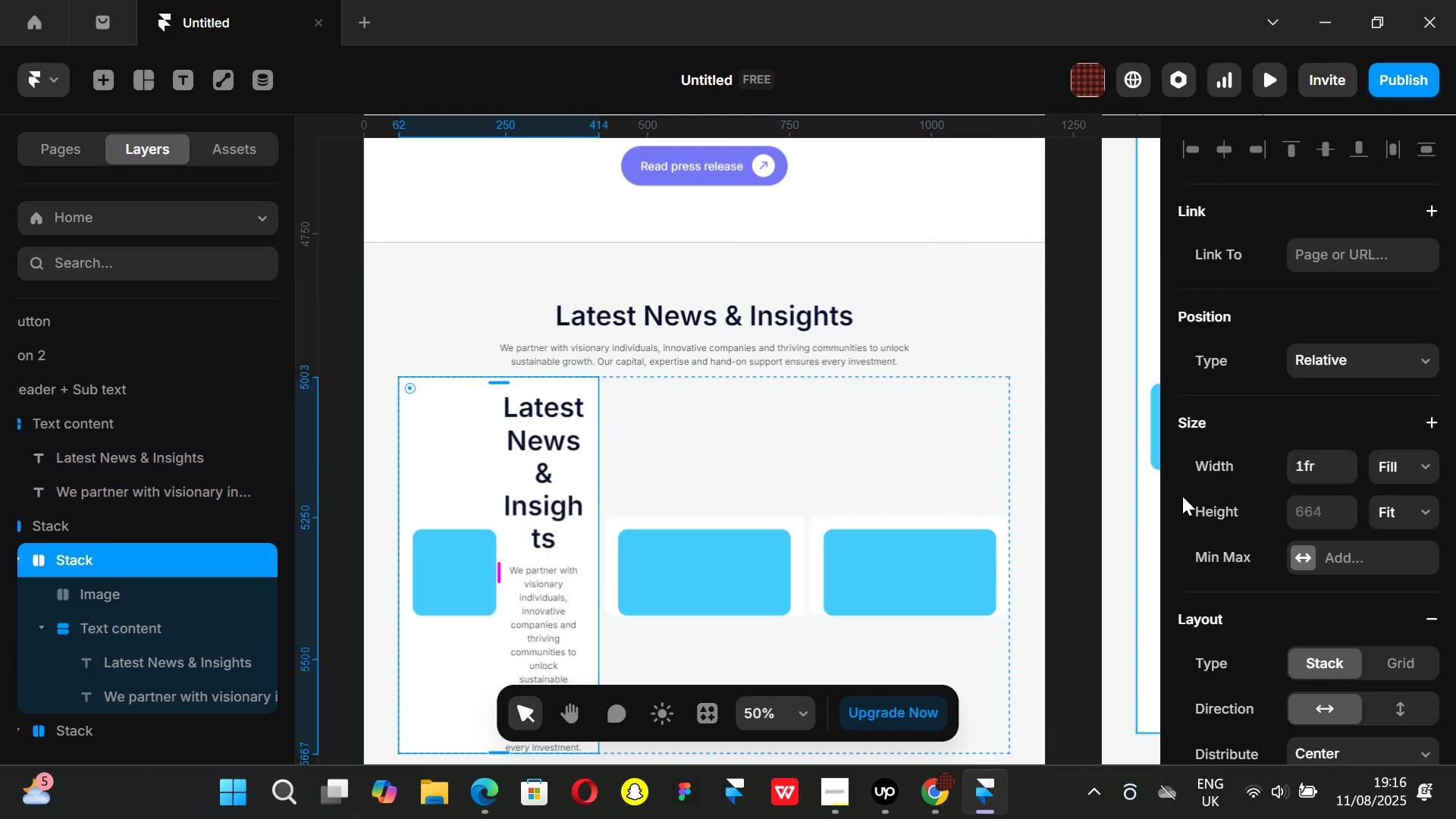 
scroll: coordinate [1367, 529], scroll_direction: down, amount: 1.0
 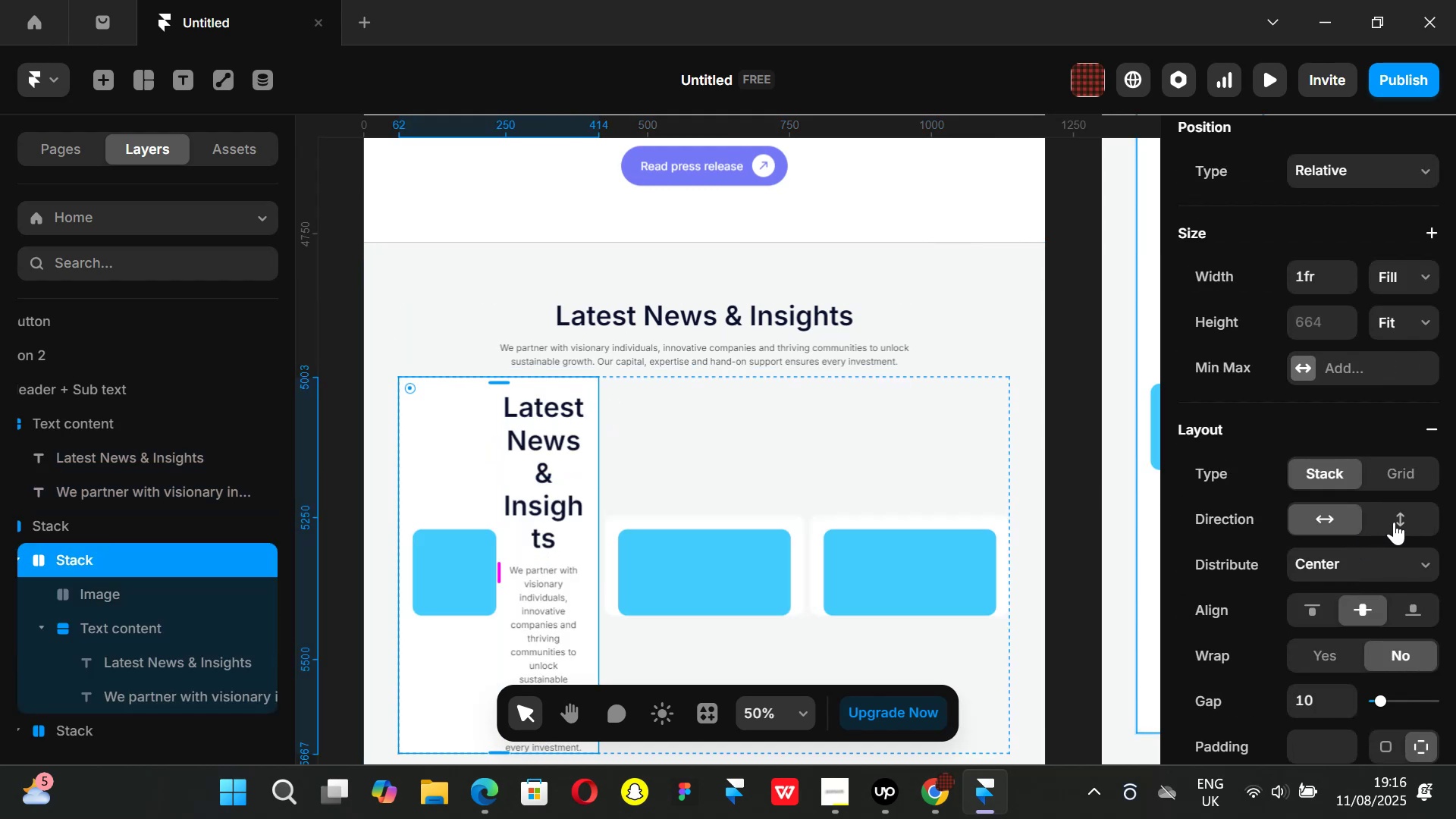 
left_click([1394, 522])
 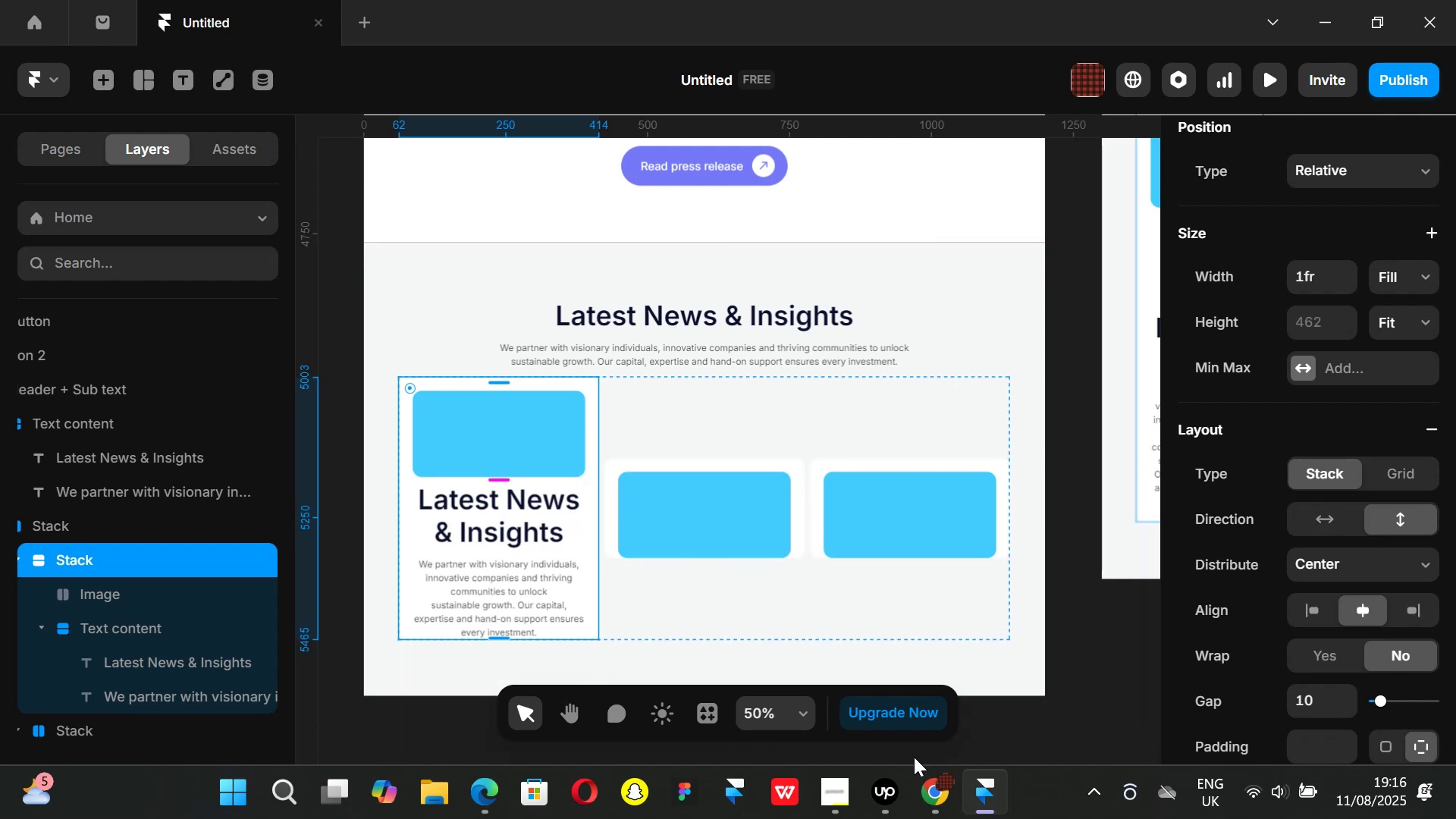 
left_click([936, 789])
 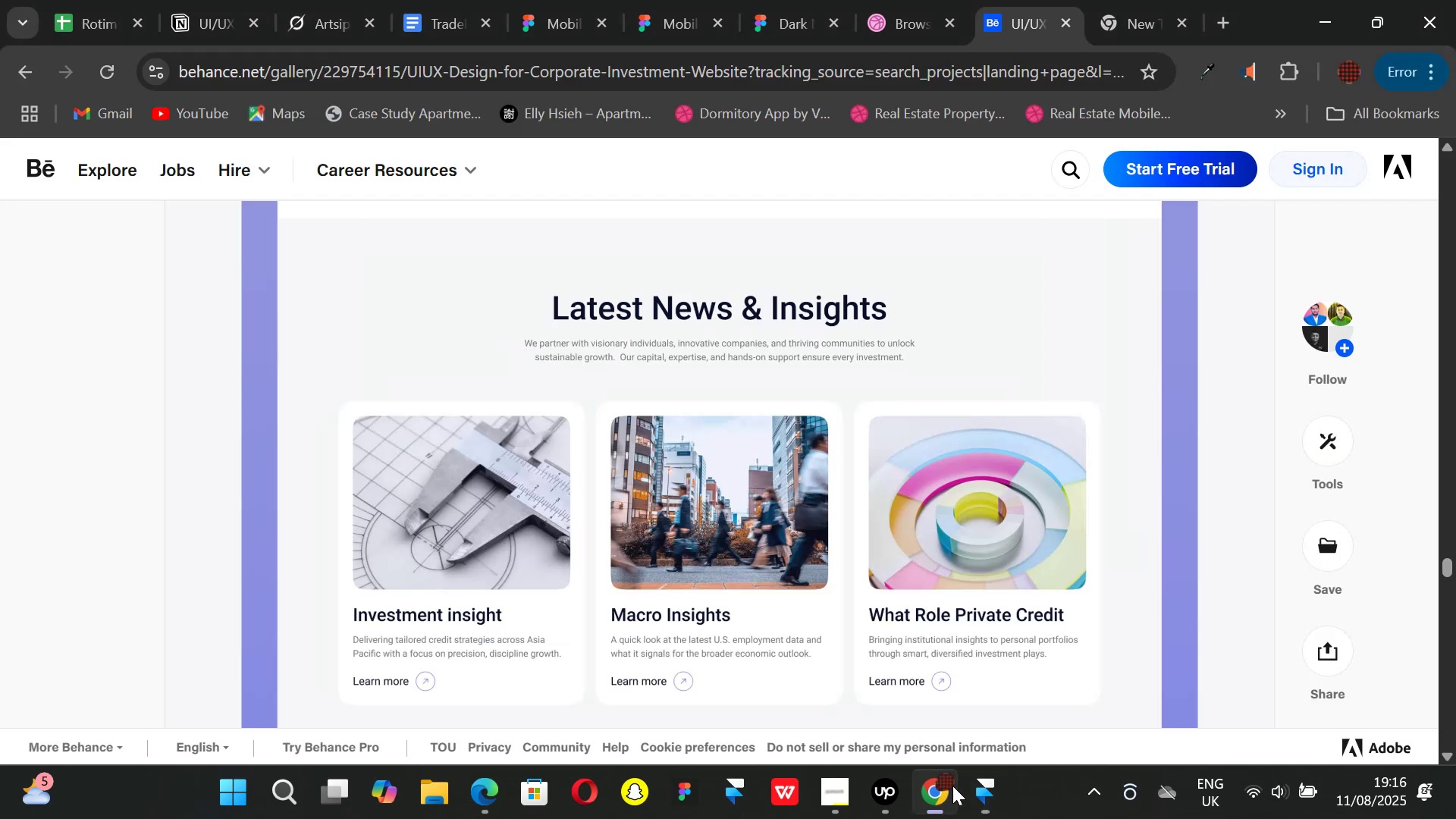 
mouse_move([943, 783])
 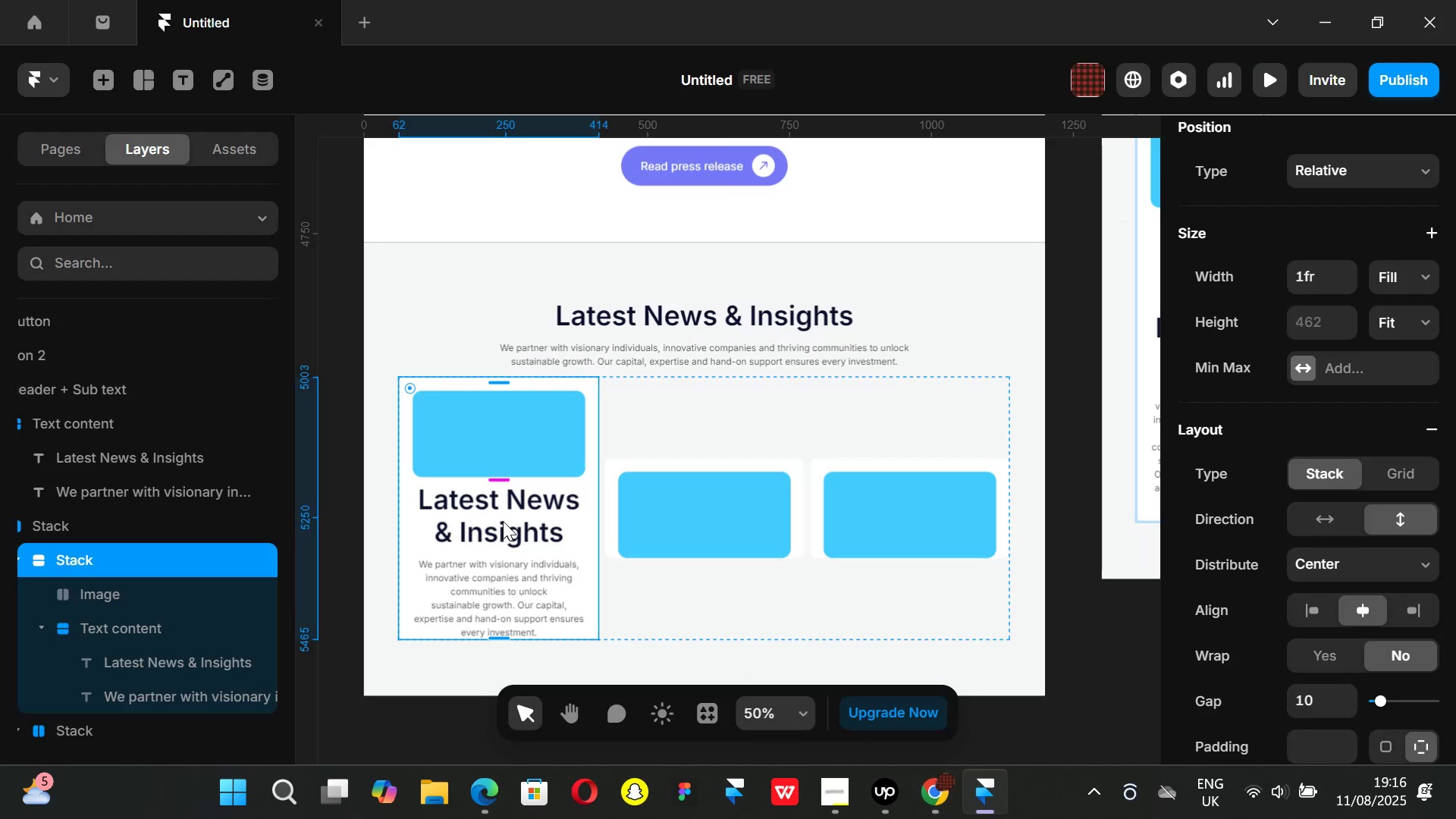 
left_click([500, 520])
 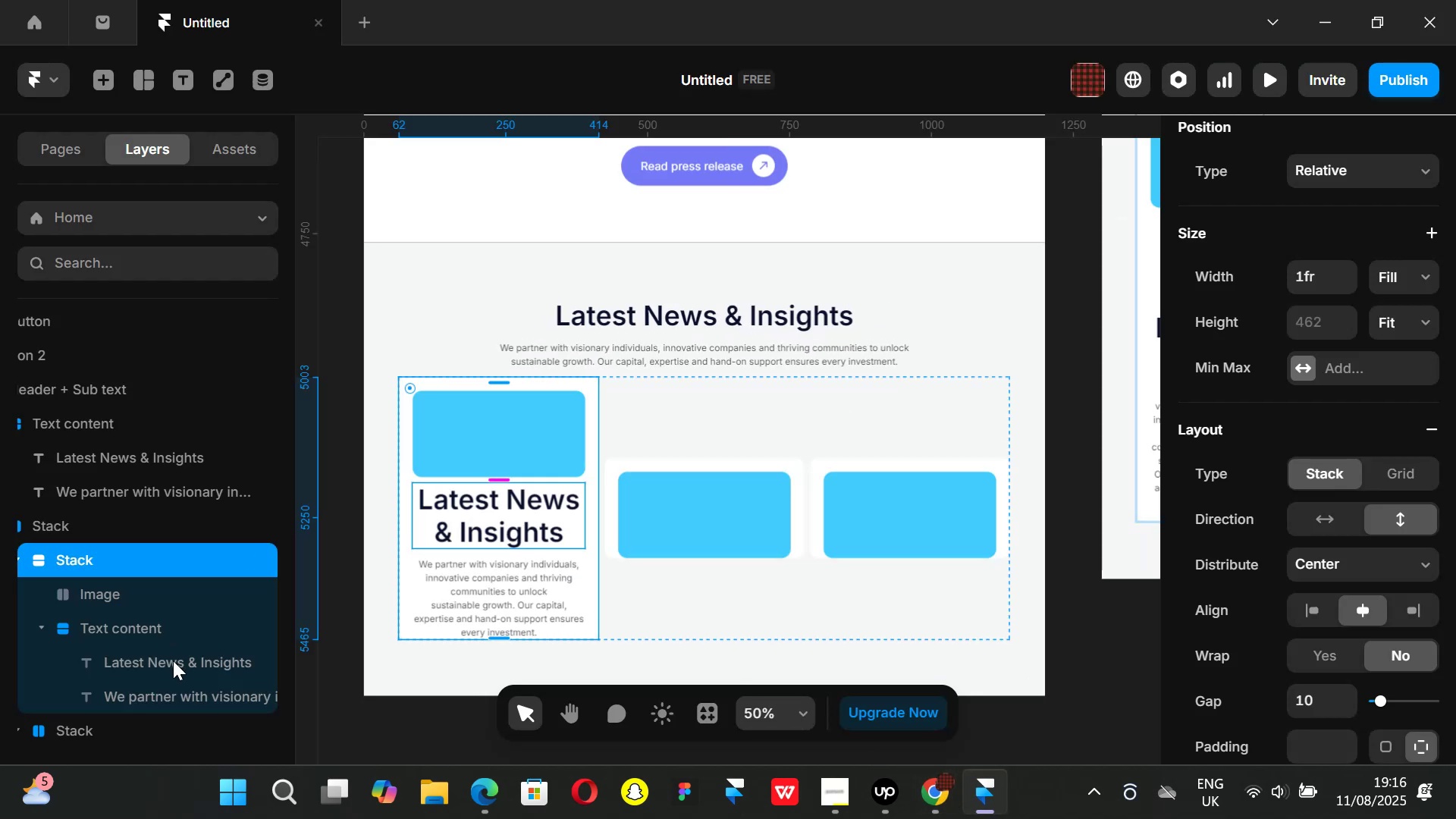 
left_click([173, 661])
 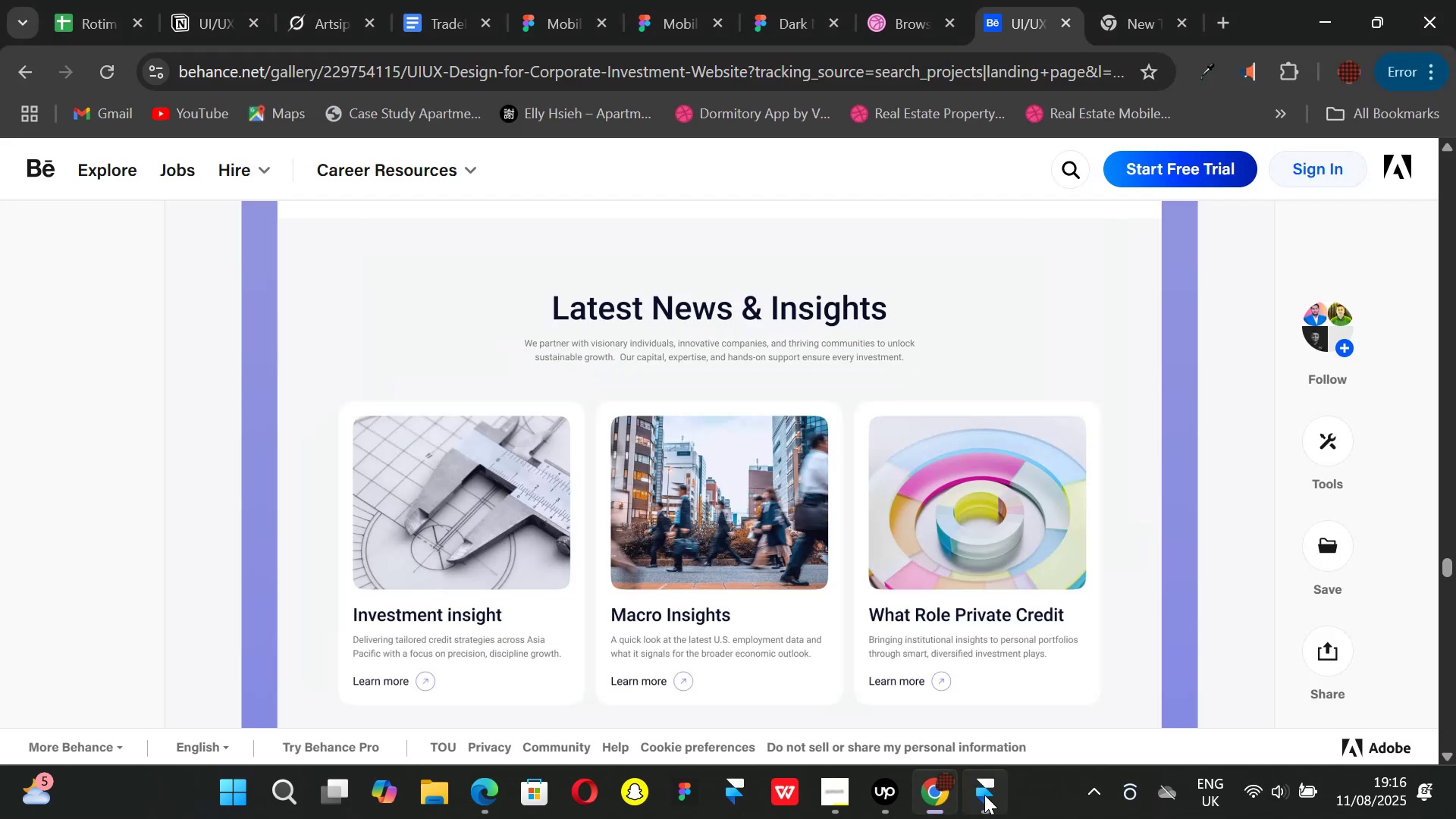 
left_click([984, 795])
 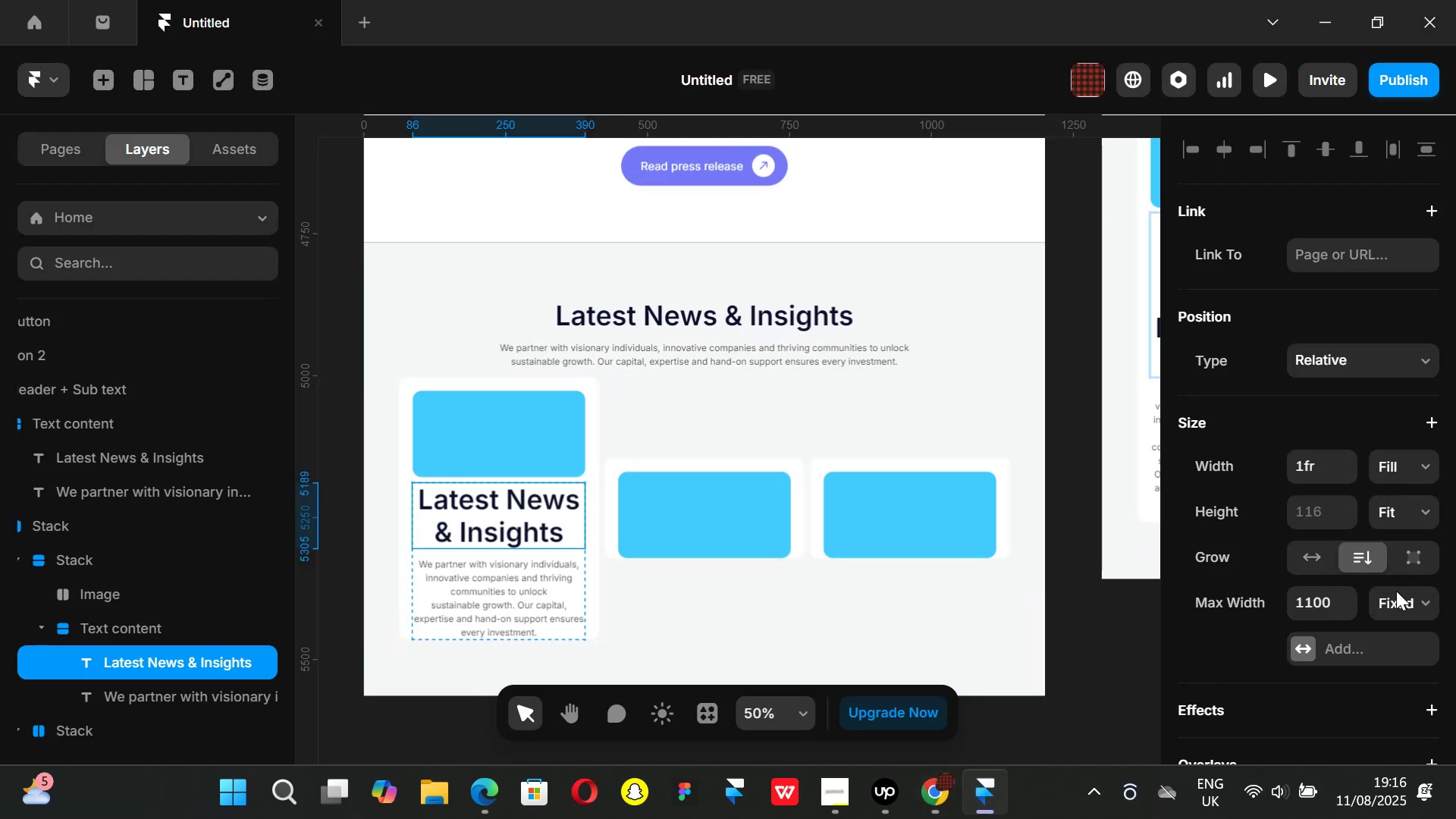 
scroll: coordinate [1337, 532], scroll_direction: down, amount: 5.0
 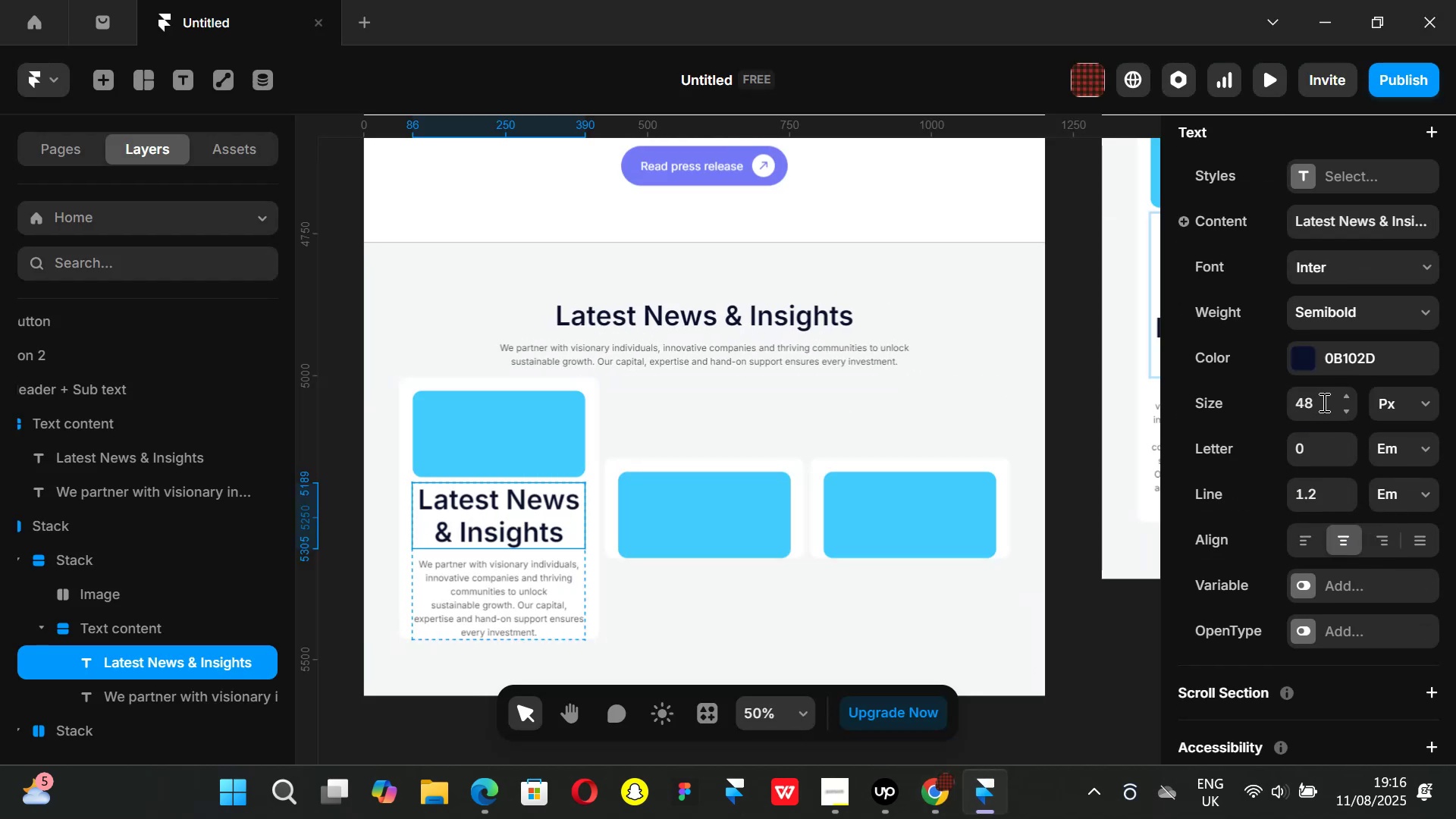 
left_click([1323, 402])
 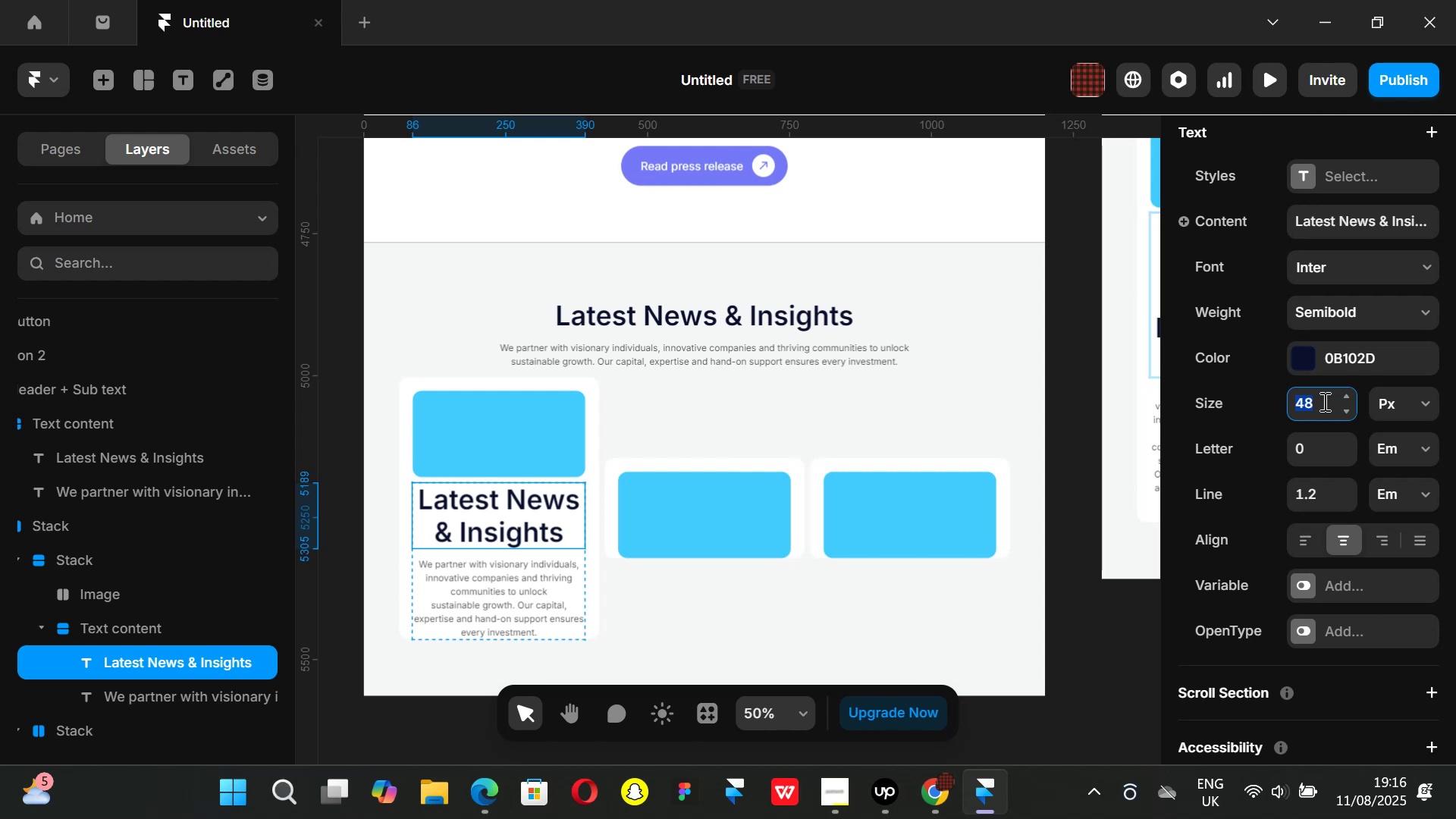 
type(24)
 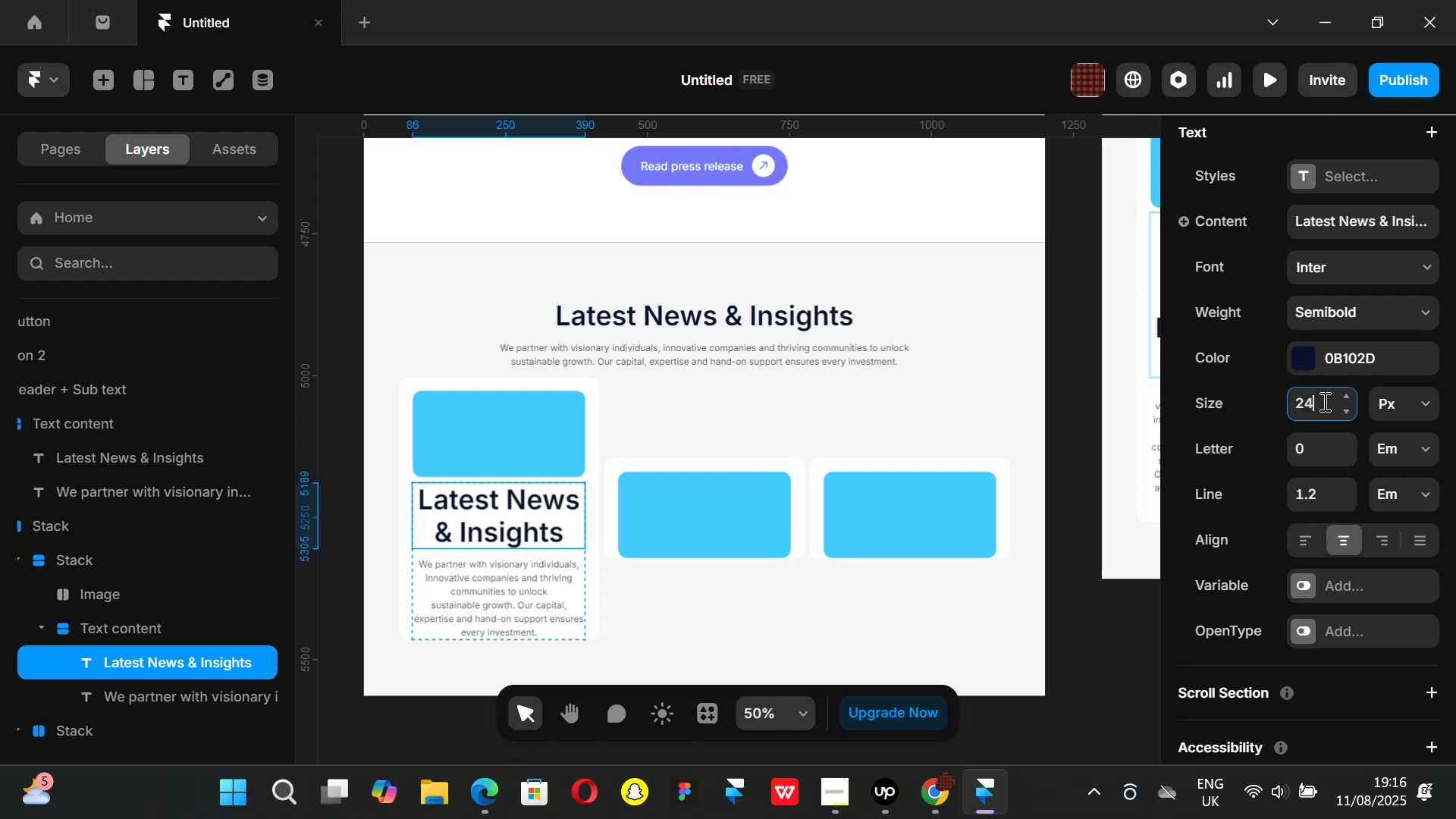 
key(Enter)
 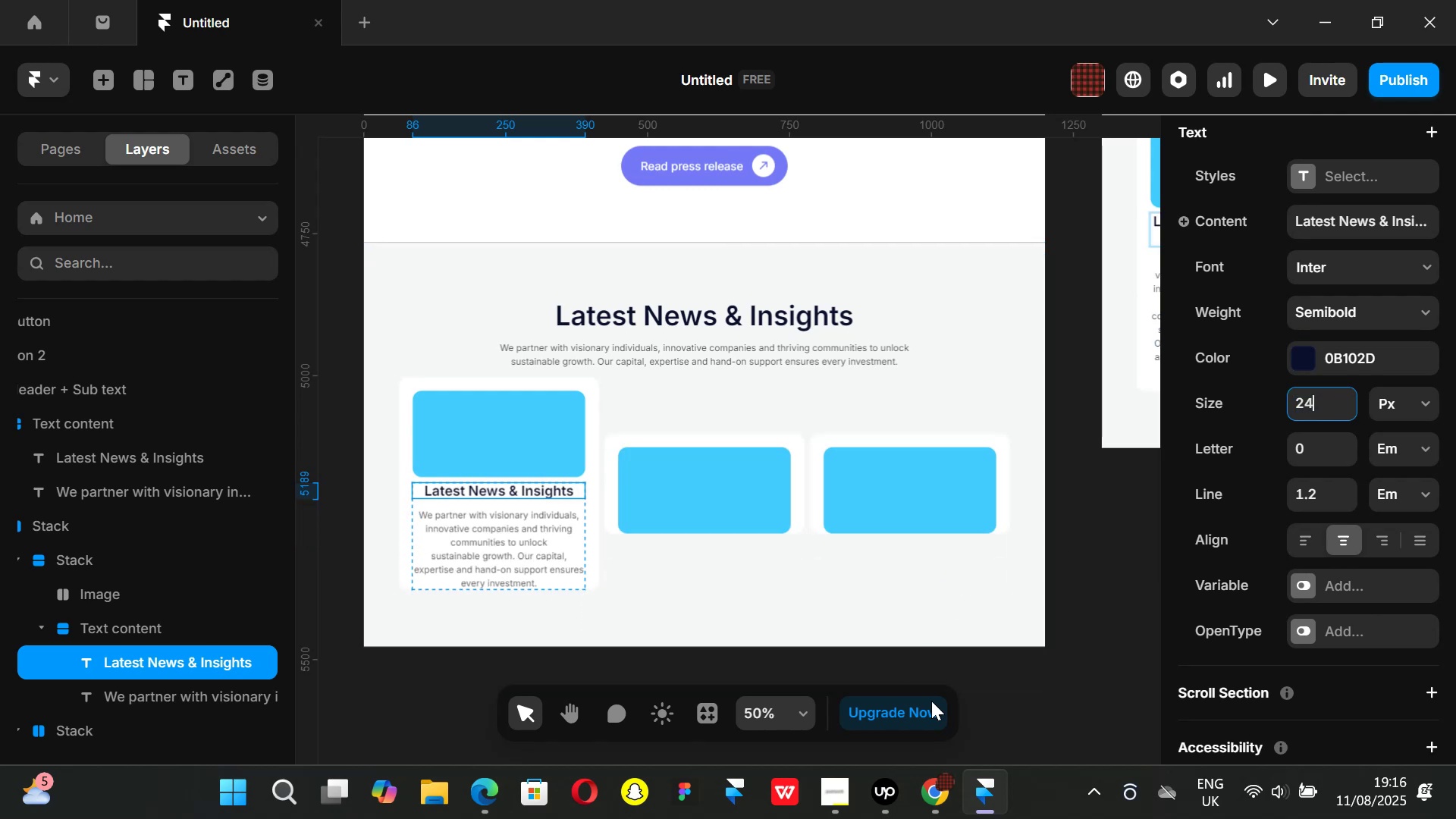 
left_click([939, 807])
 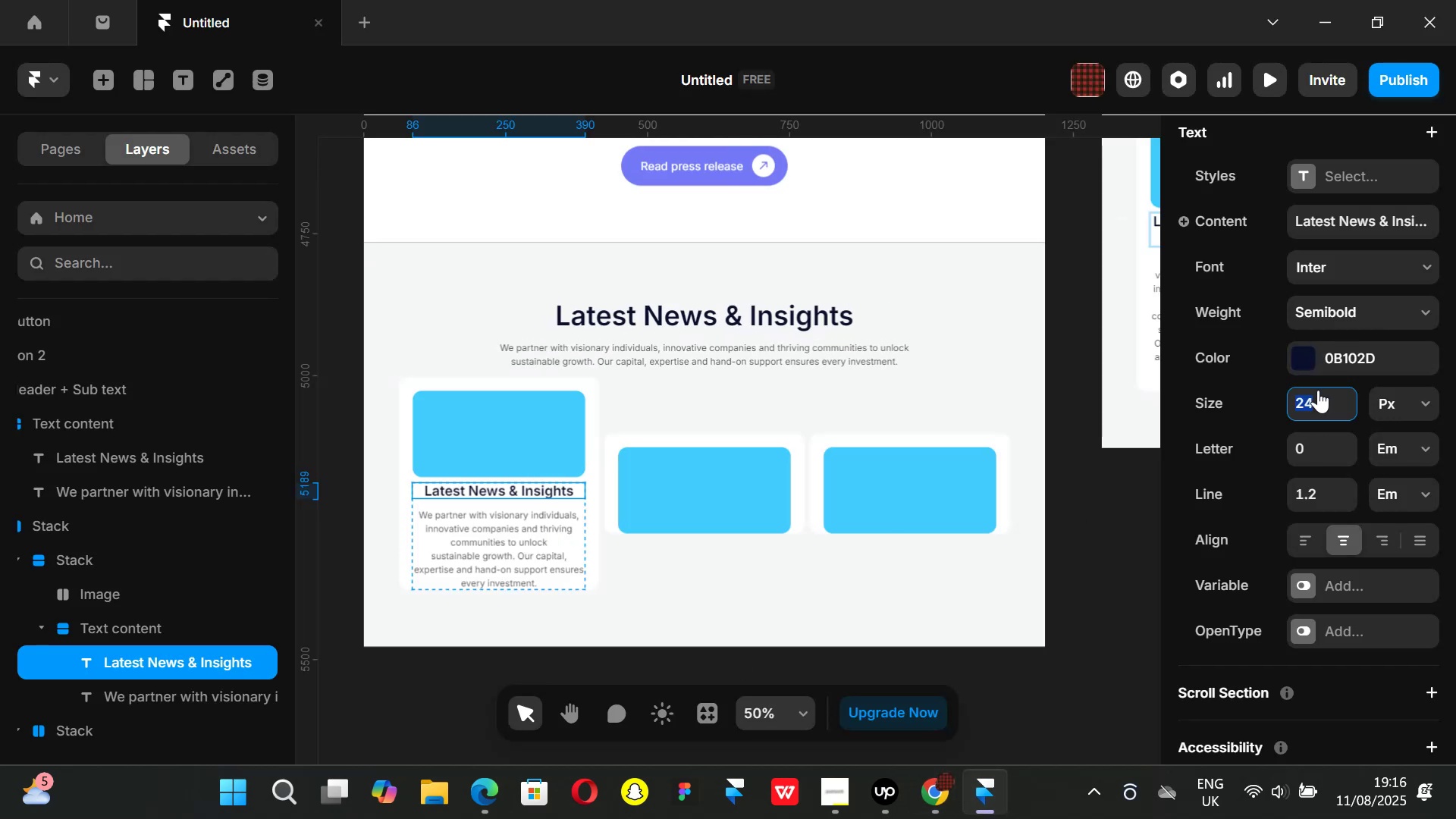 
type(28)
 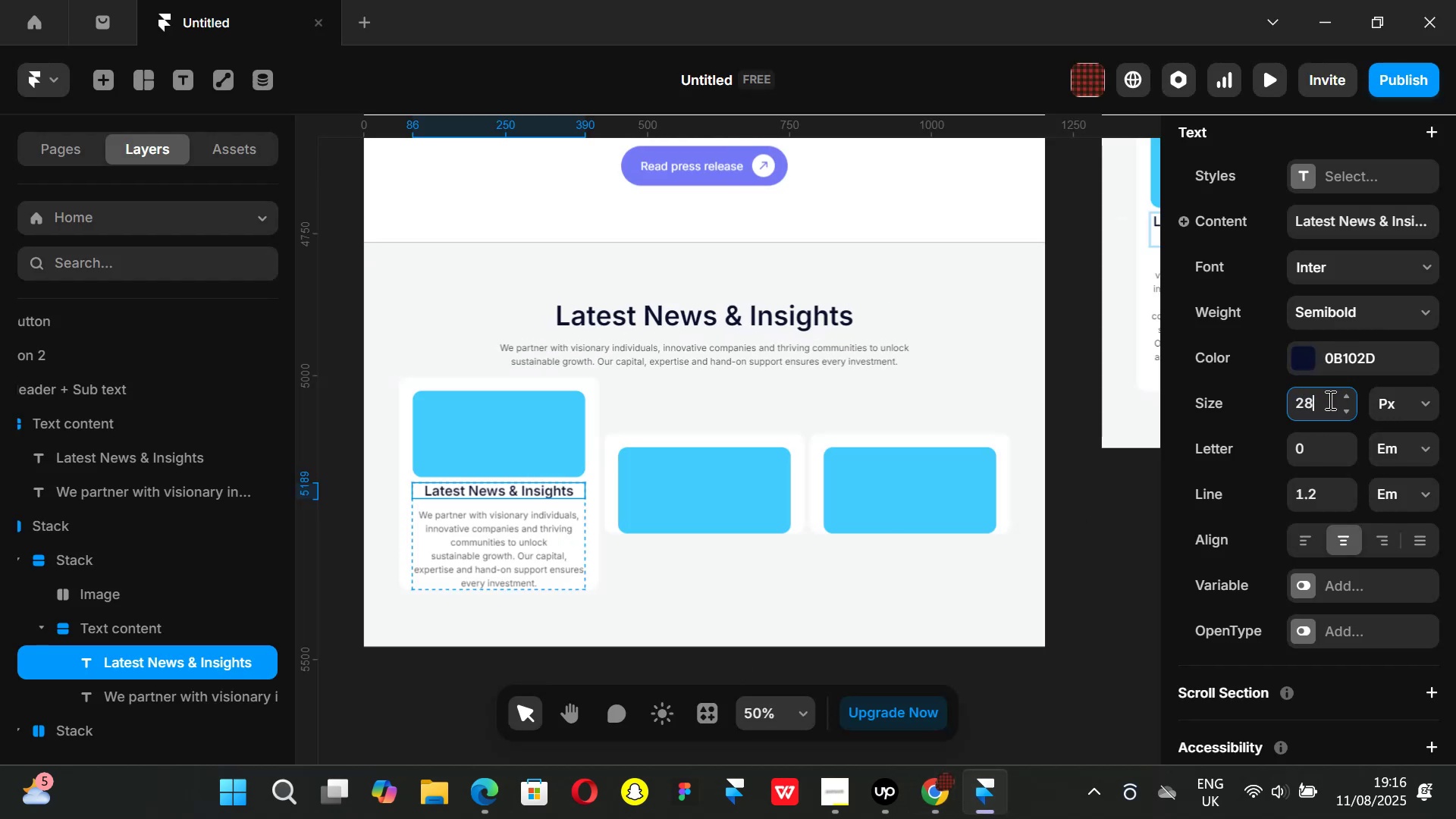 
key(Enter)
 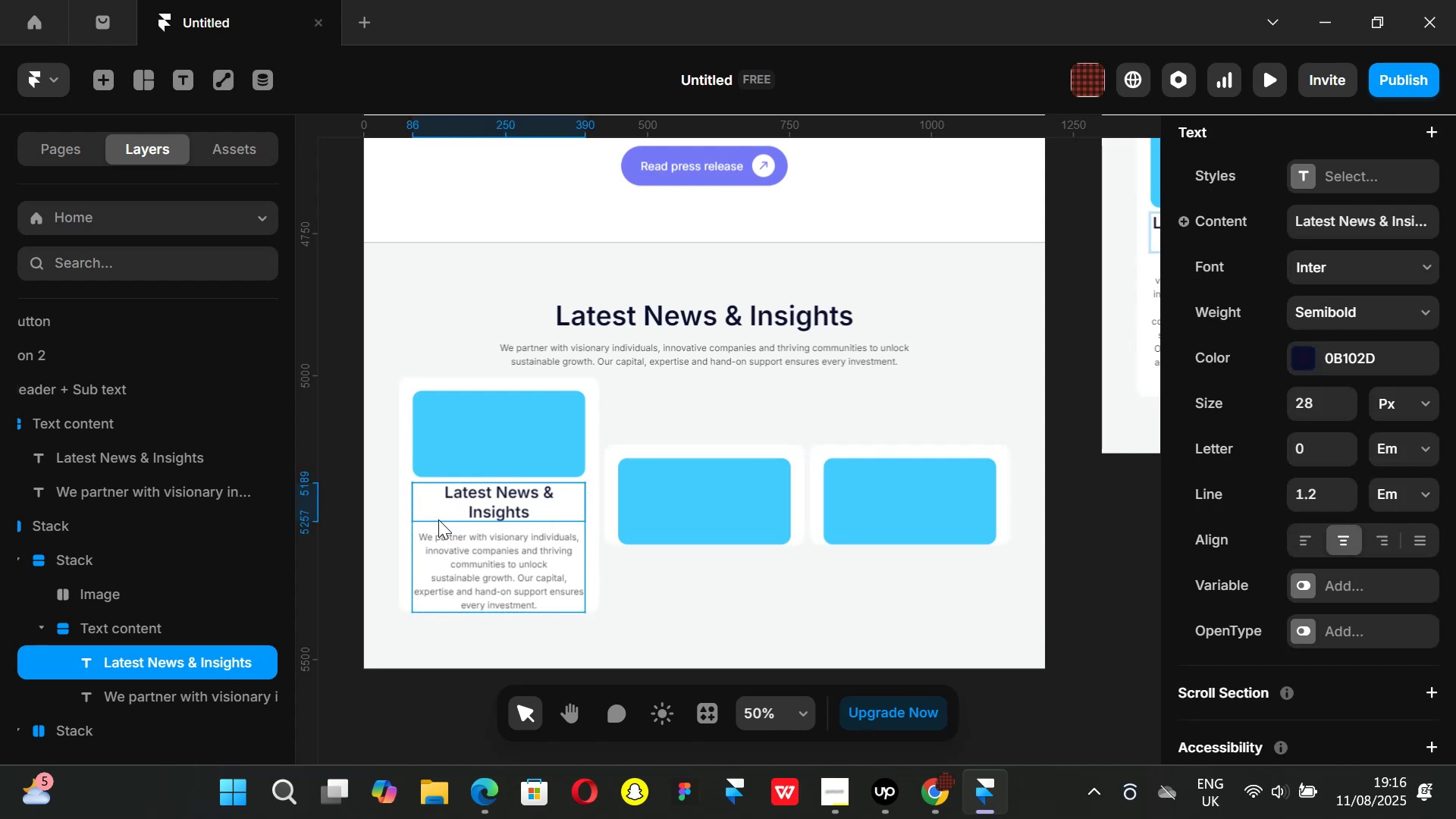 
wait(7.1)
 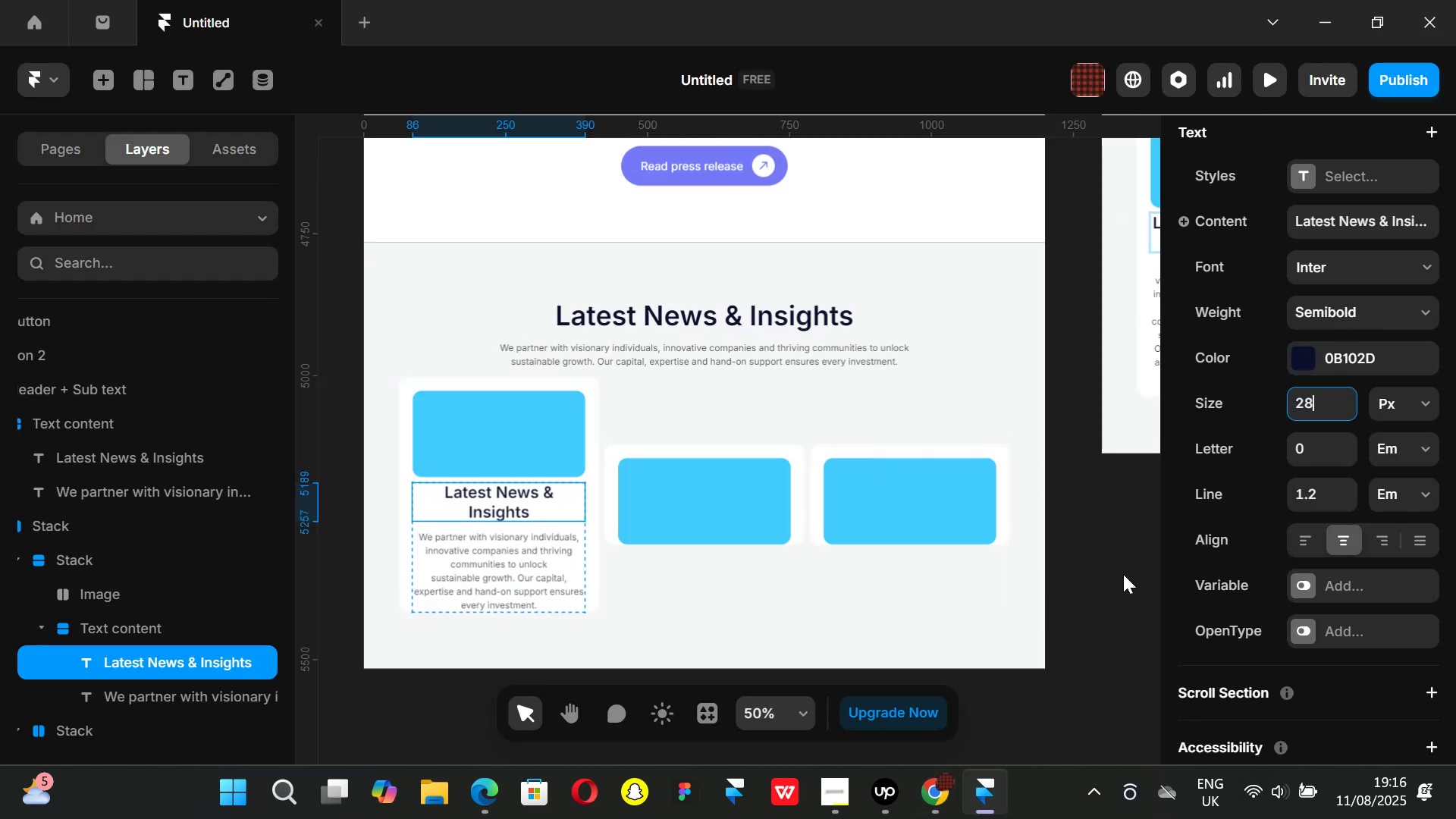 
left_click([152, 626])
 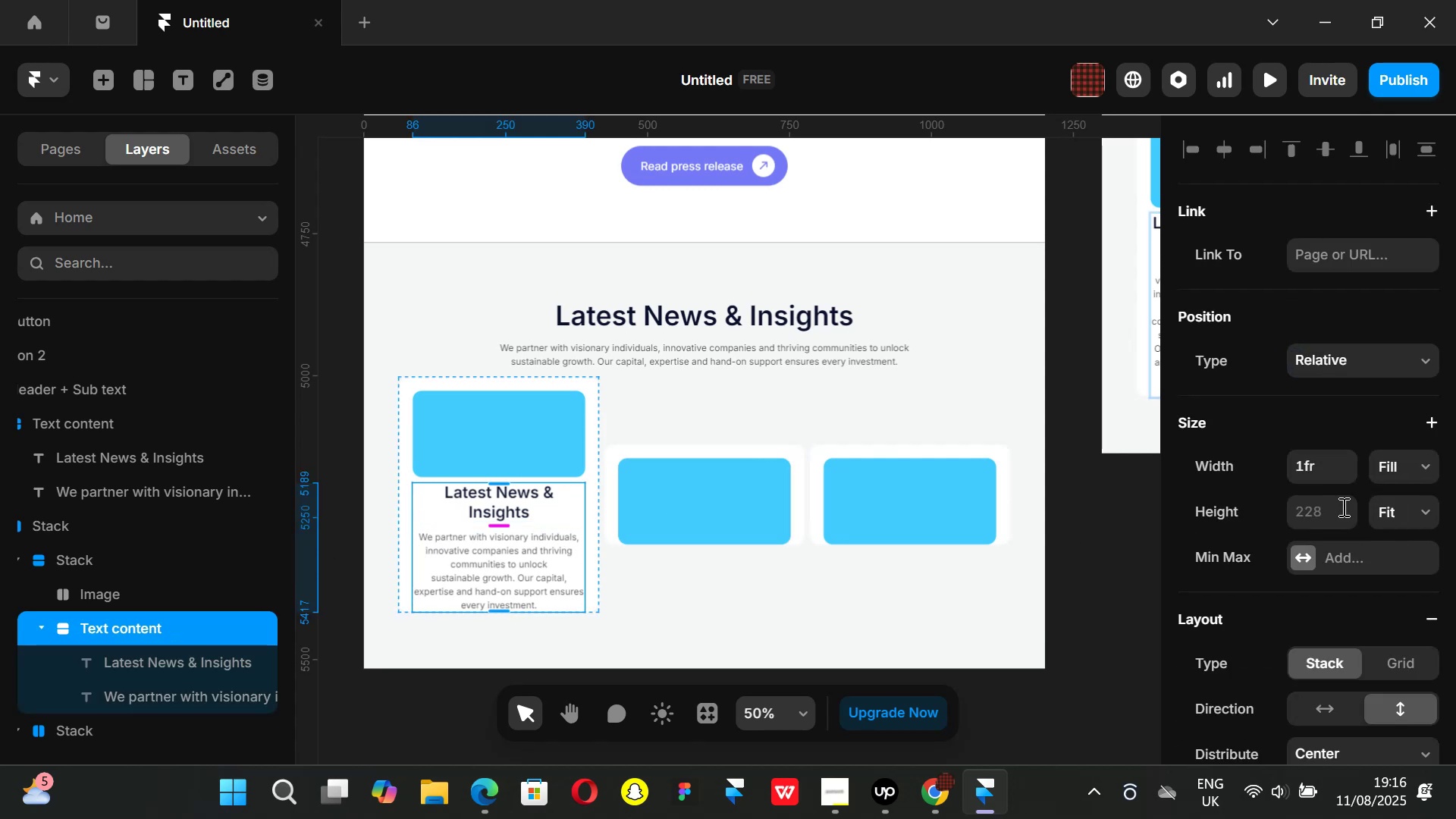 
scroll: coordinate [1344, 503], scroll_direction: down, amount: 3.0
 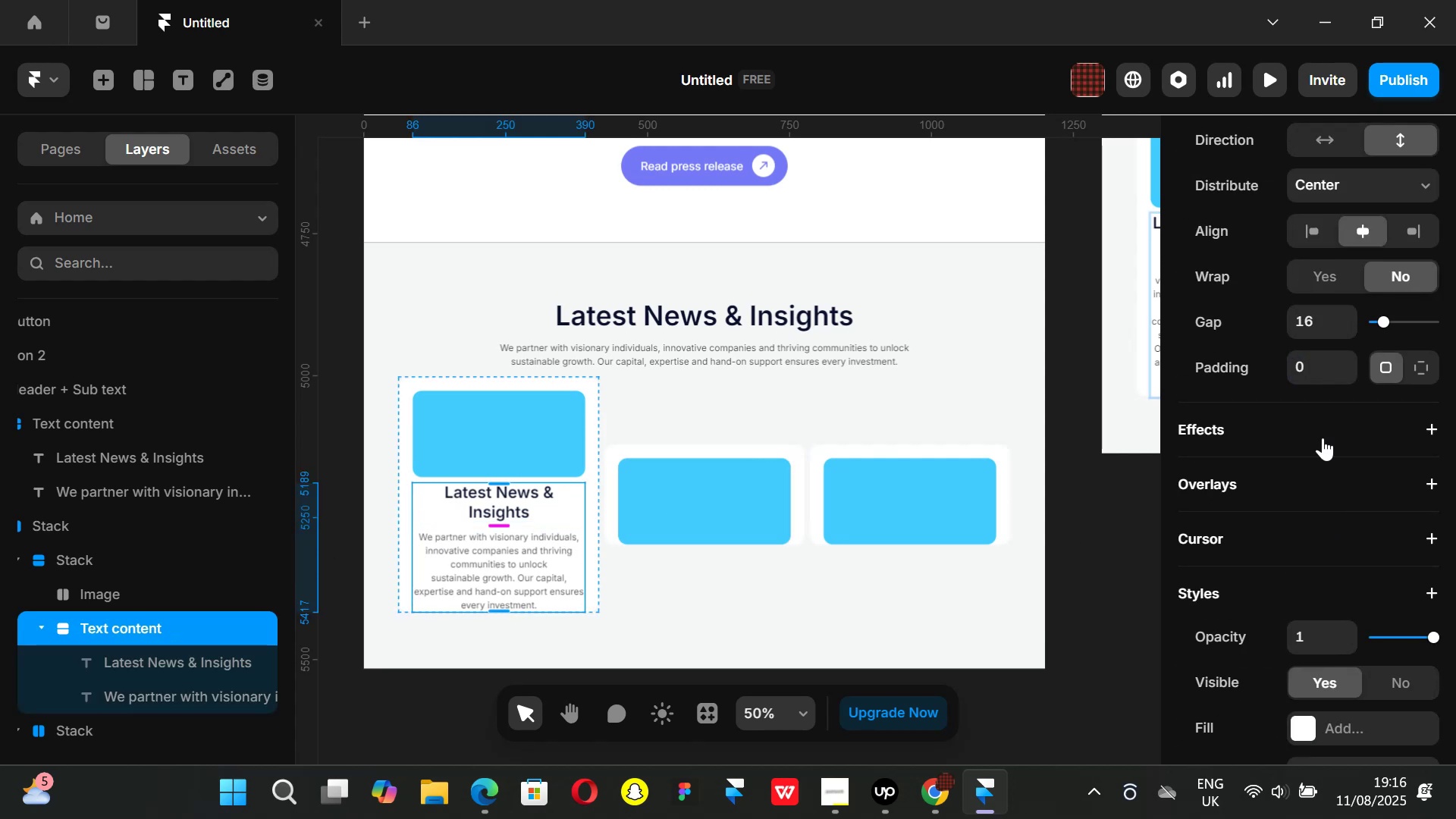 
scroll: coordinate [1321, 401], scroll_direction: up, amount: 1.0
 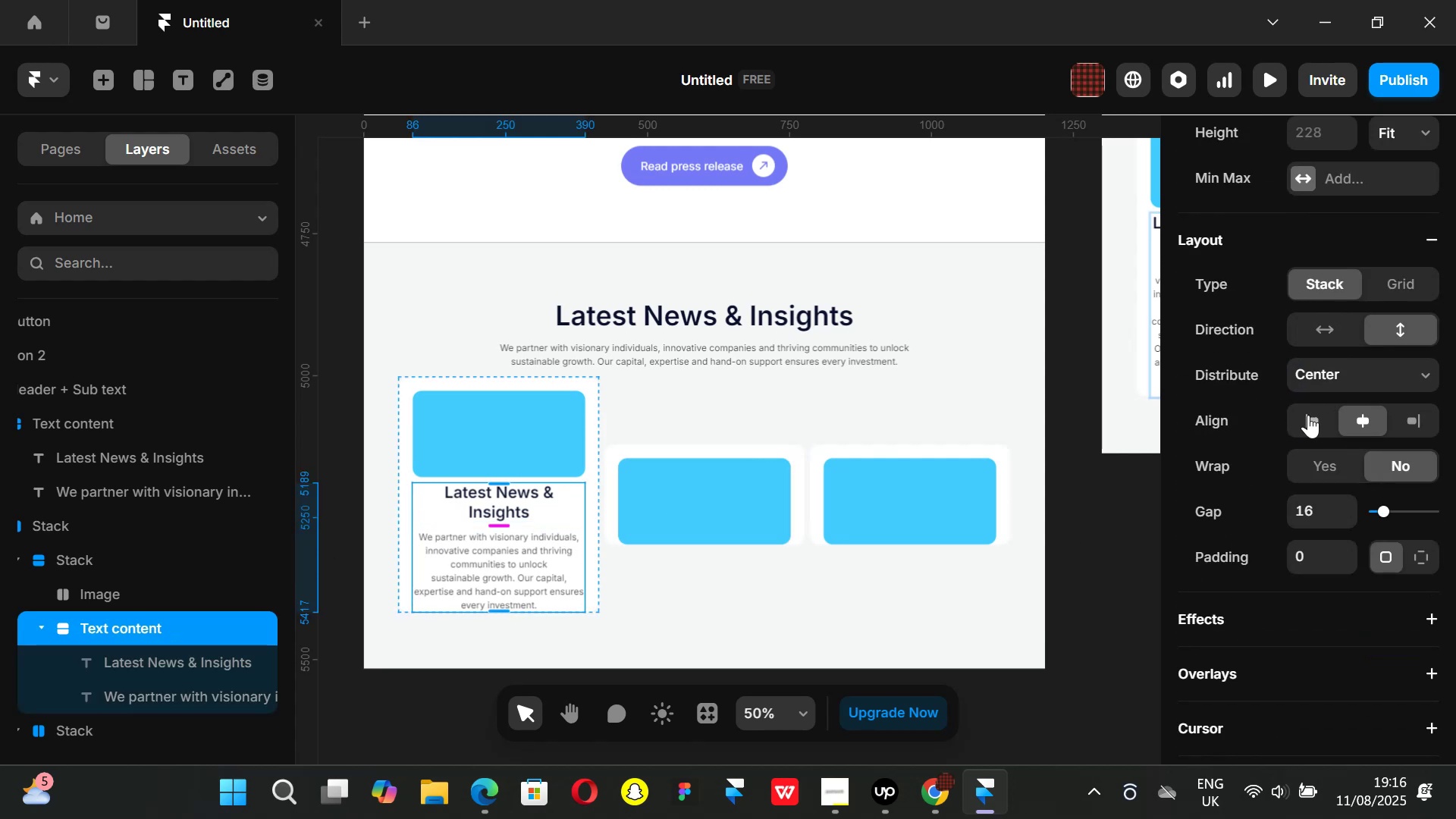 
left_click([1310, 419])
 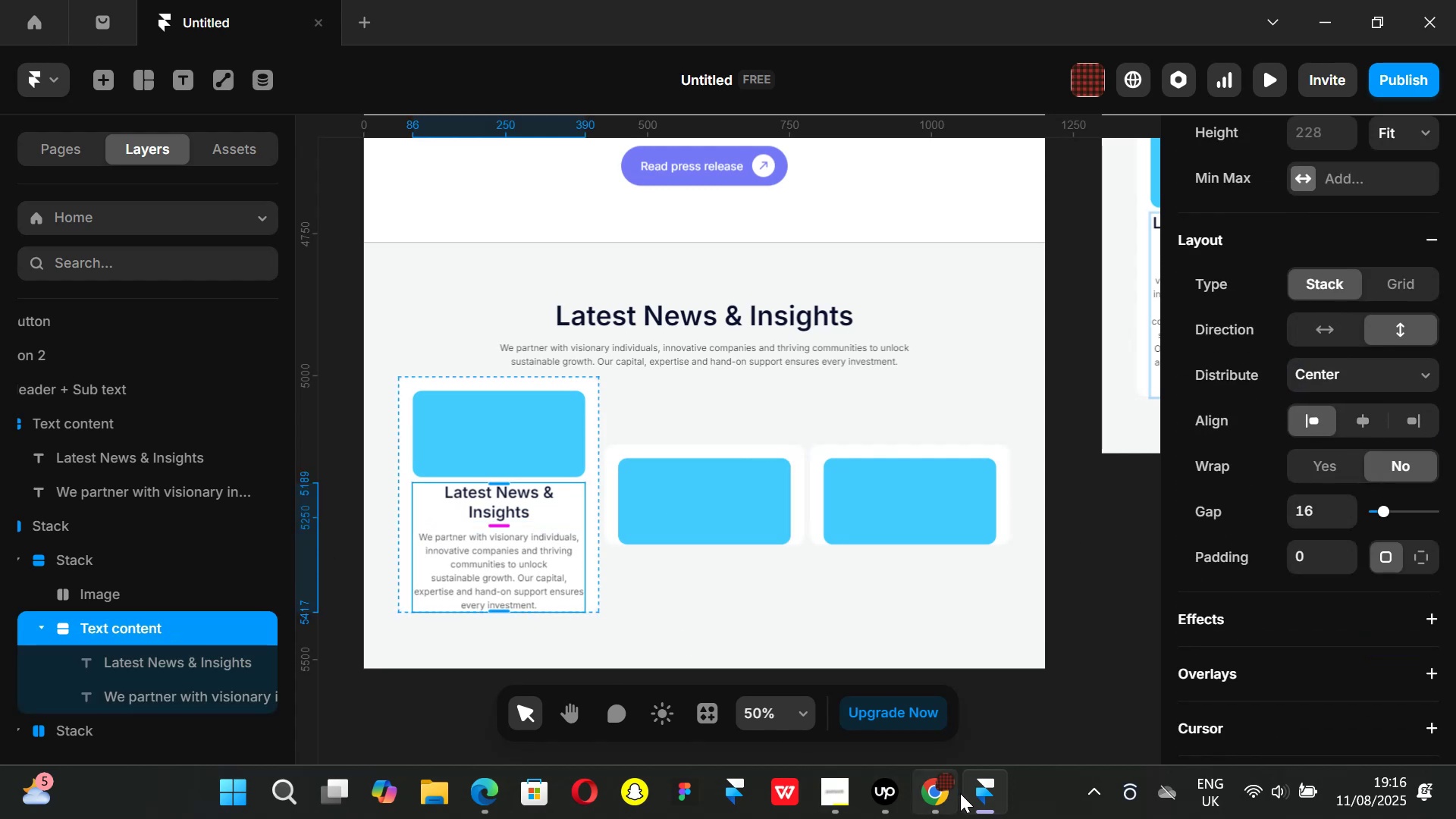 
left_click([945, 794])
 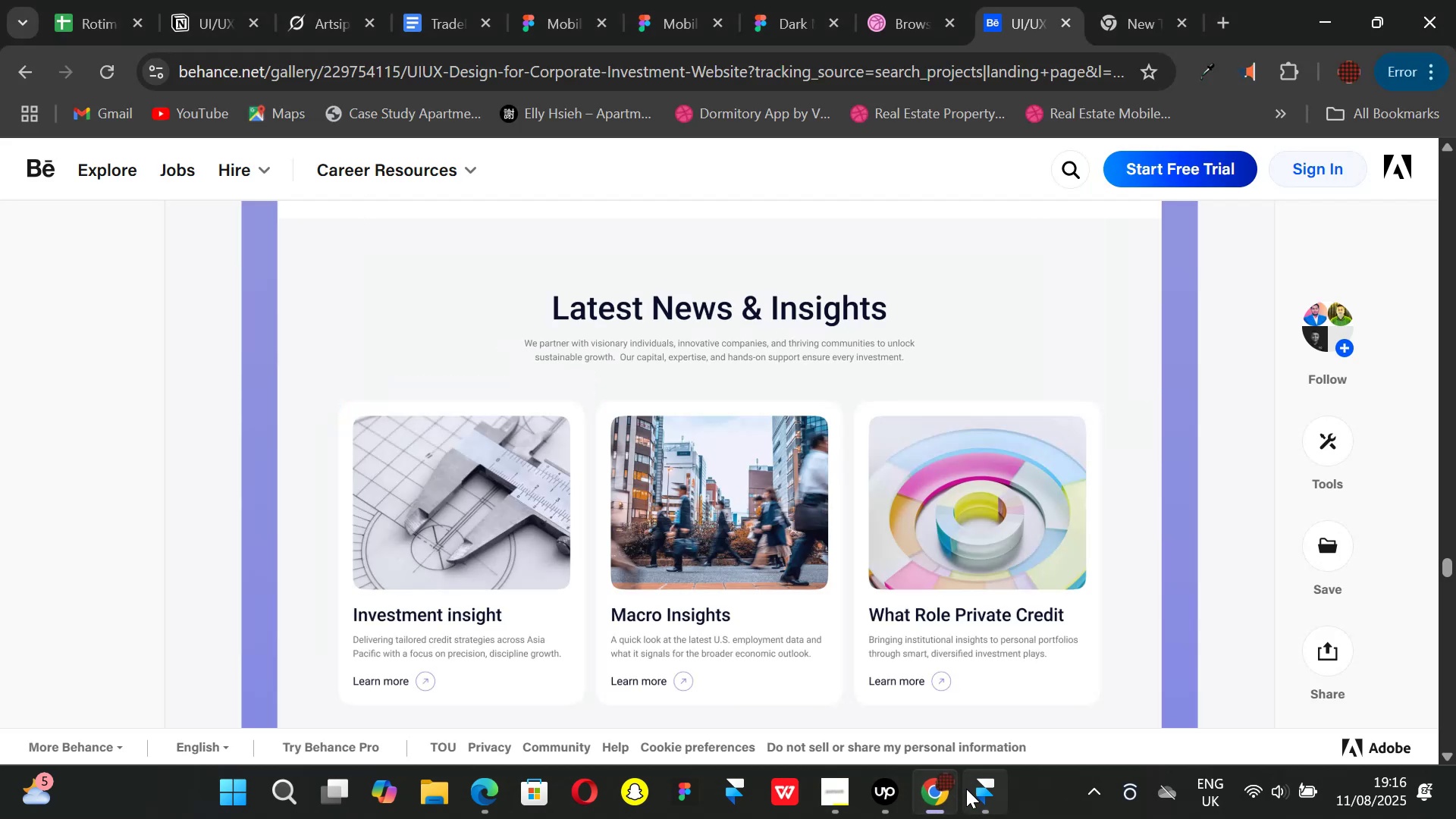 
left_click([966, 789])
 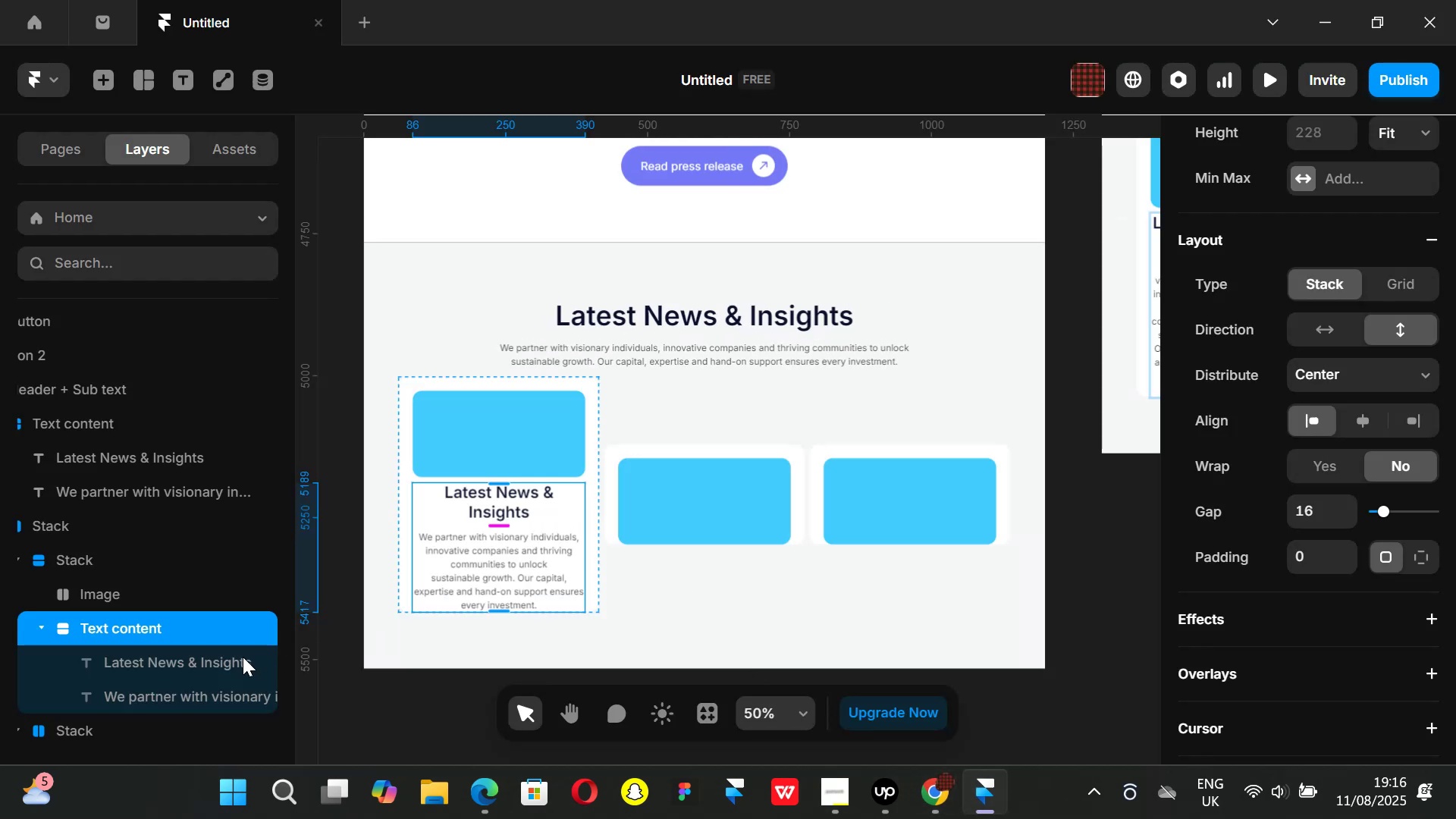 
left_click([206, 664])
 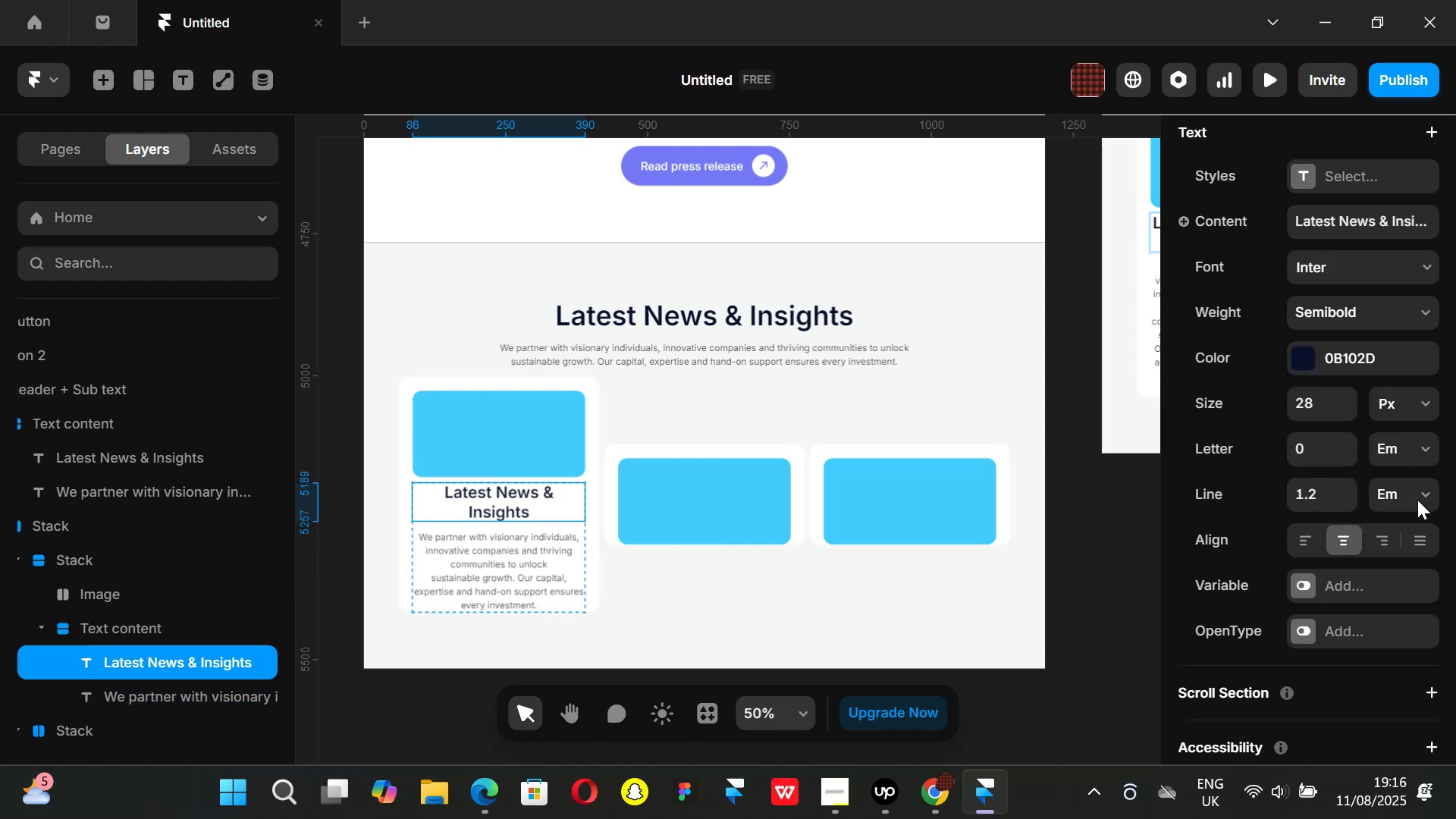 
scroll: coordinate [1333, 459], scroll_direction: up, amount: 6.0
 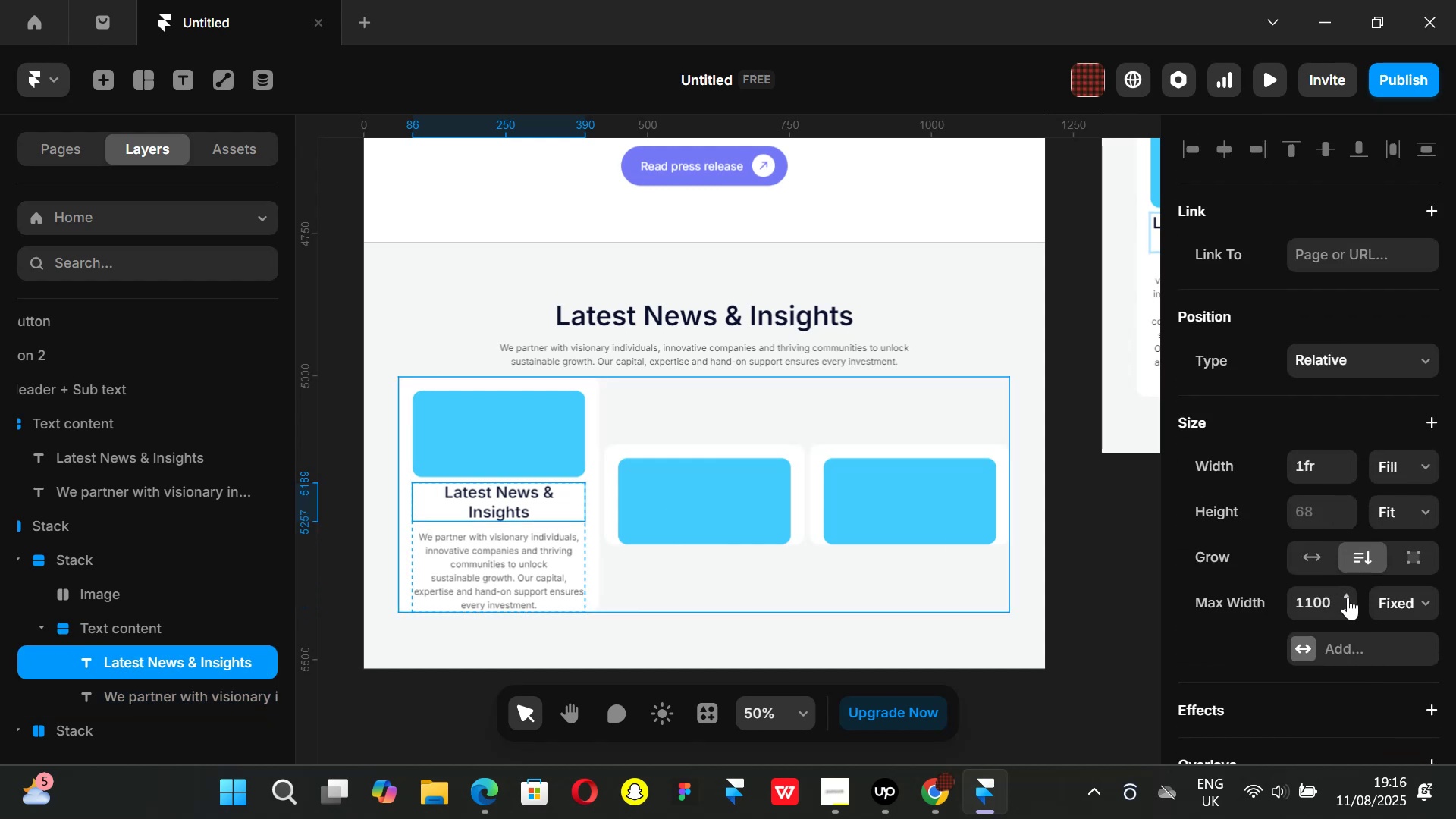 
left_click_drag(start_coordinate=[1347, 590], to_coordinate=[1322, 745])
 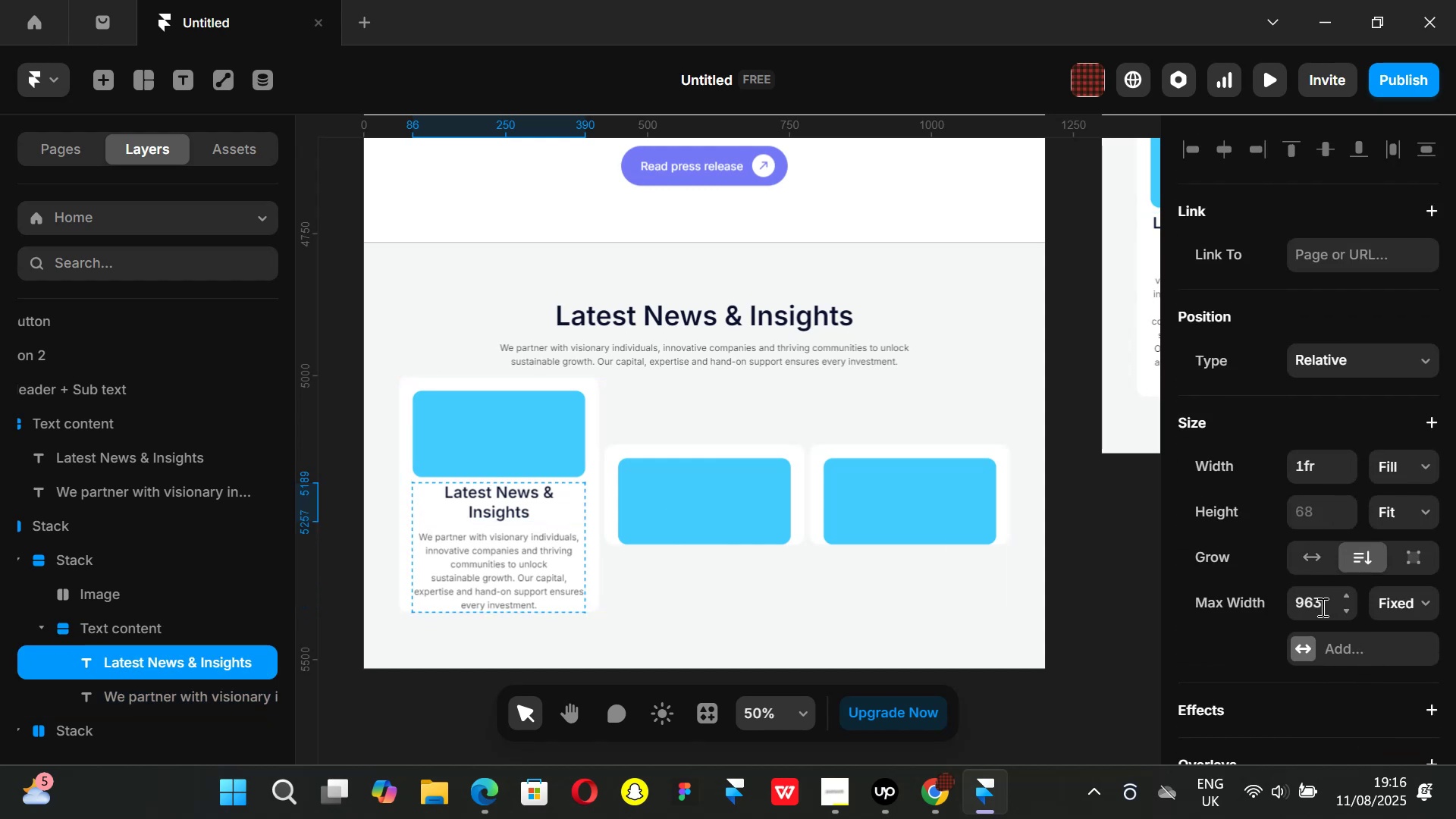 
left_click([1320, 606])
 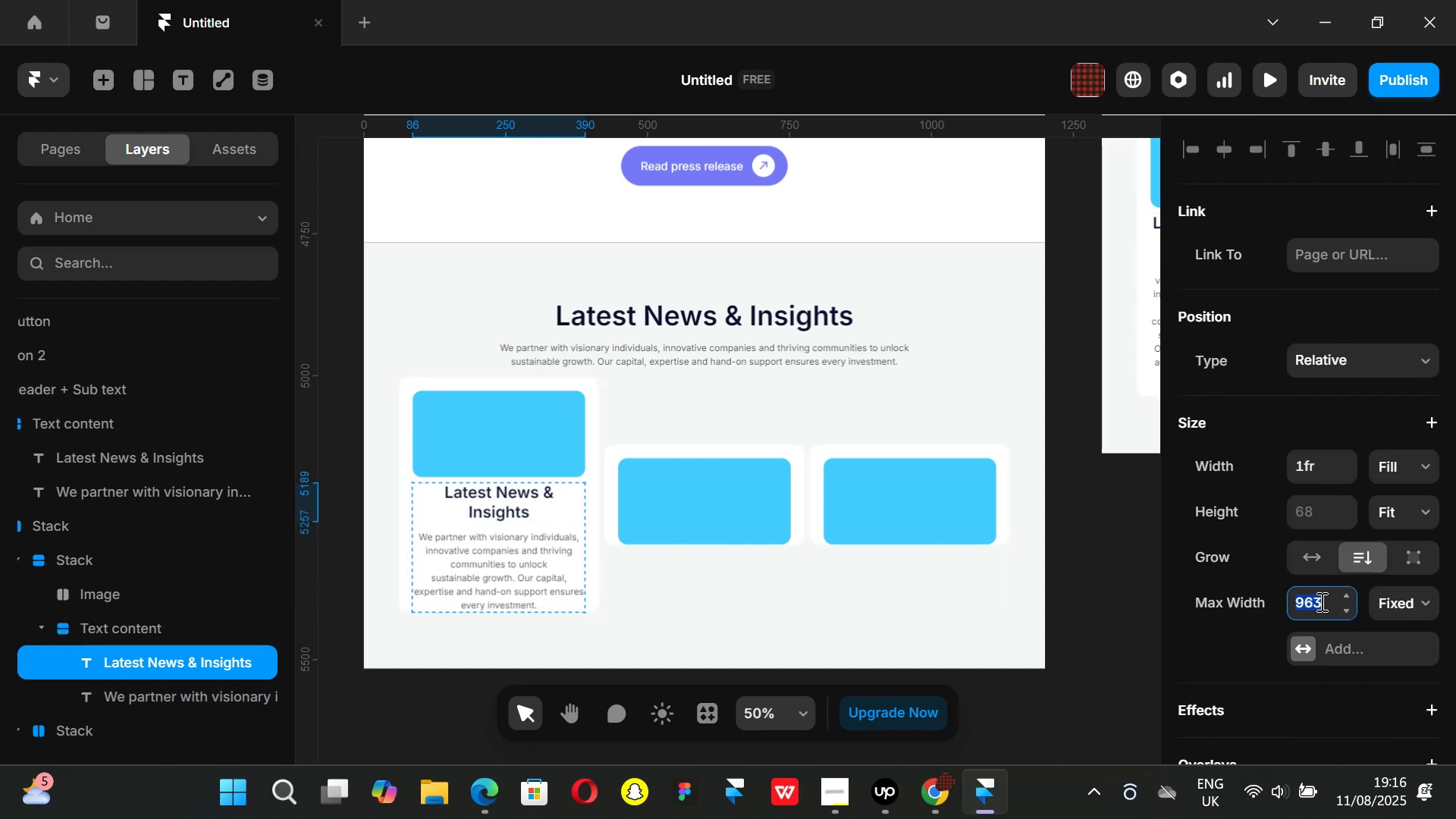 
type(500)
 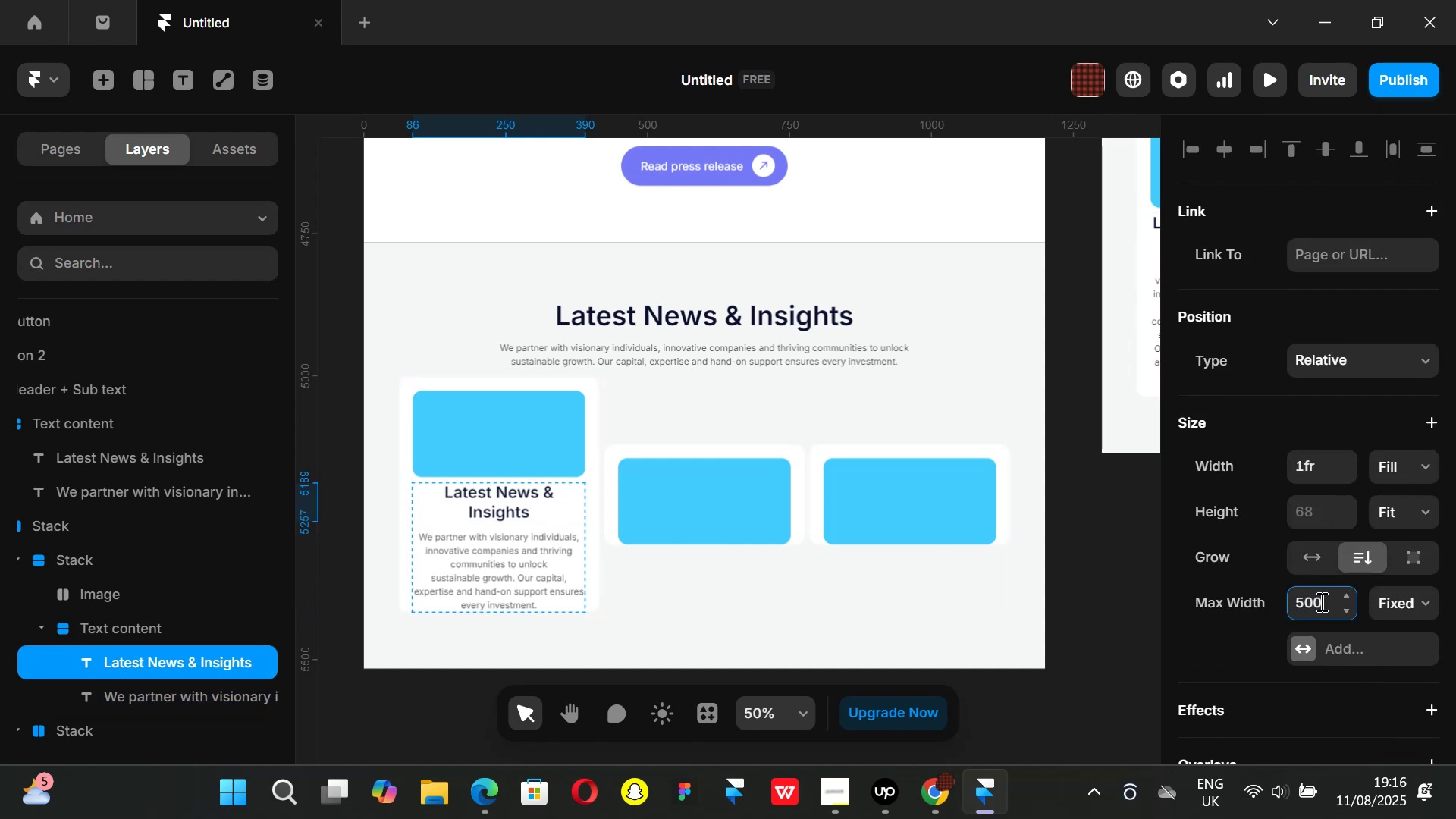 
key(Enter)
 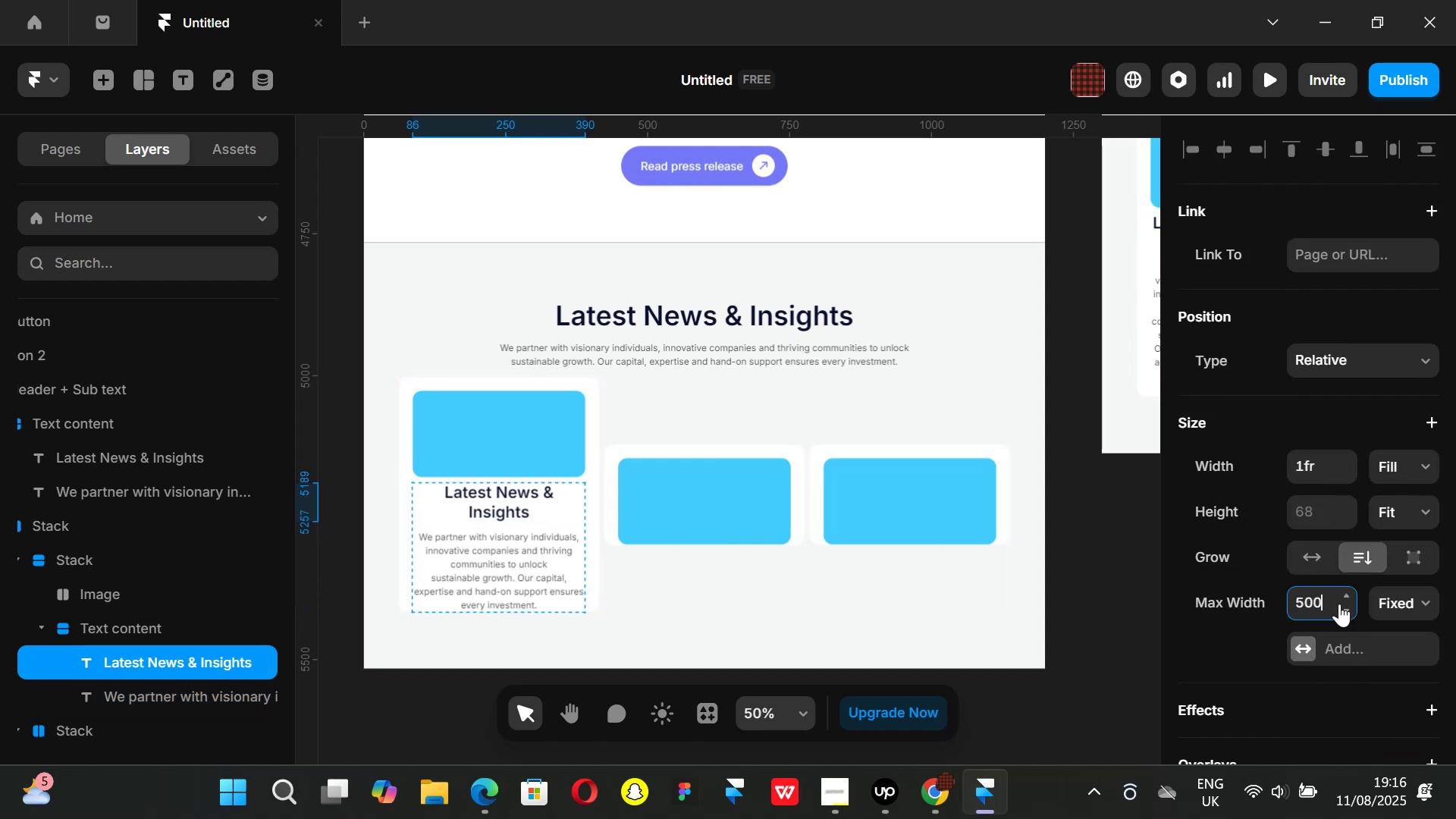 
left_click_drag(start_coordinate=[1345, 594], to_coordinate=[1372, 764])
 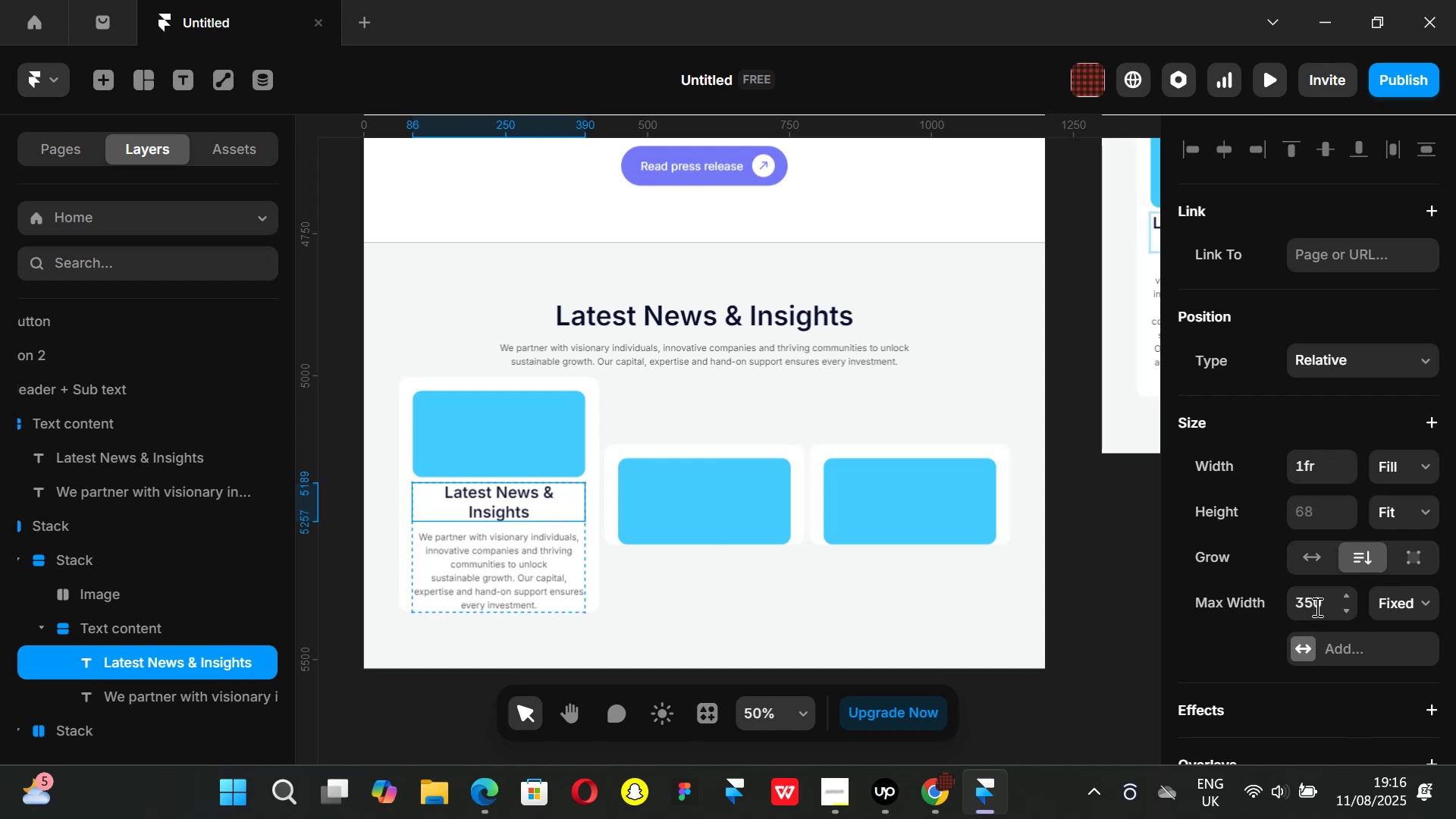 
left_click([1316, 607])
 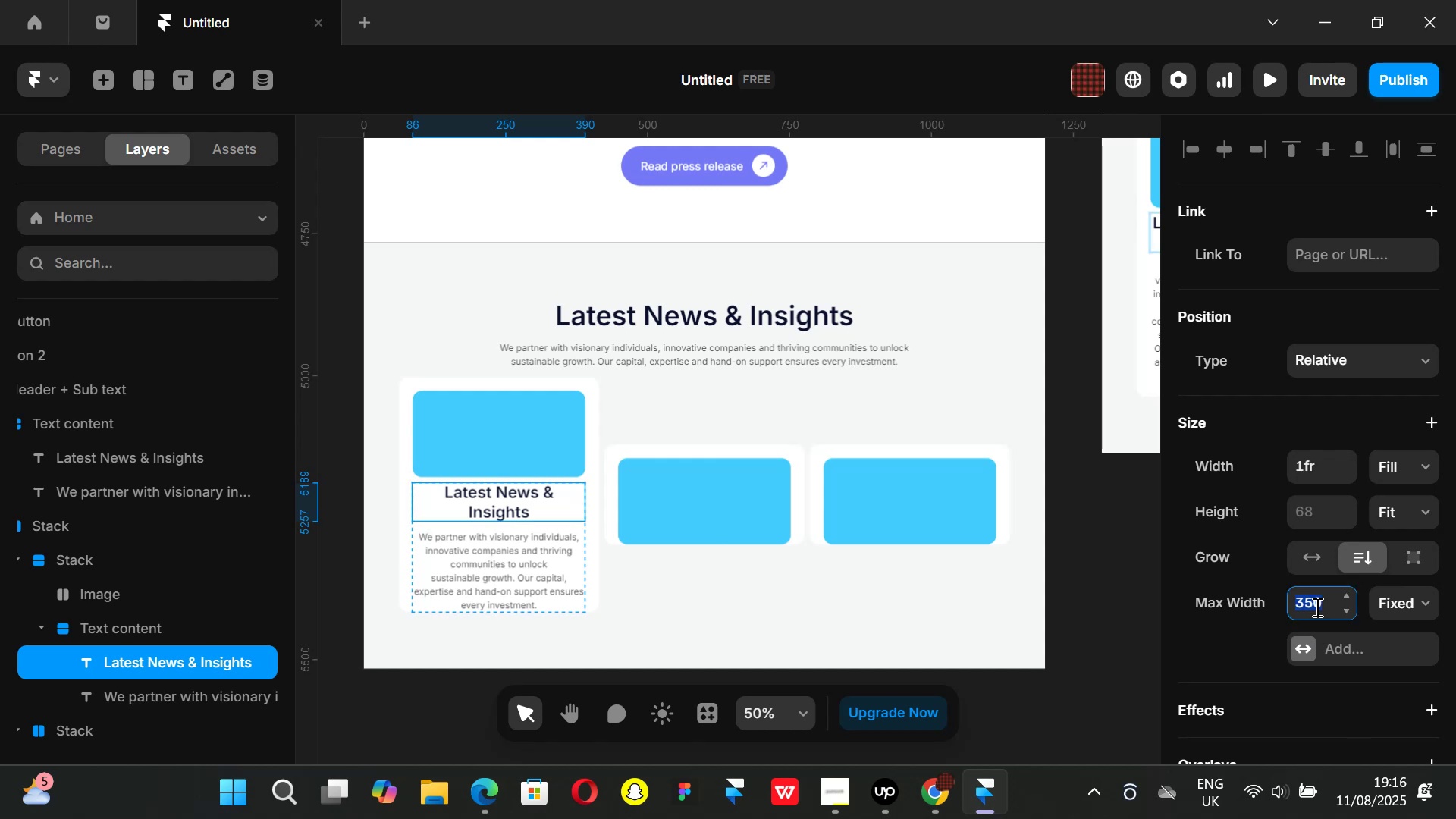 
key(0)
 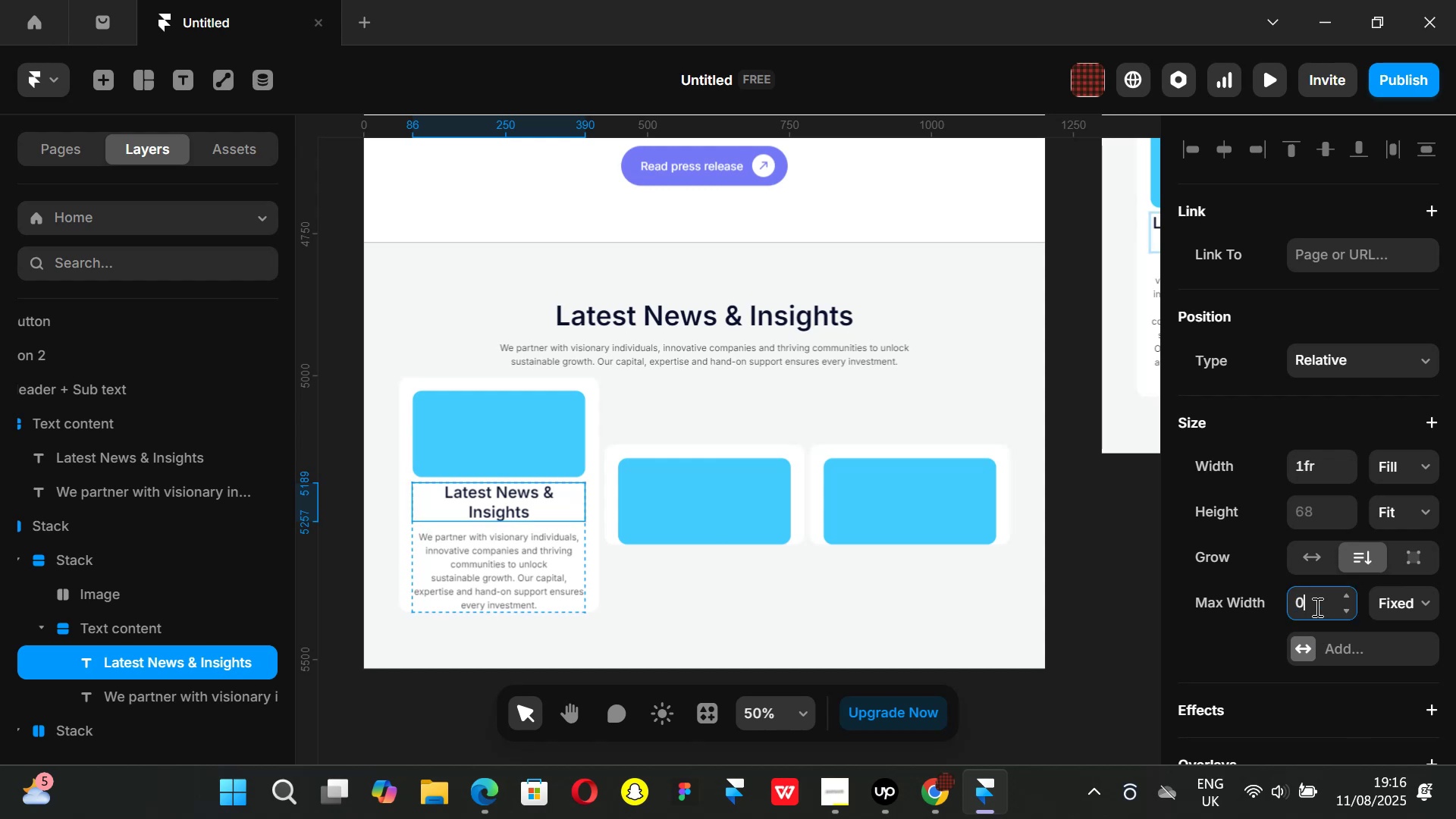 
key(Enter)
 